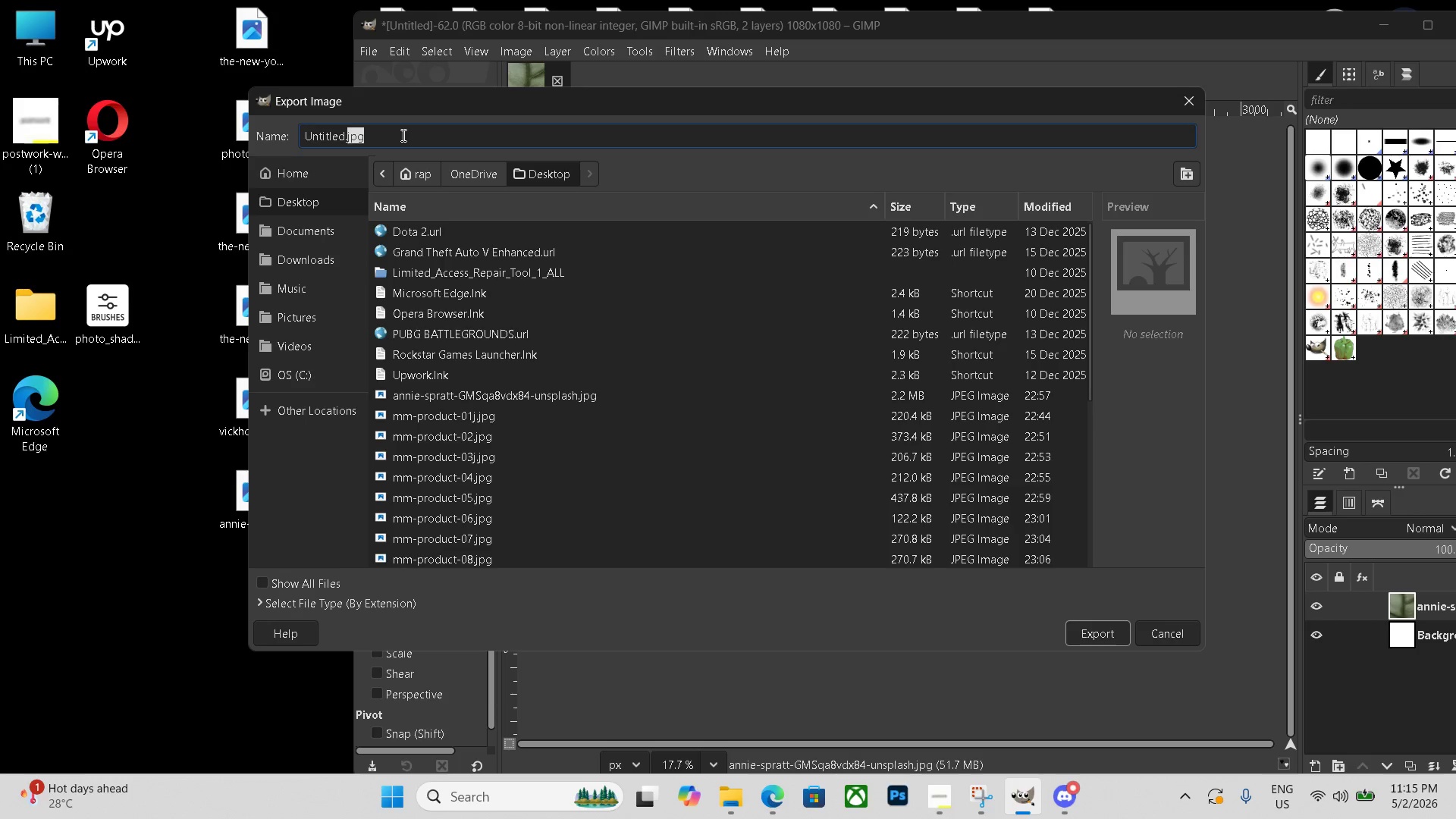 
triple_click([402, 135])
 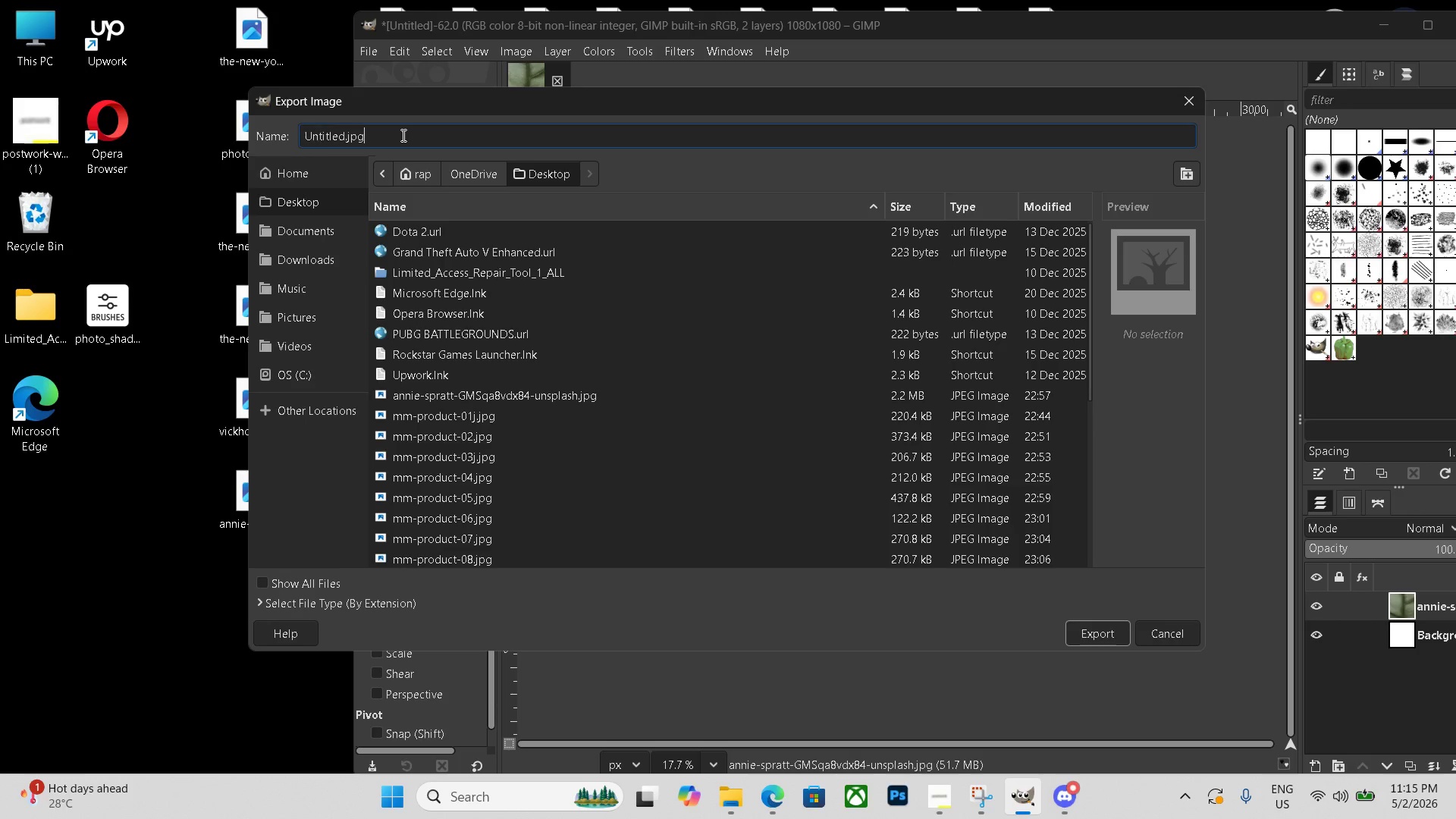 
triple_click([402, 135])
 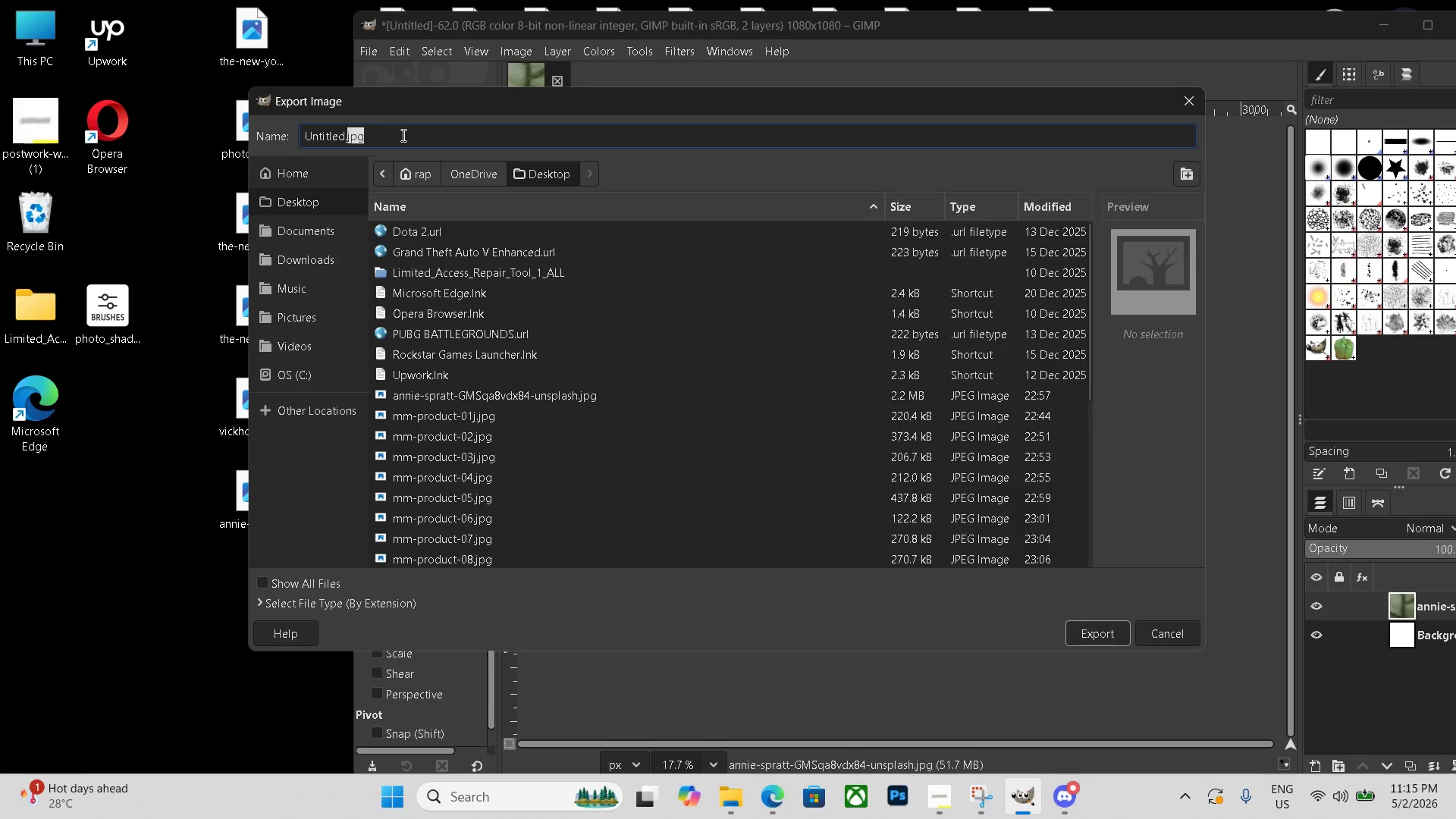 
triple_click([402, 135])
 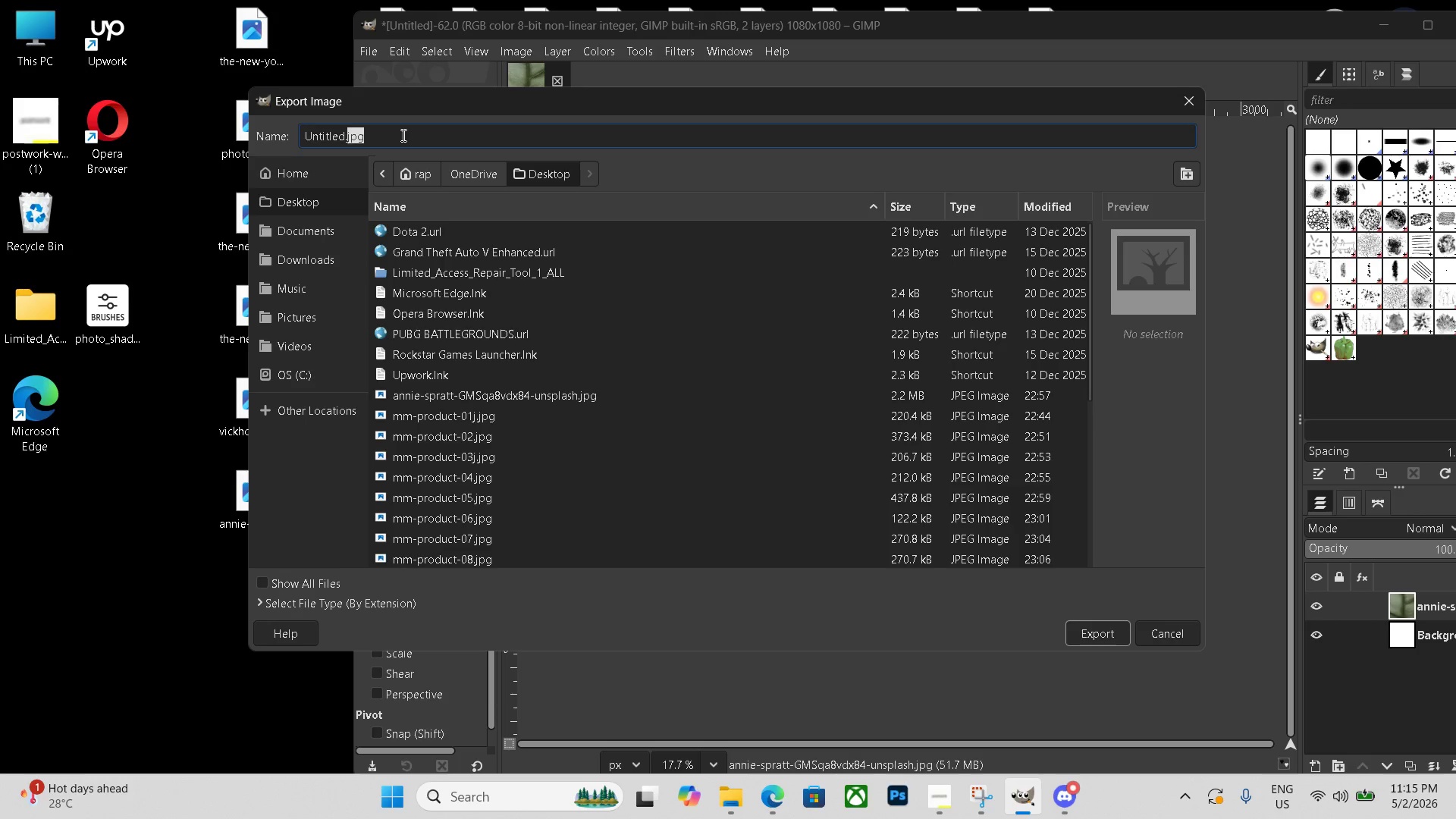 
triple_click([402, 135])
 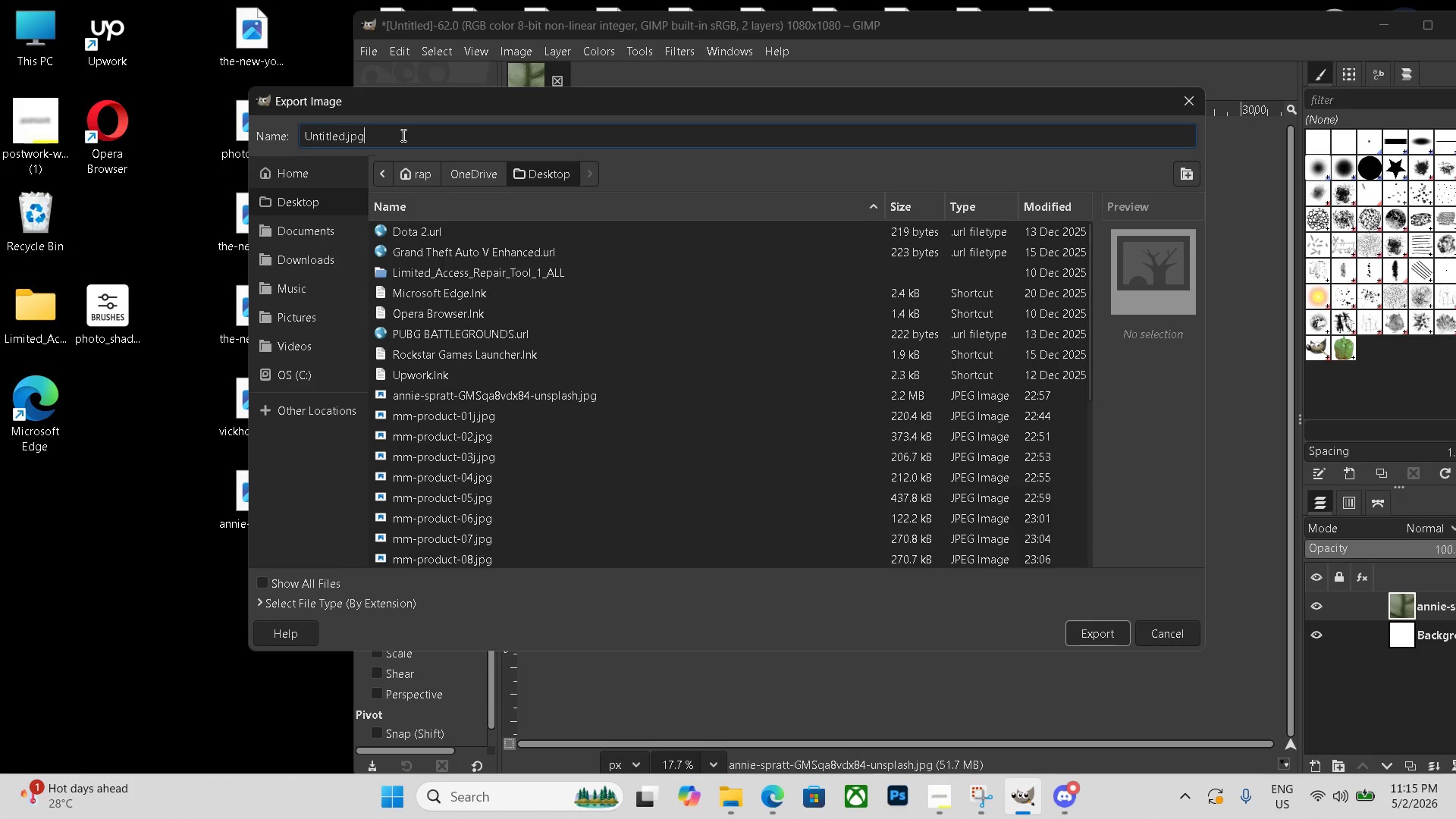 
triple_click([402, 135])
 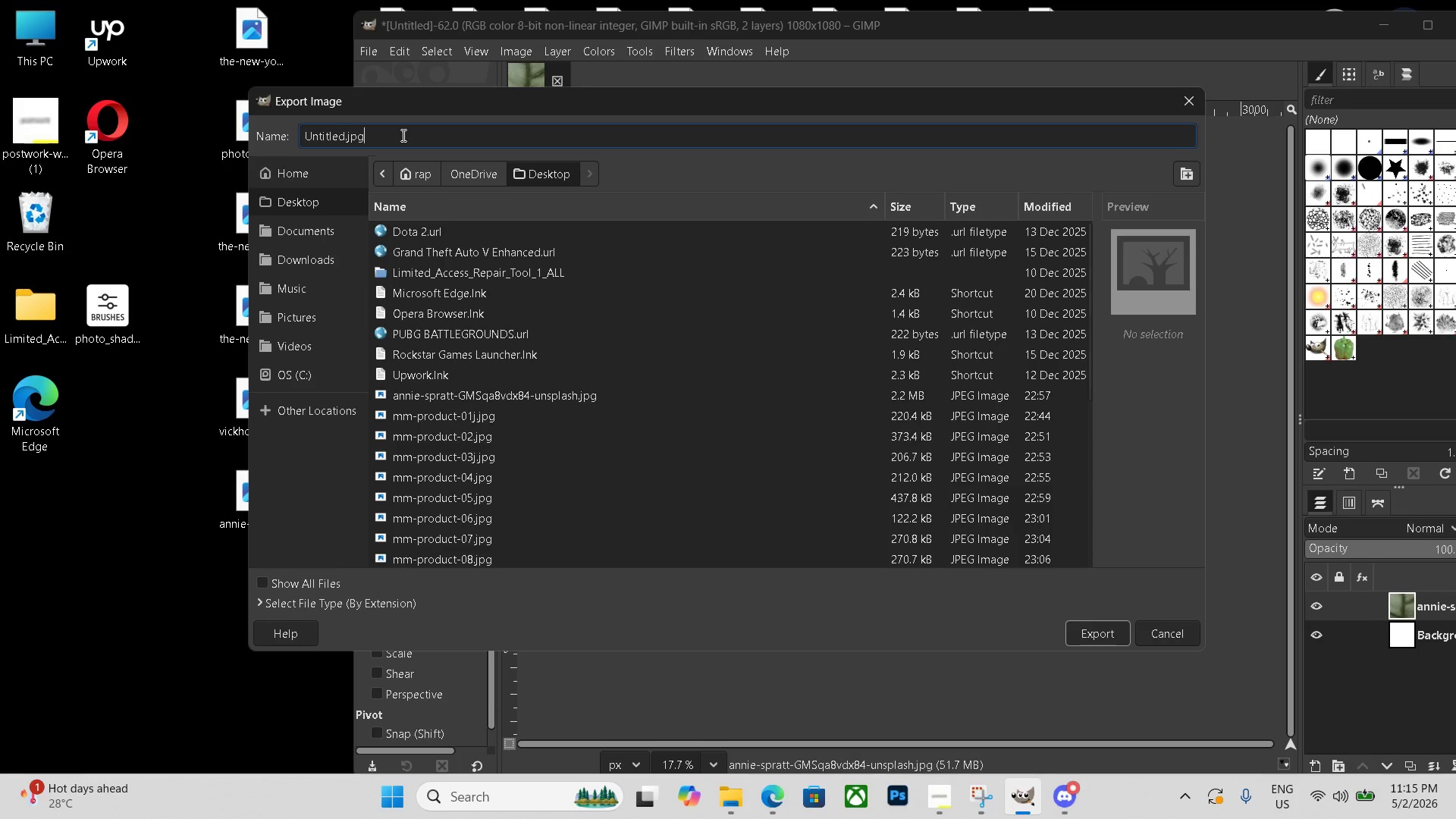 
triple_click([402, 135])
 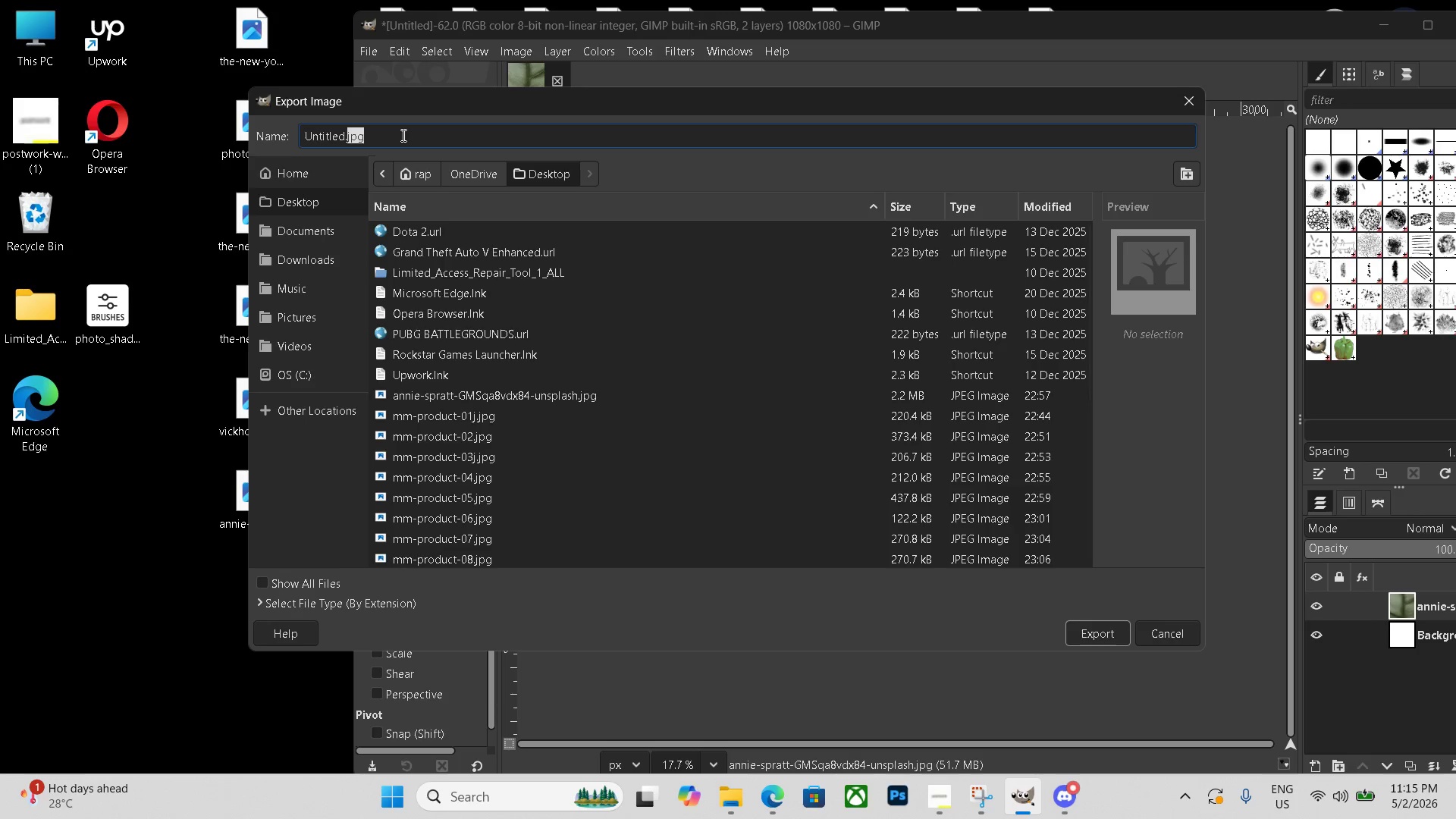 
triple_click([402, 135])
 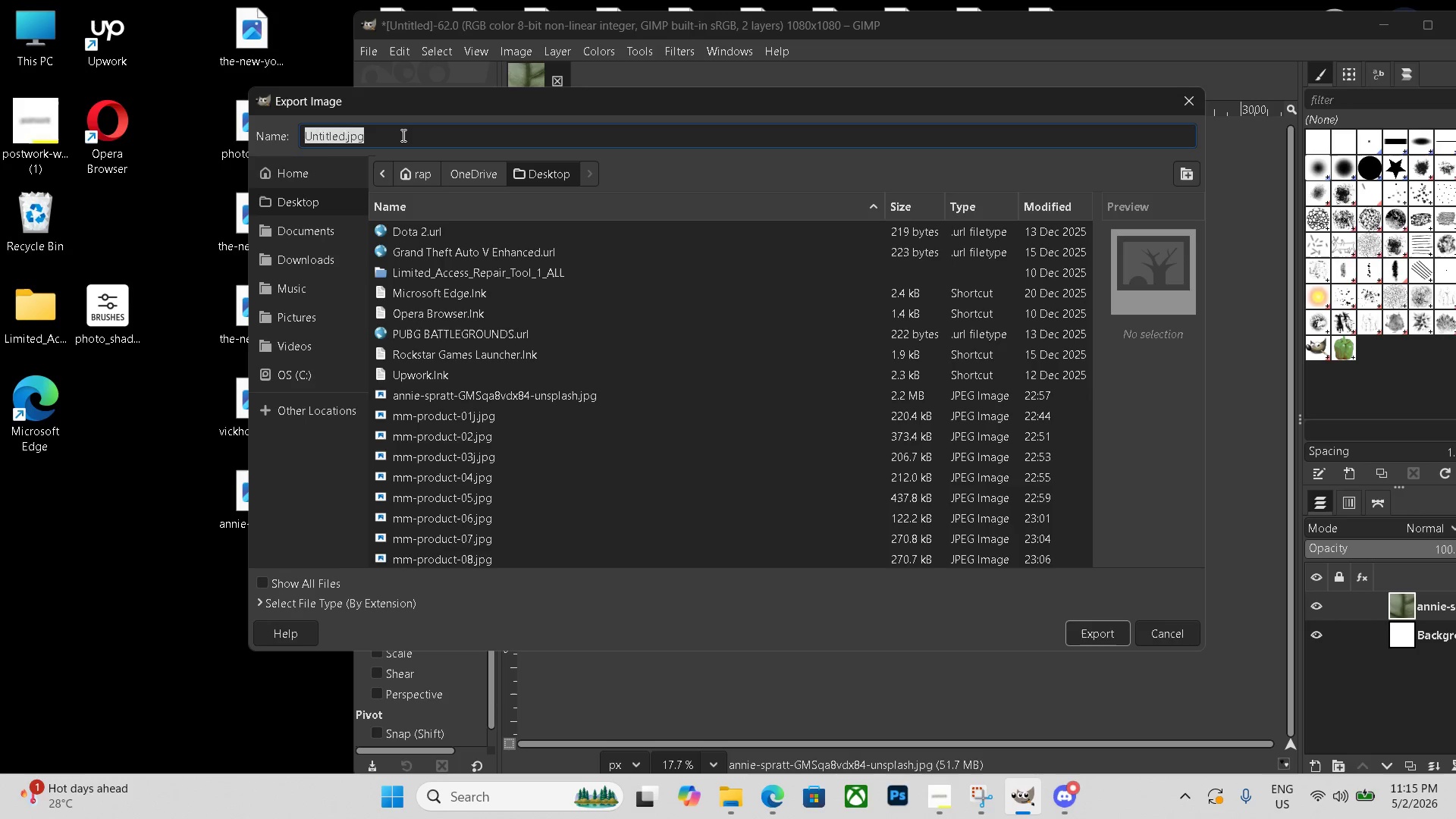 
triple_click([402, 135])
 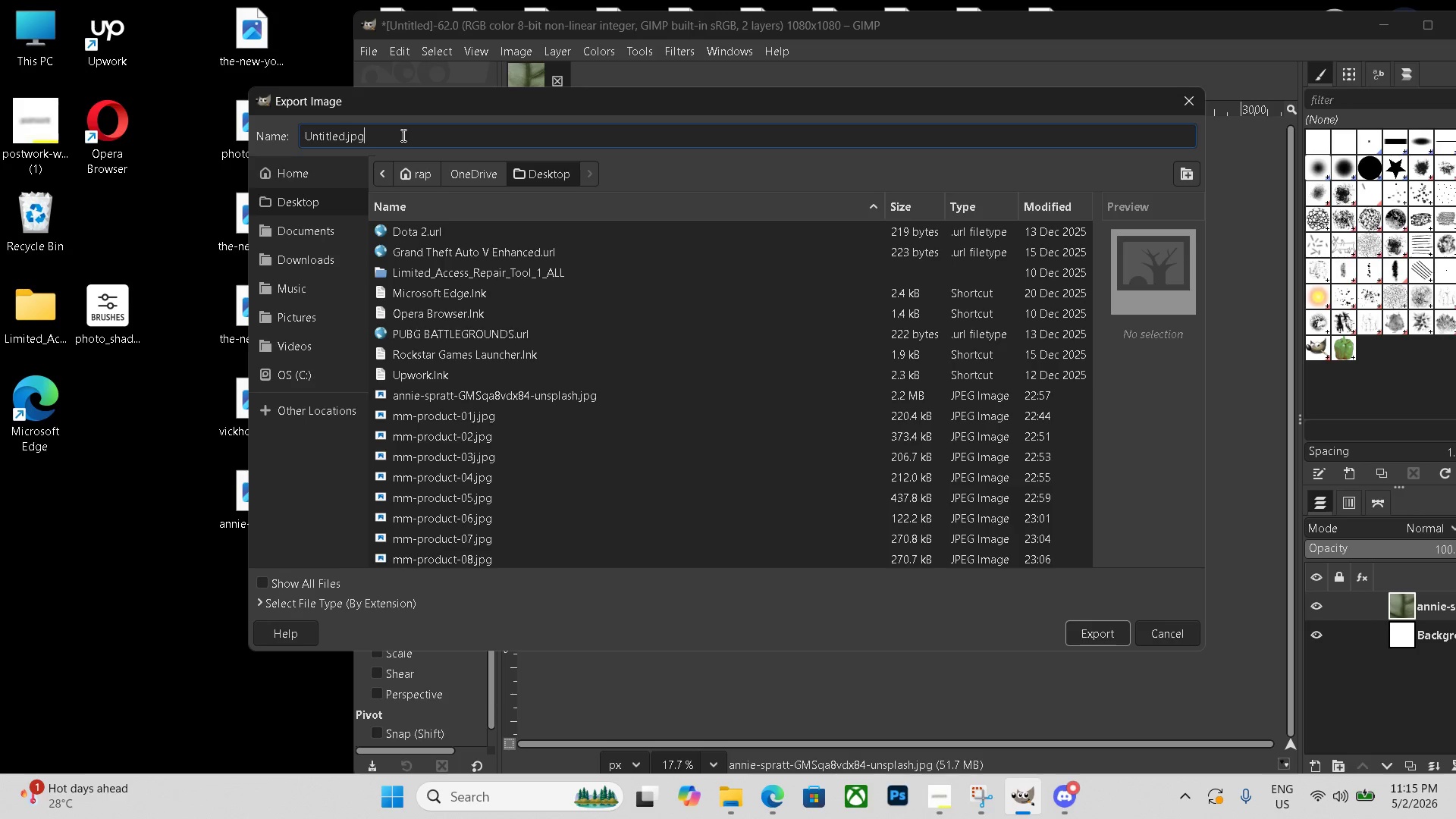 
triple_click([402, 135])
 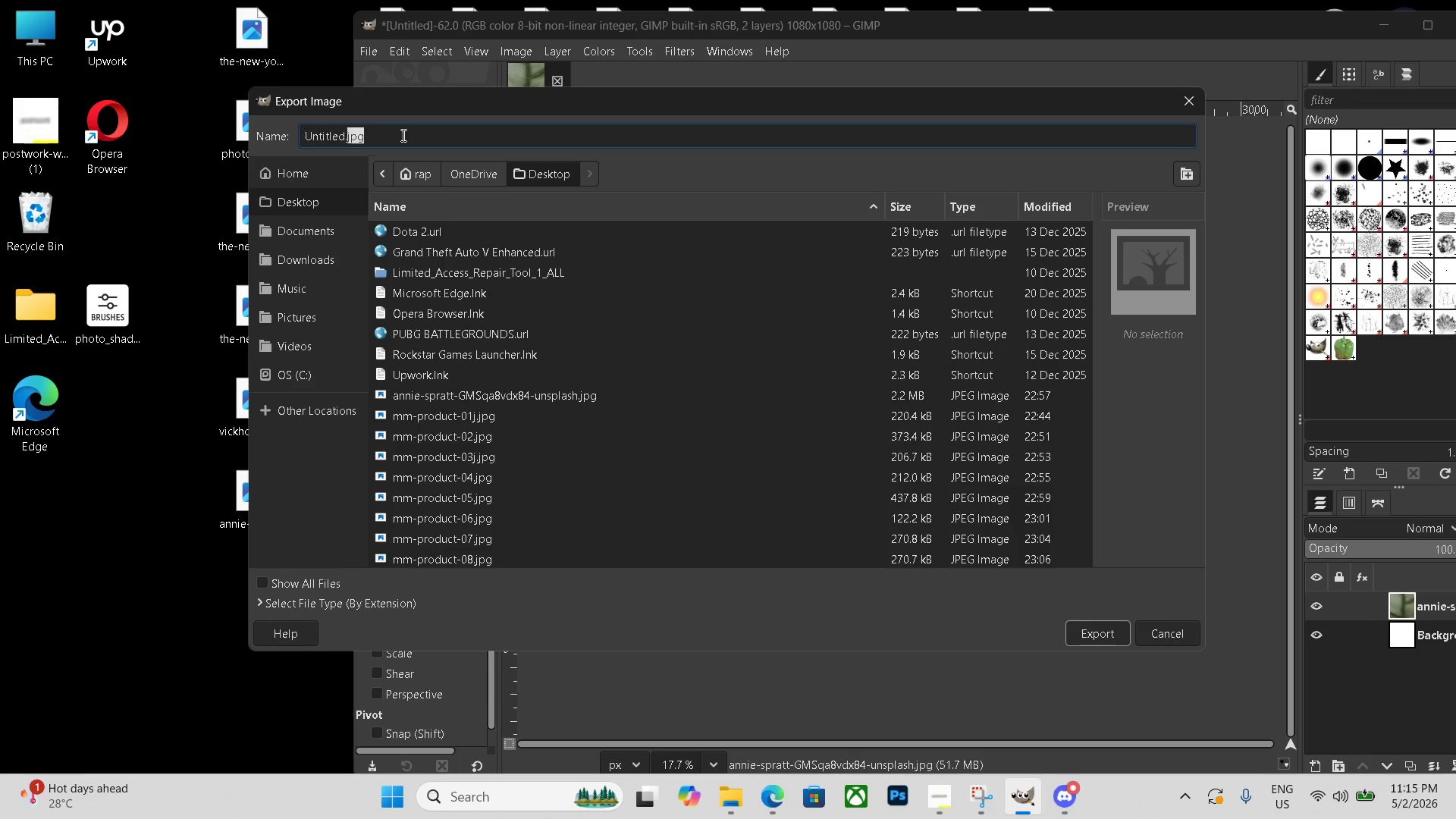 
triple_click([402, 135])
 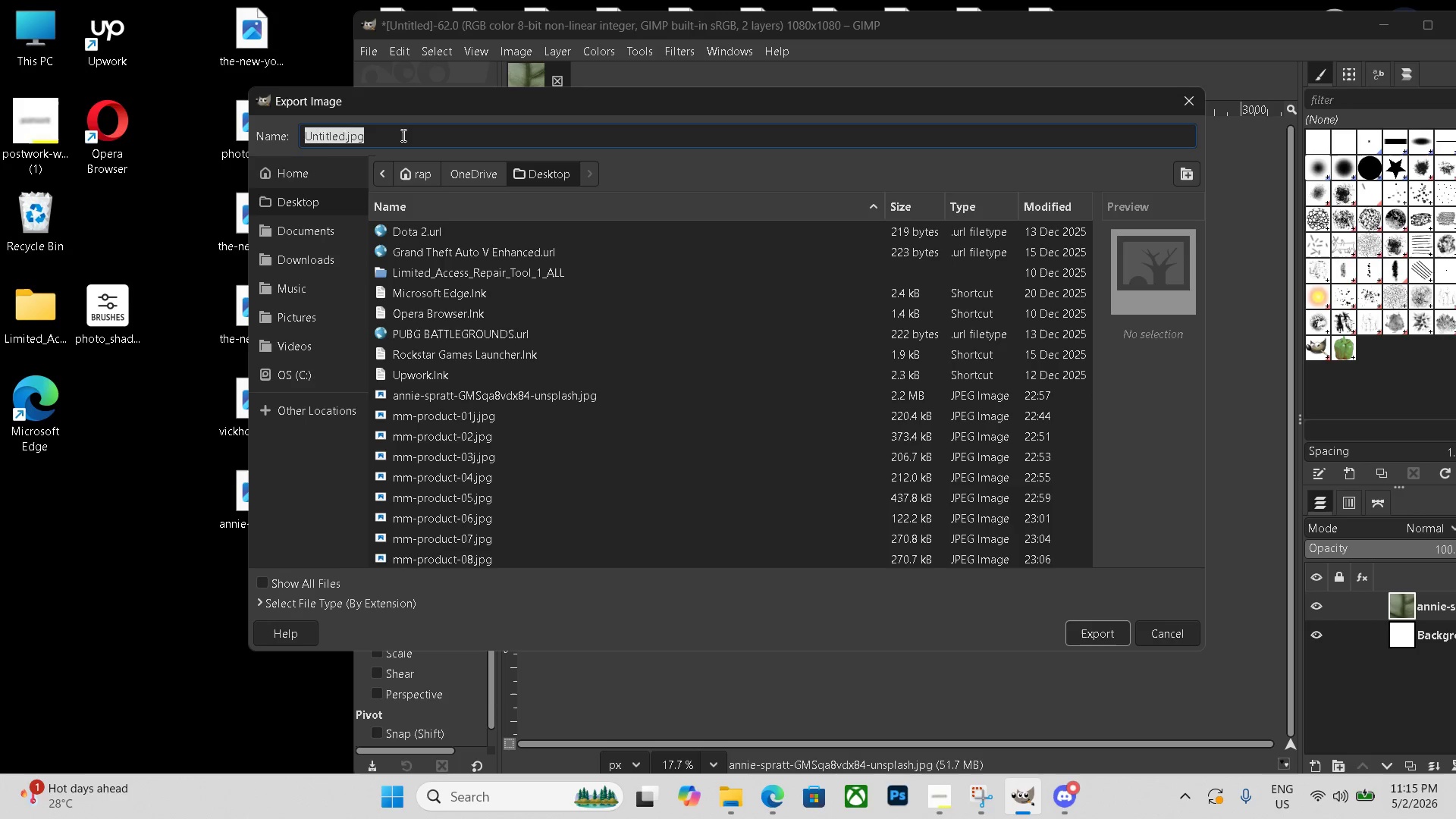 
triple_click([402, 135])
 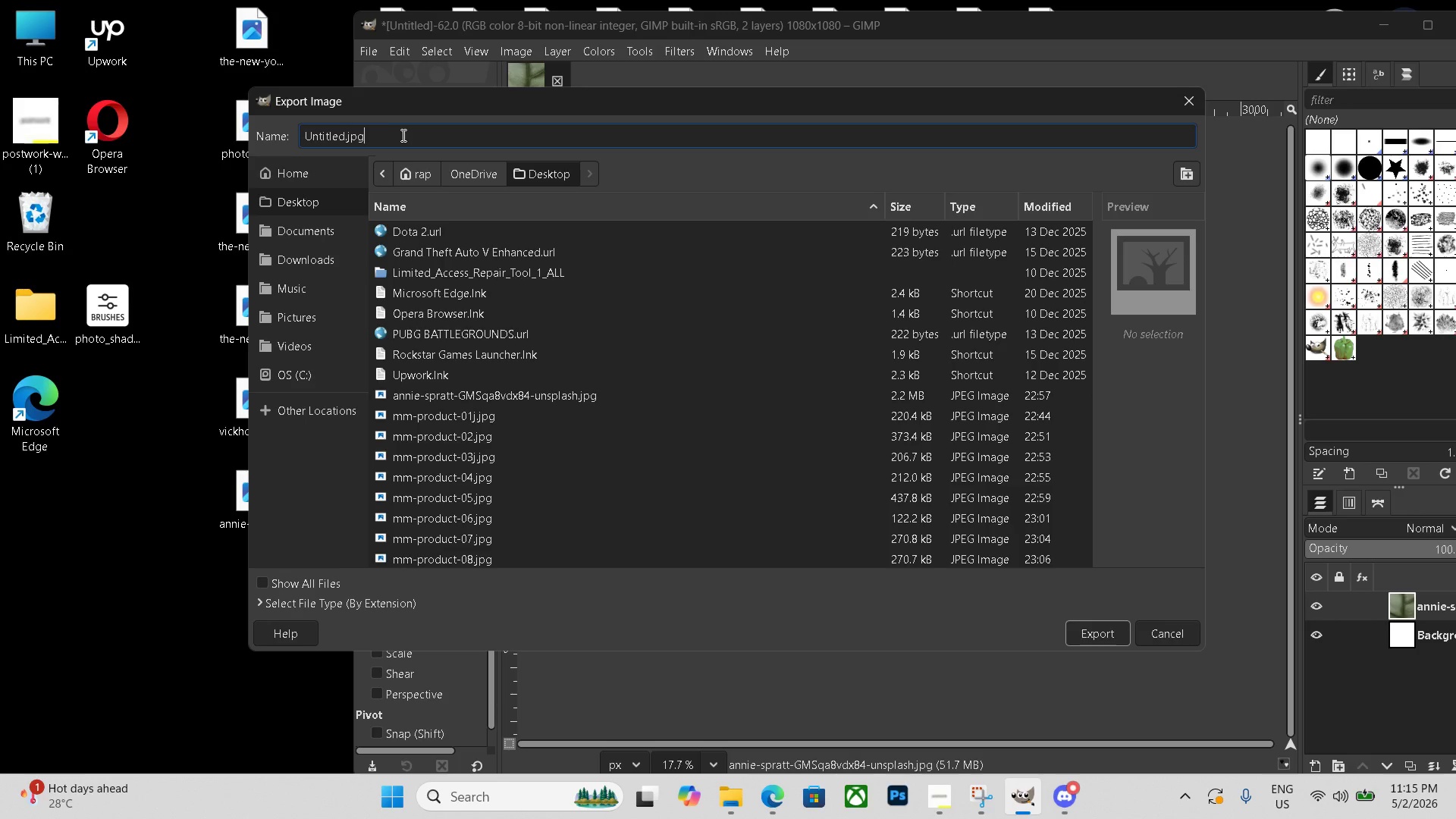 
left_click_drag(start_coordinate=[402, 135], to_coordinate=[228, 121])
 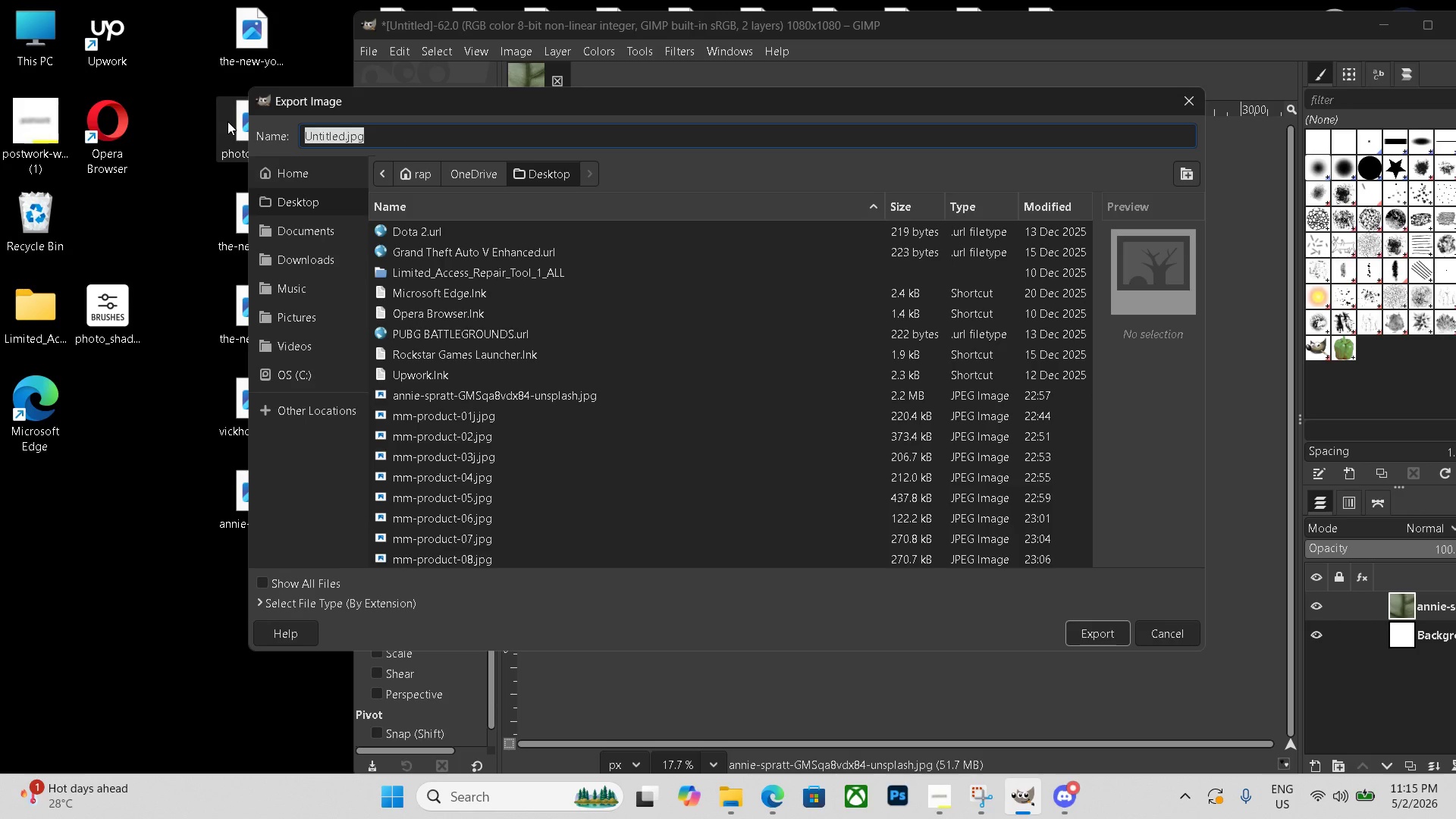 
key(Backspace)
 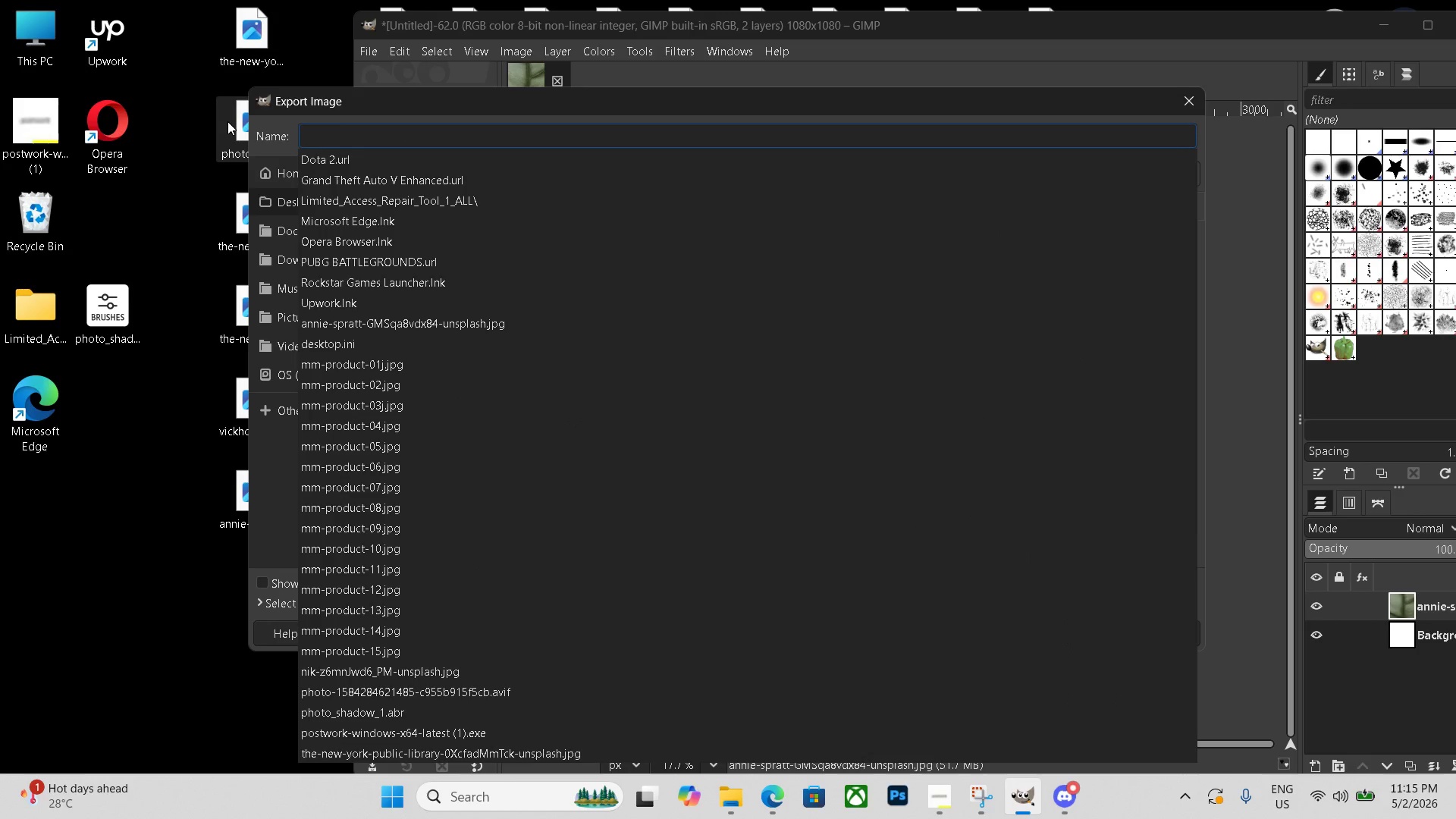 
key(Control+V)
 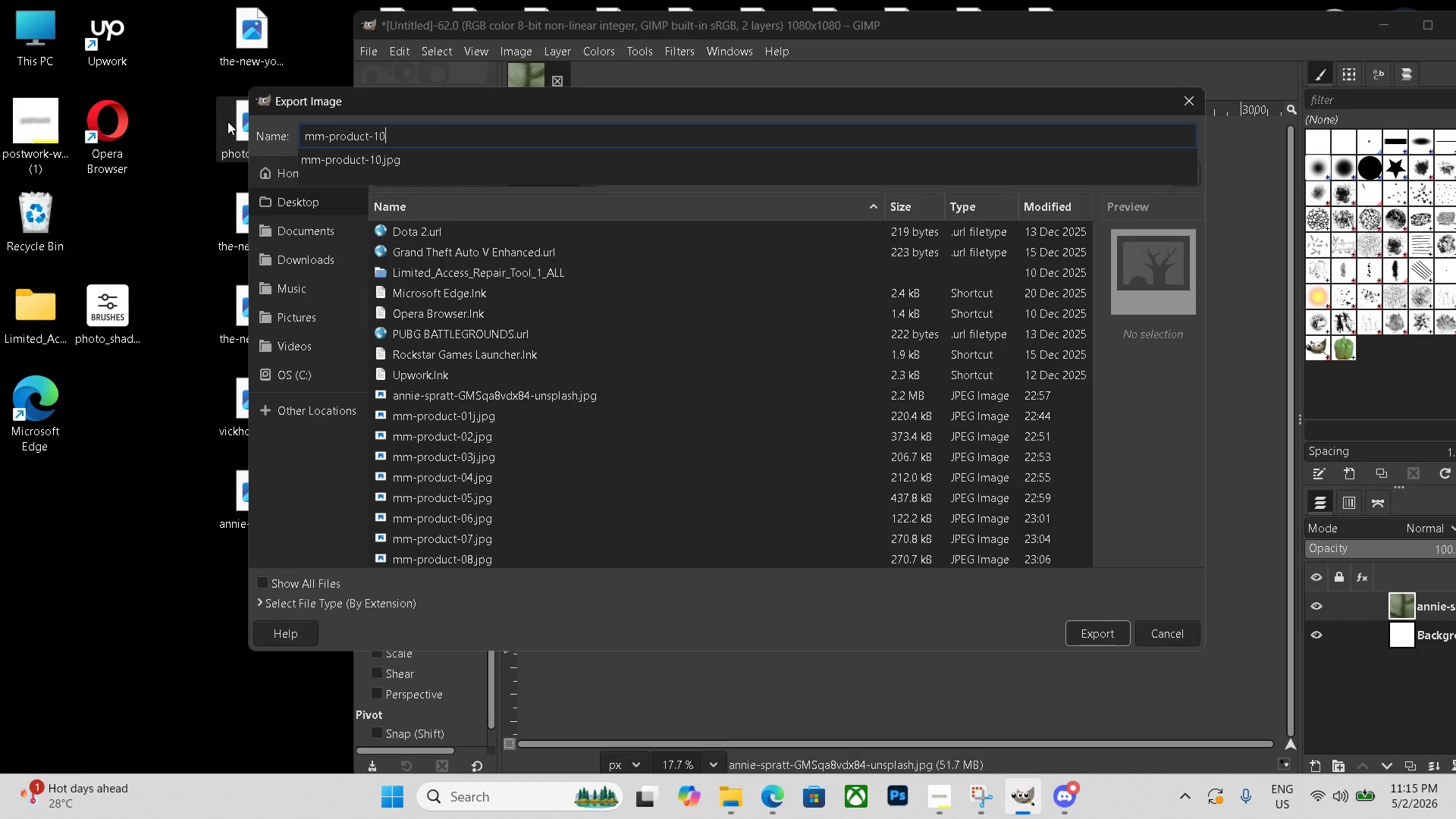 
key(Backspace)
 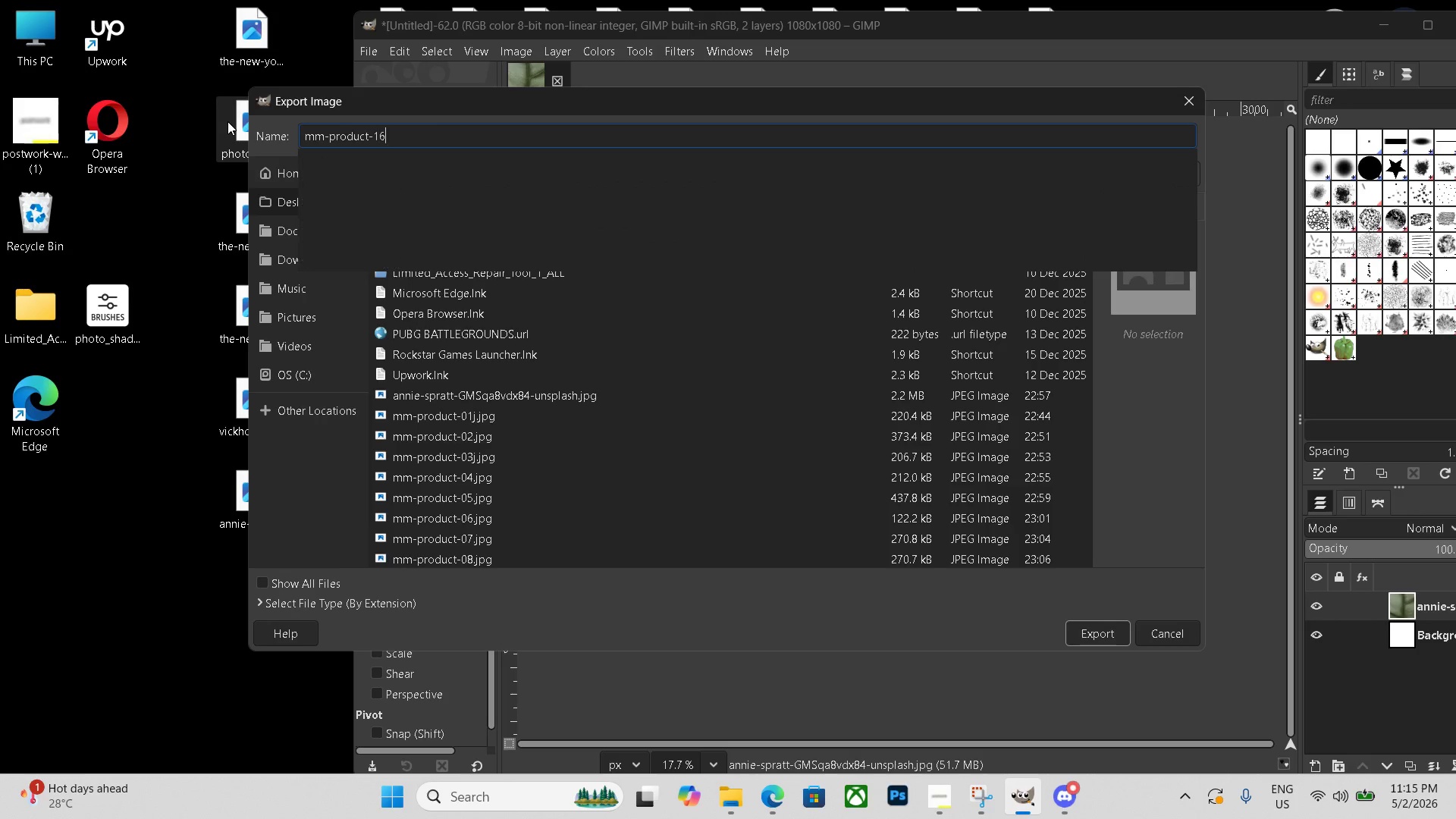 
key(Numpad6)
 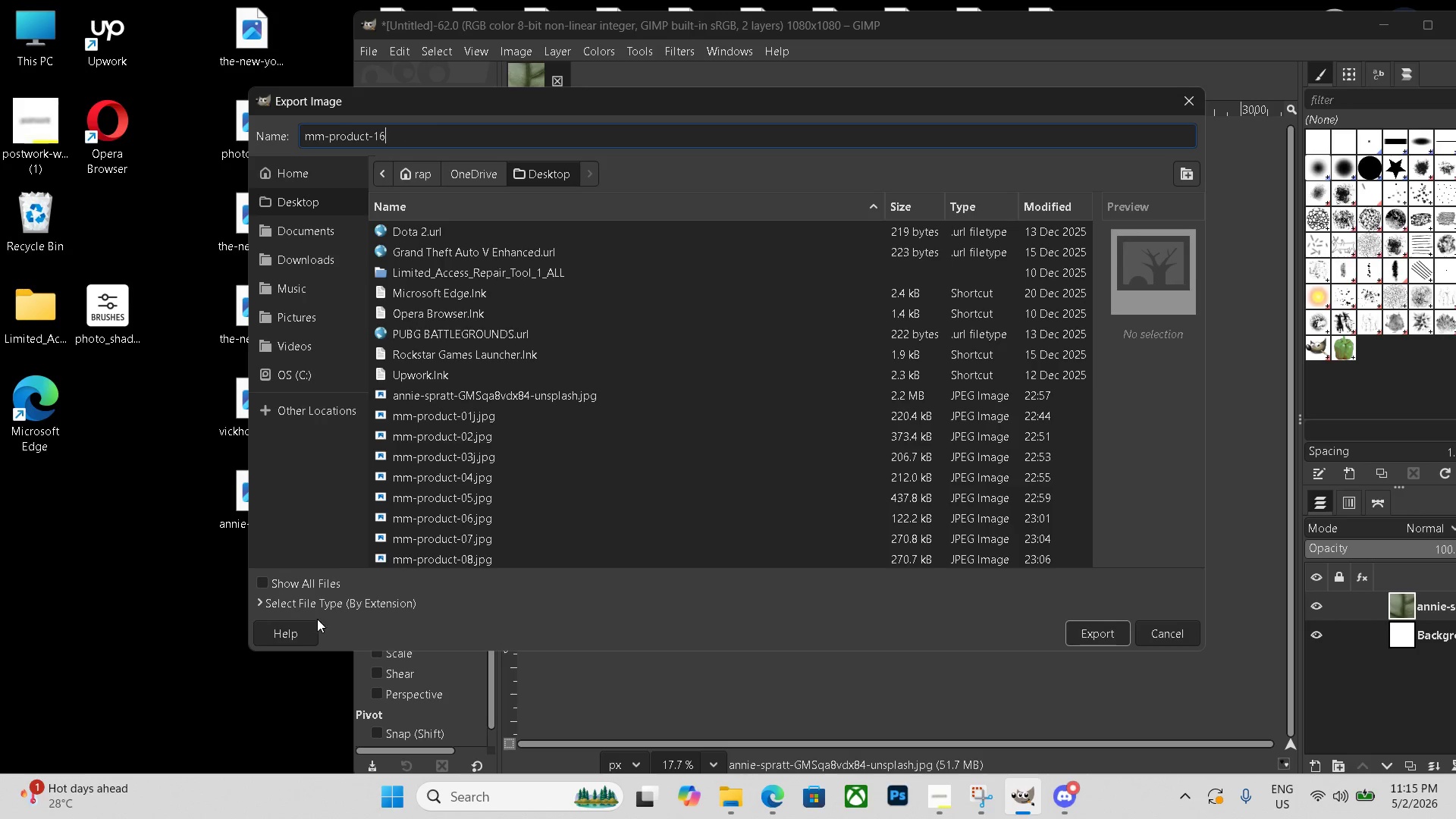 
left_click([356, 603])
 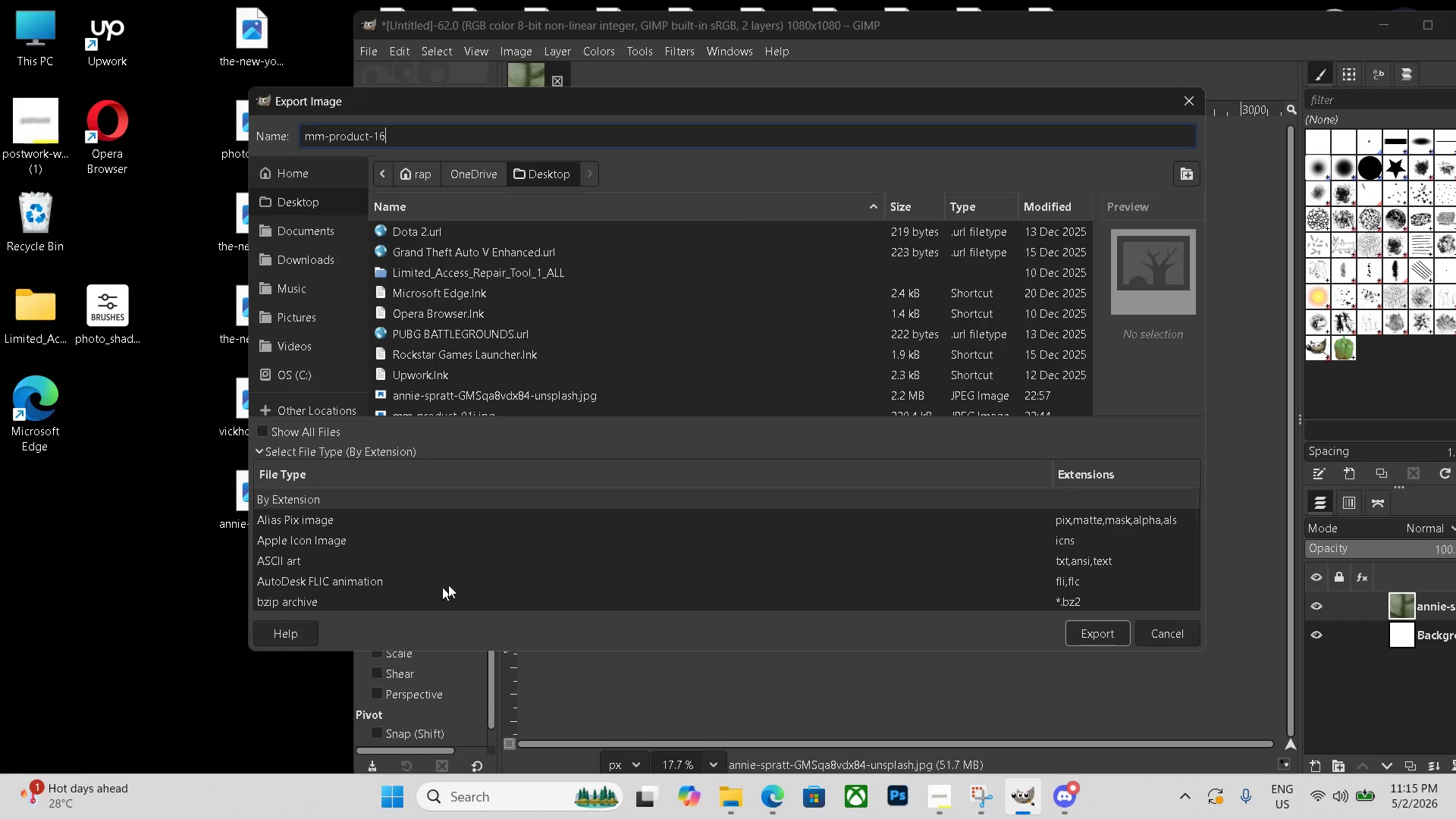 
scroll: coordinate [456, 577], scroll_direction: down, amount: 21.0
 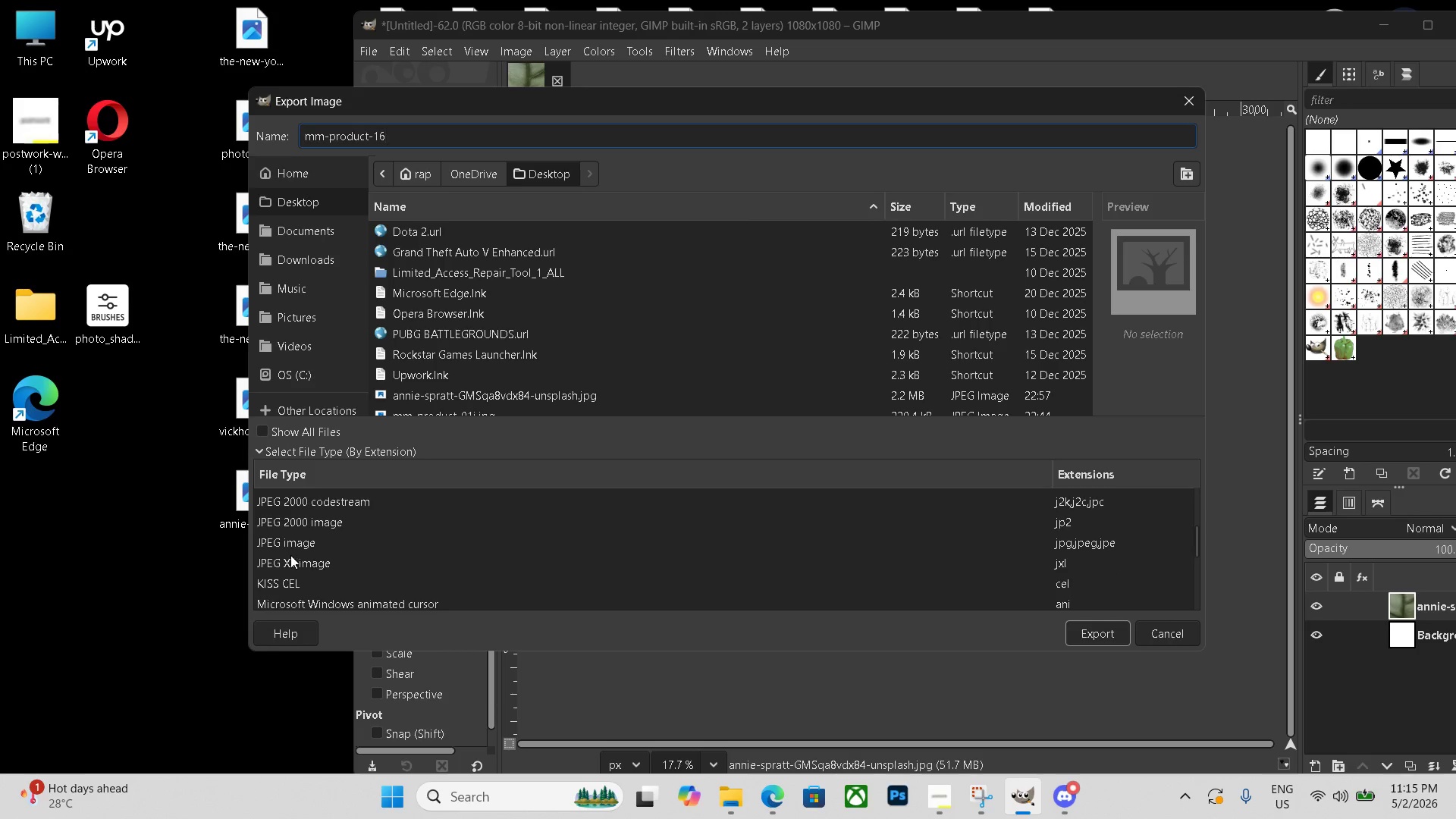 
left_click([293, 546])
 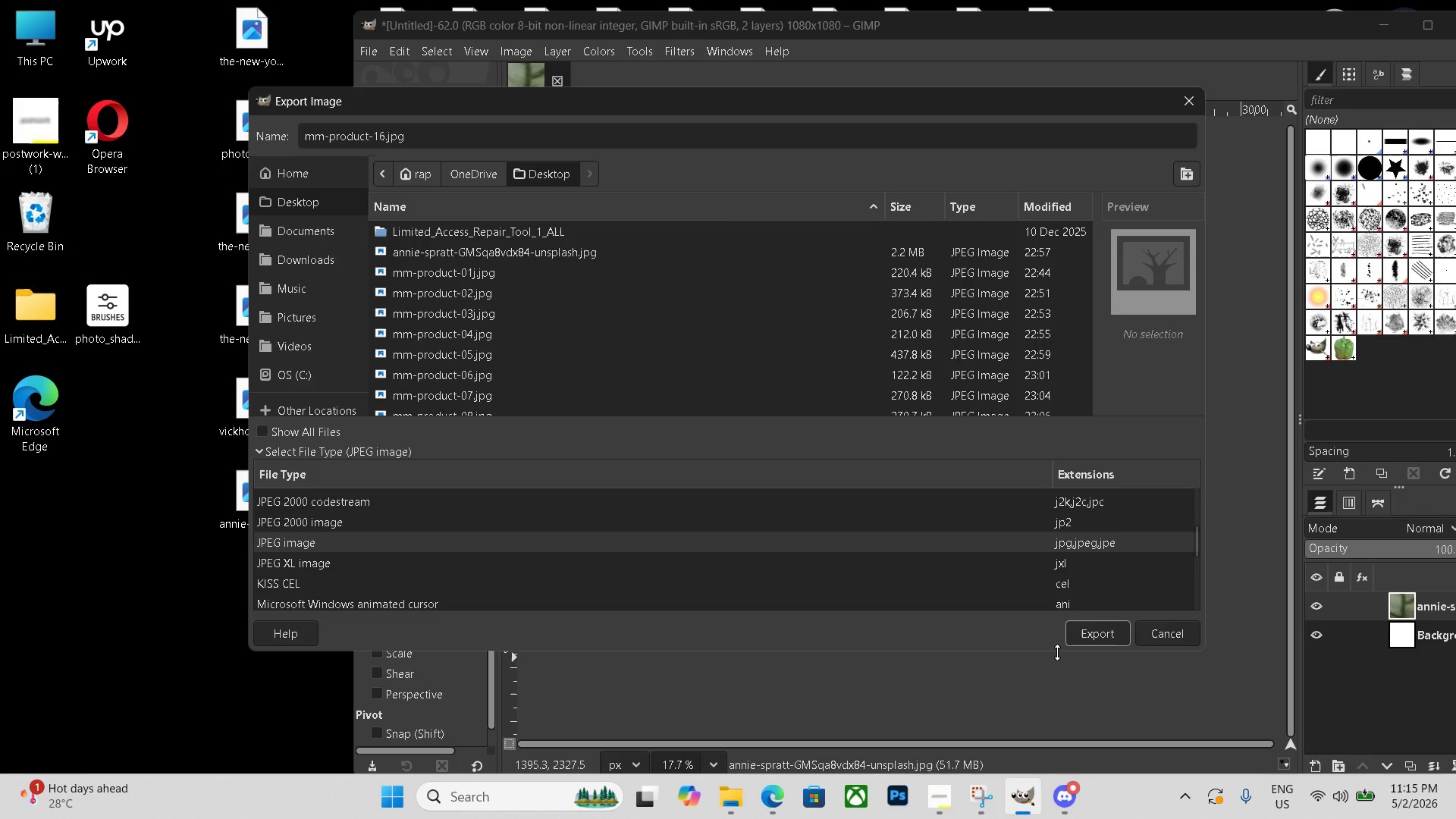 
left_click([1080, 644])
 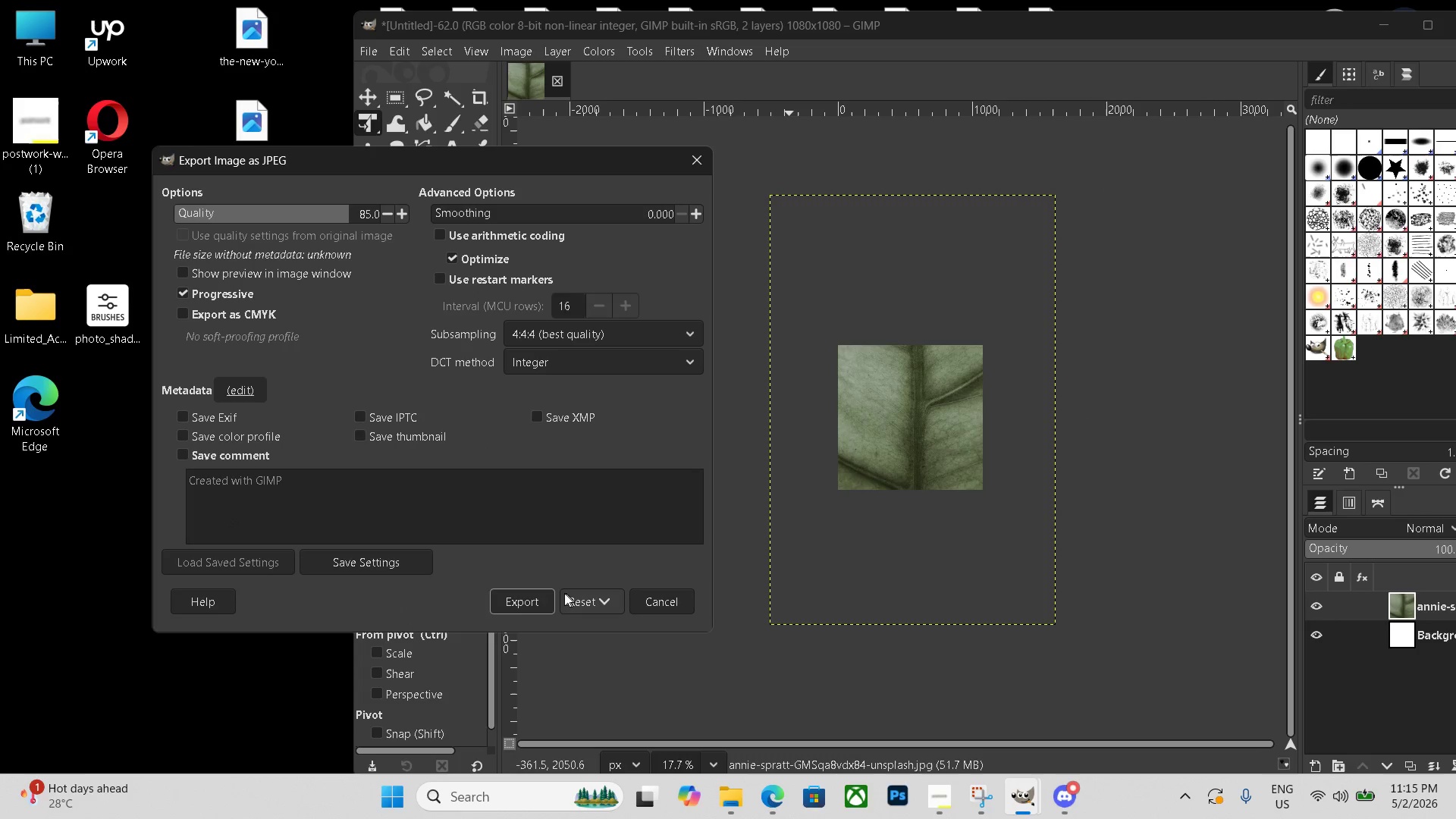 
left_click([547, 599])
 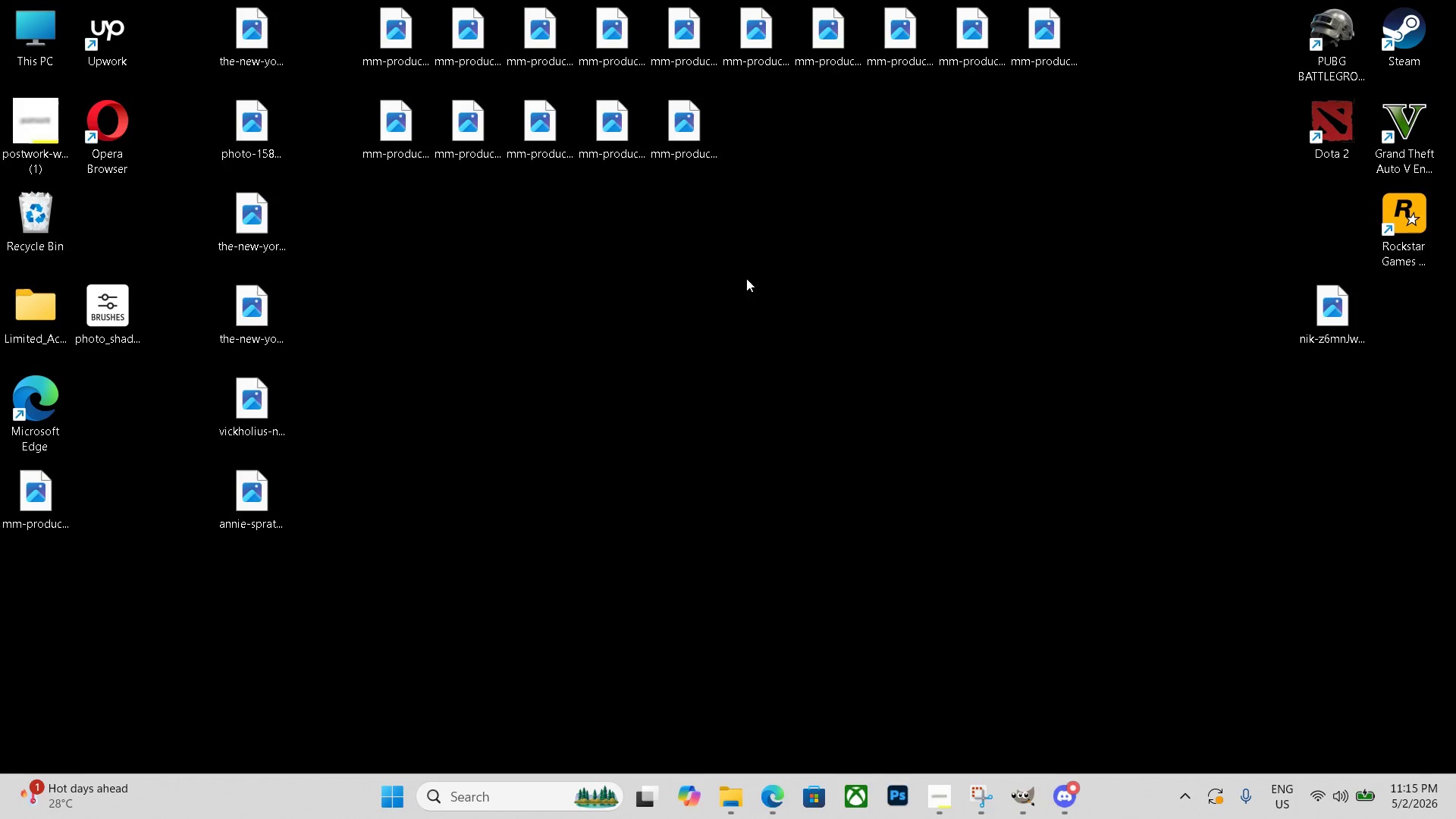 
left_click_drag(start_coordinate=[45, 493], to_coordinate=[753, 130])
 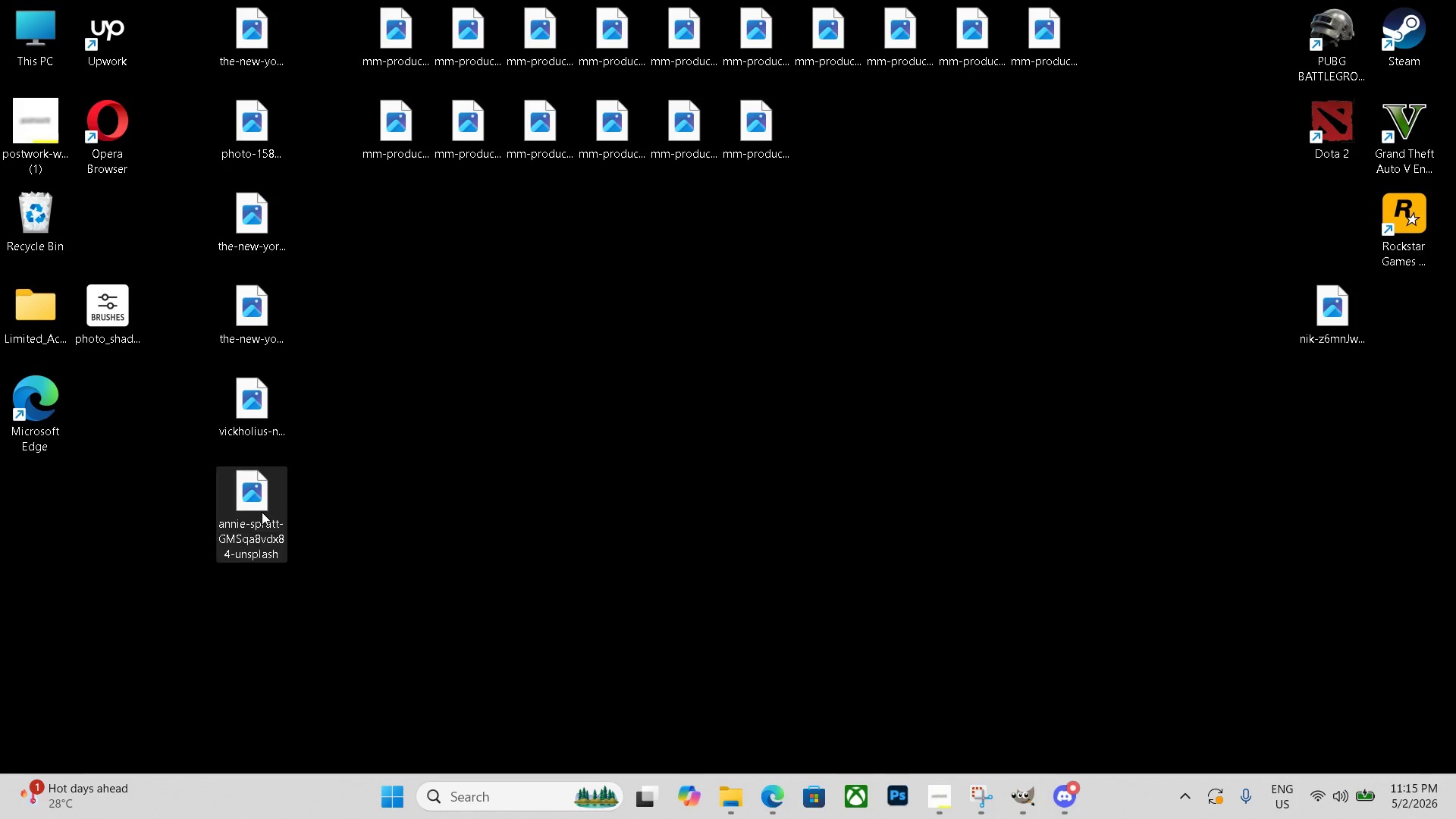 
double_click([262, 512])
 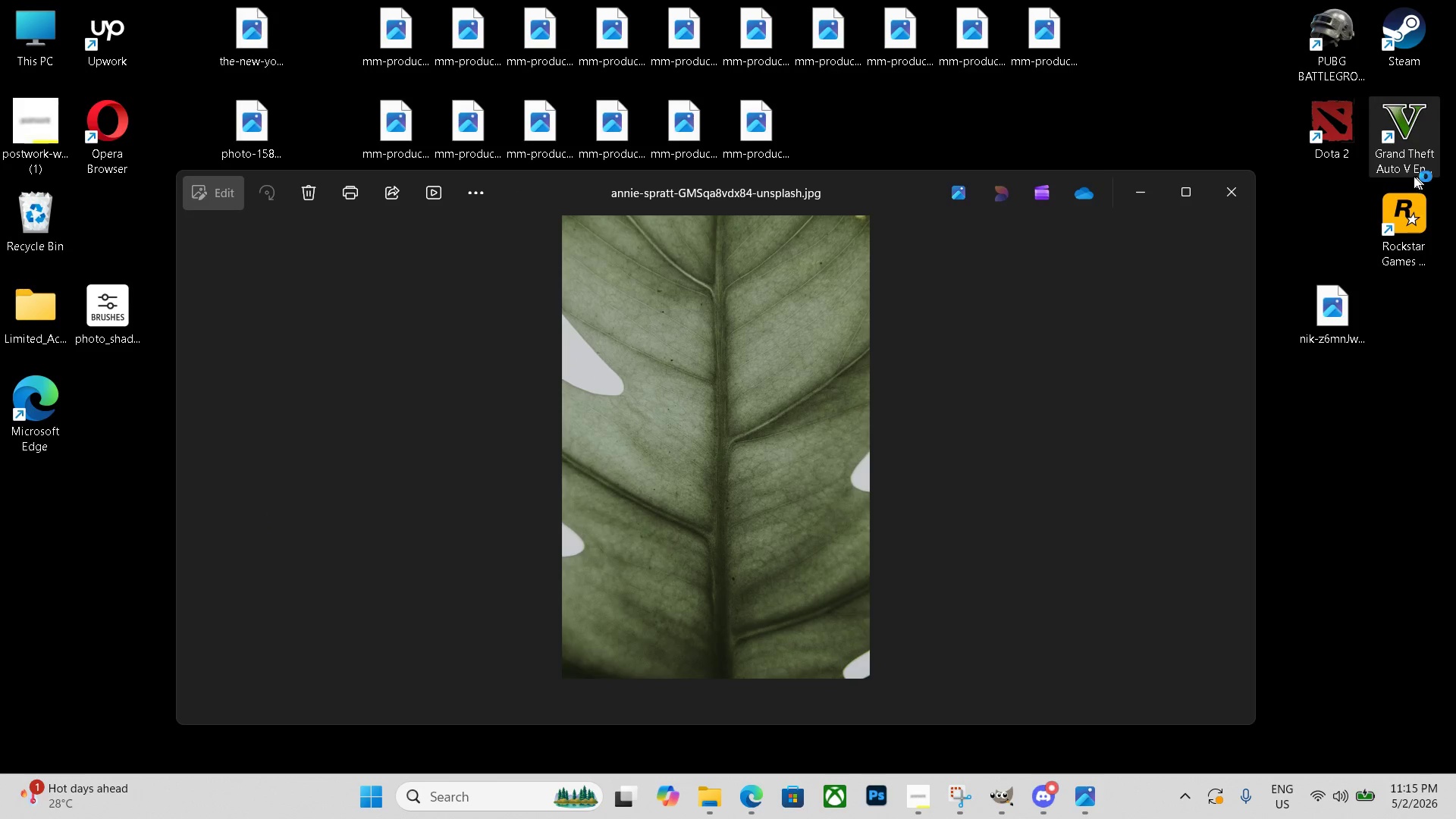 
left_click([1220, 200])
 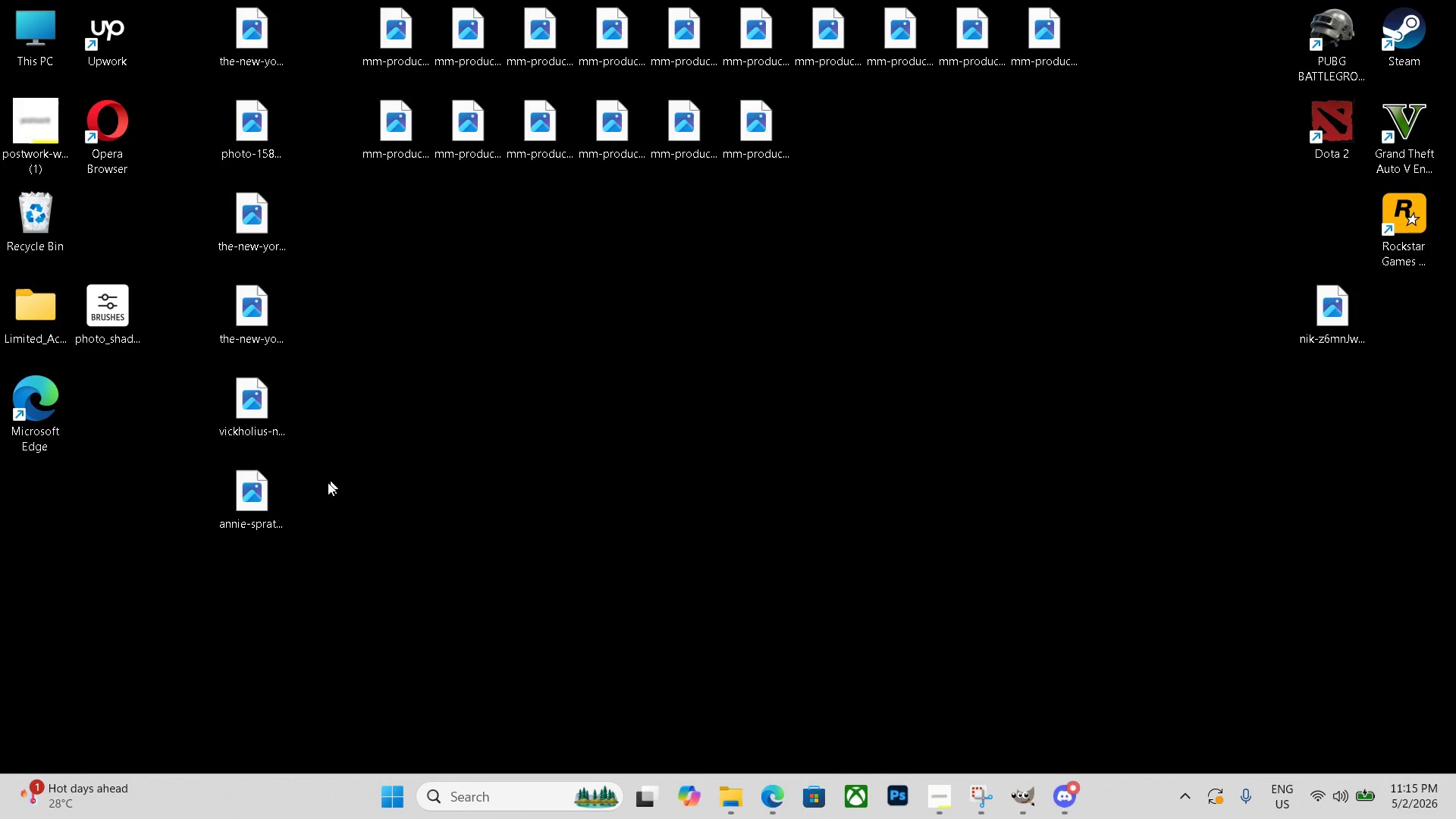 
left_click([271, 502])
 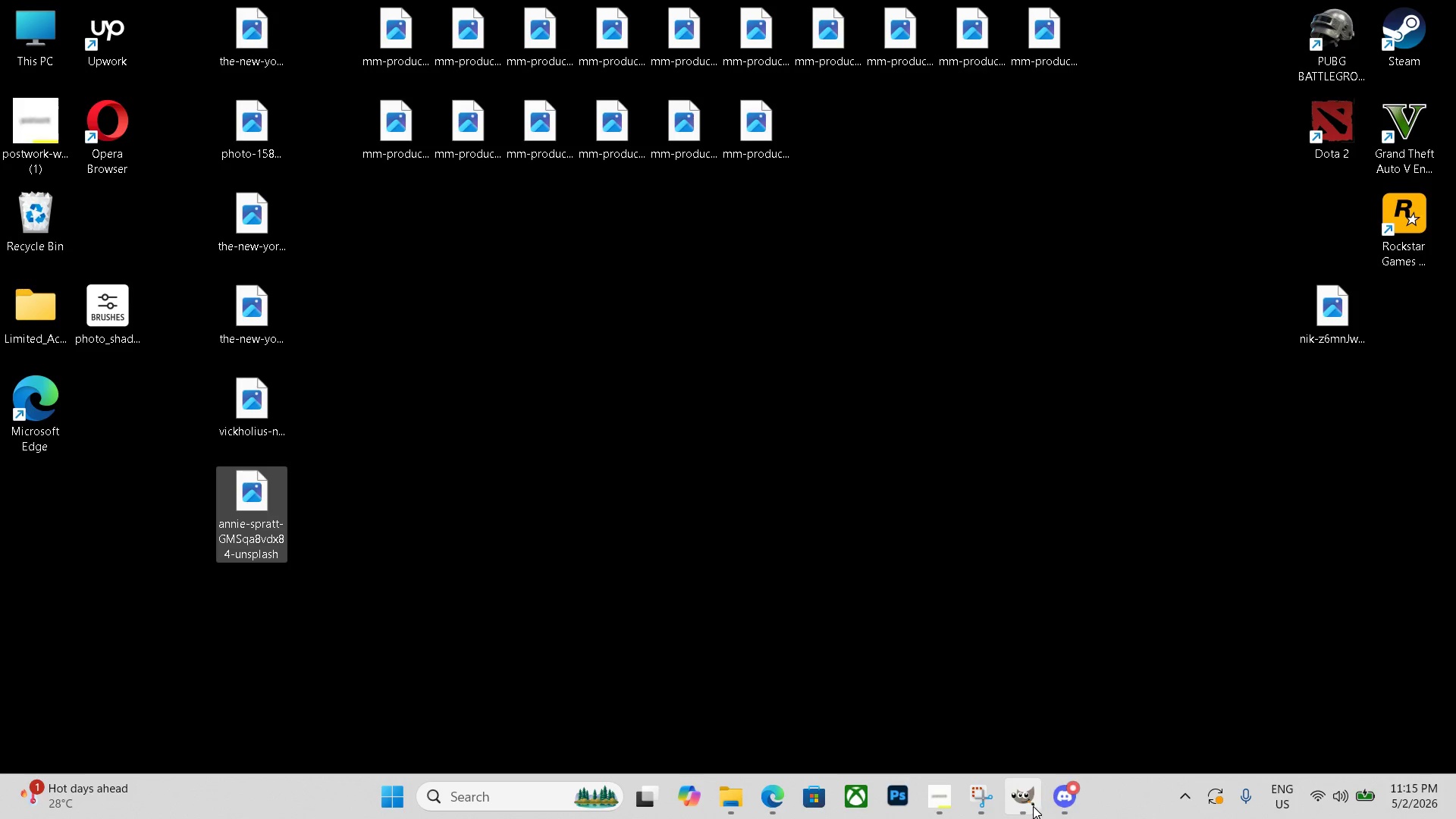 
left_click([1017, 805])
 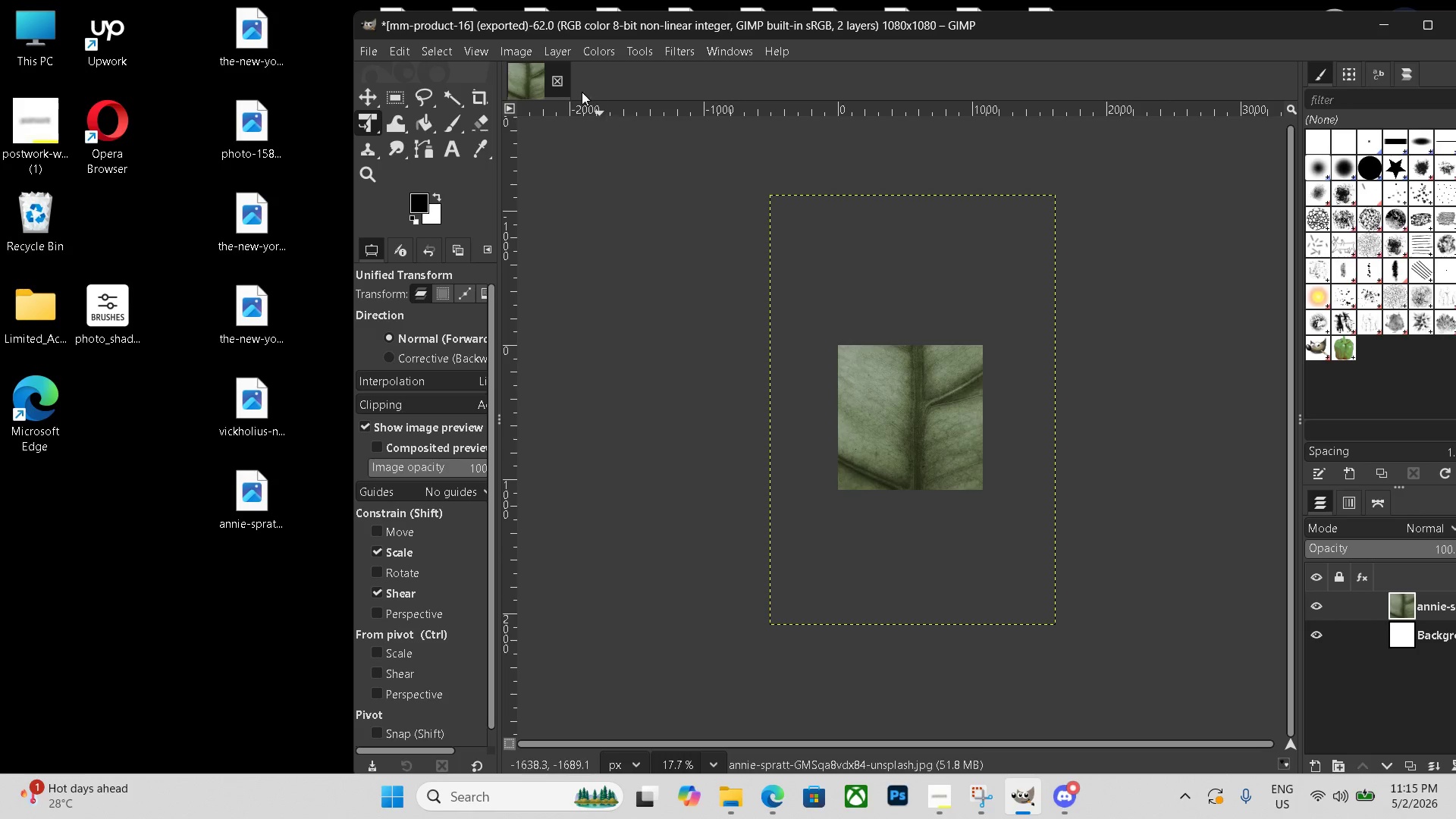 
left_click([557, 80])
 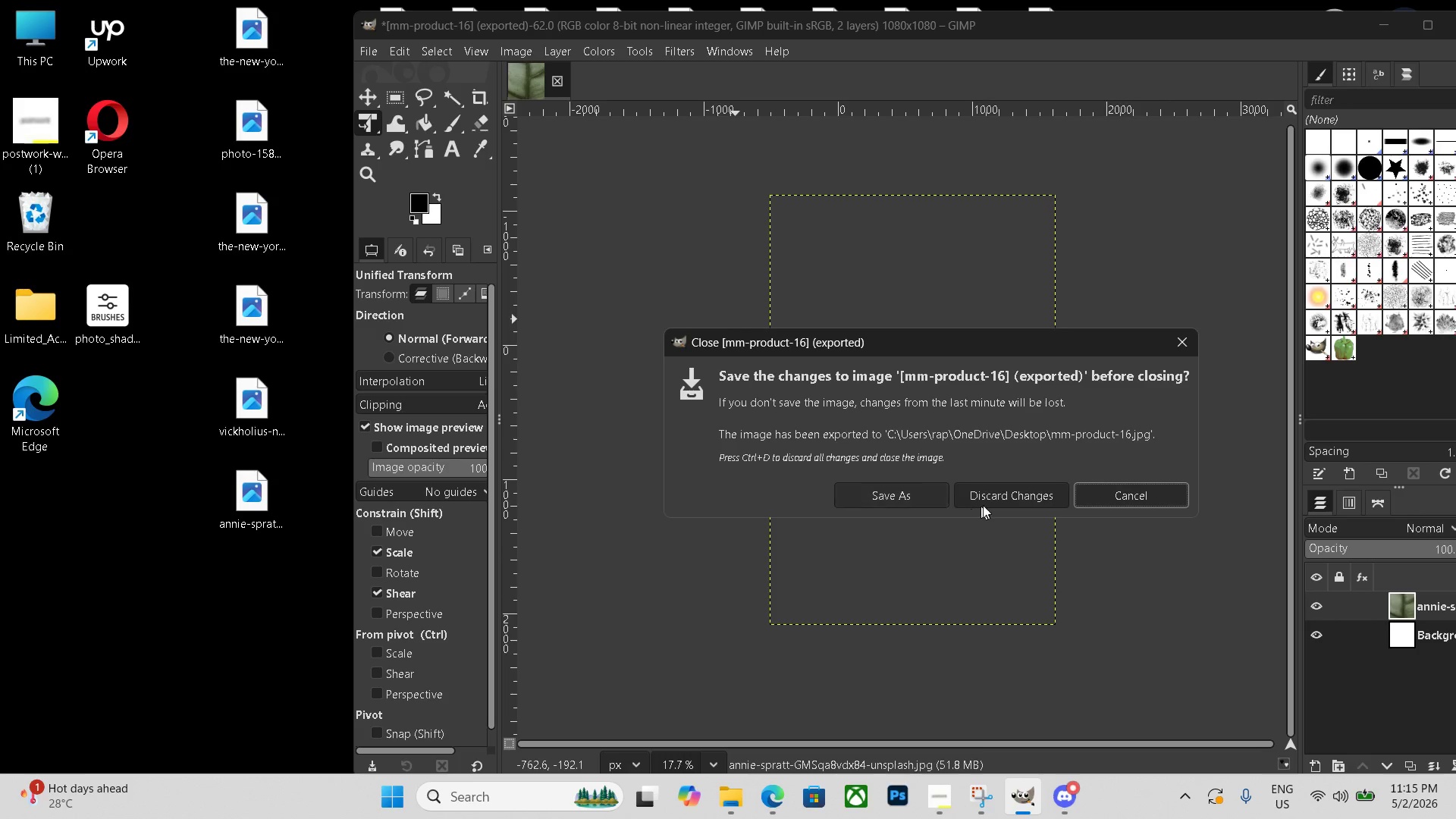 
left_click([993, 499])
 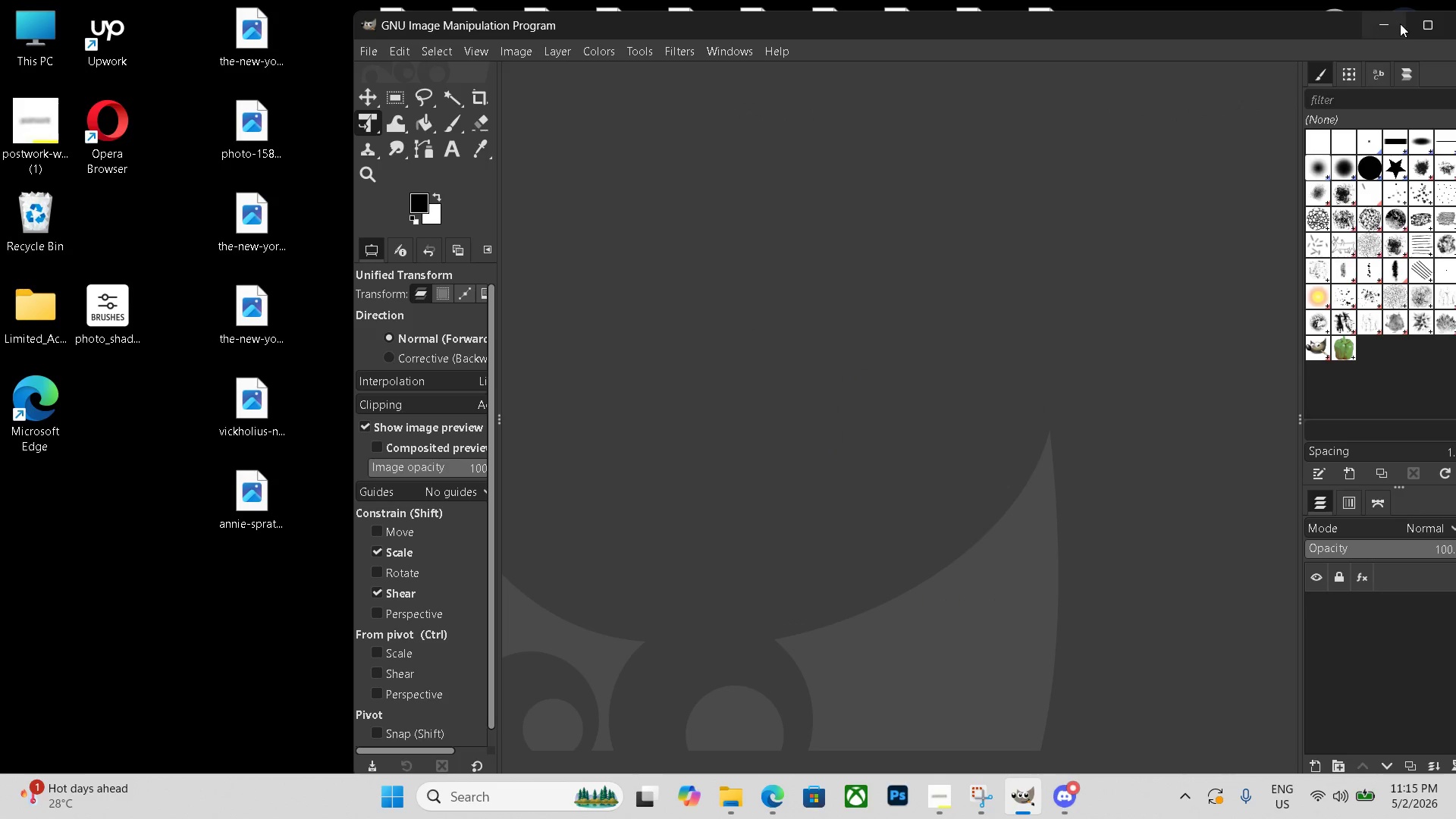 
left_click([1389, 24])
 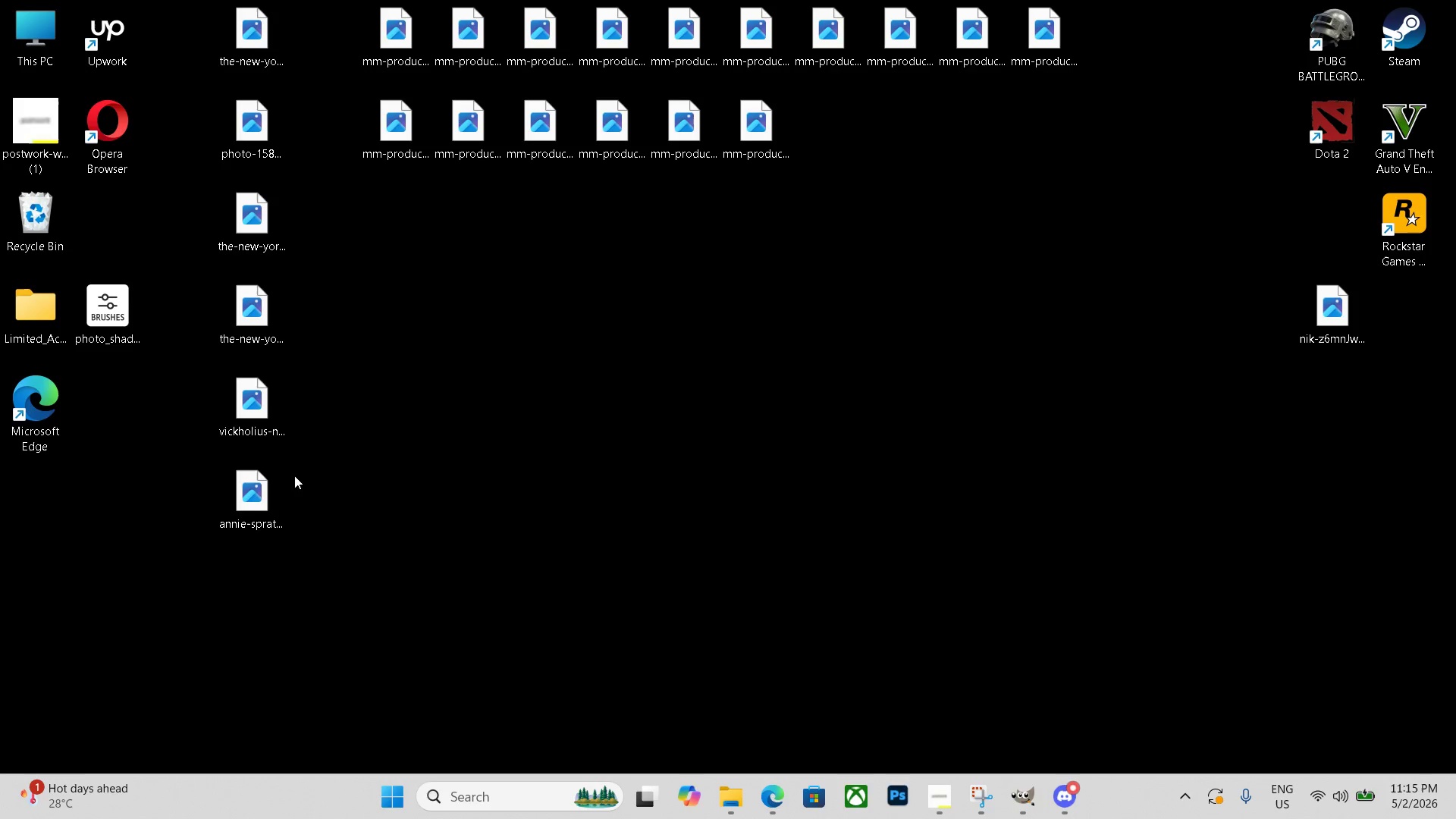 
left_click([256, 486])
 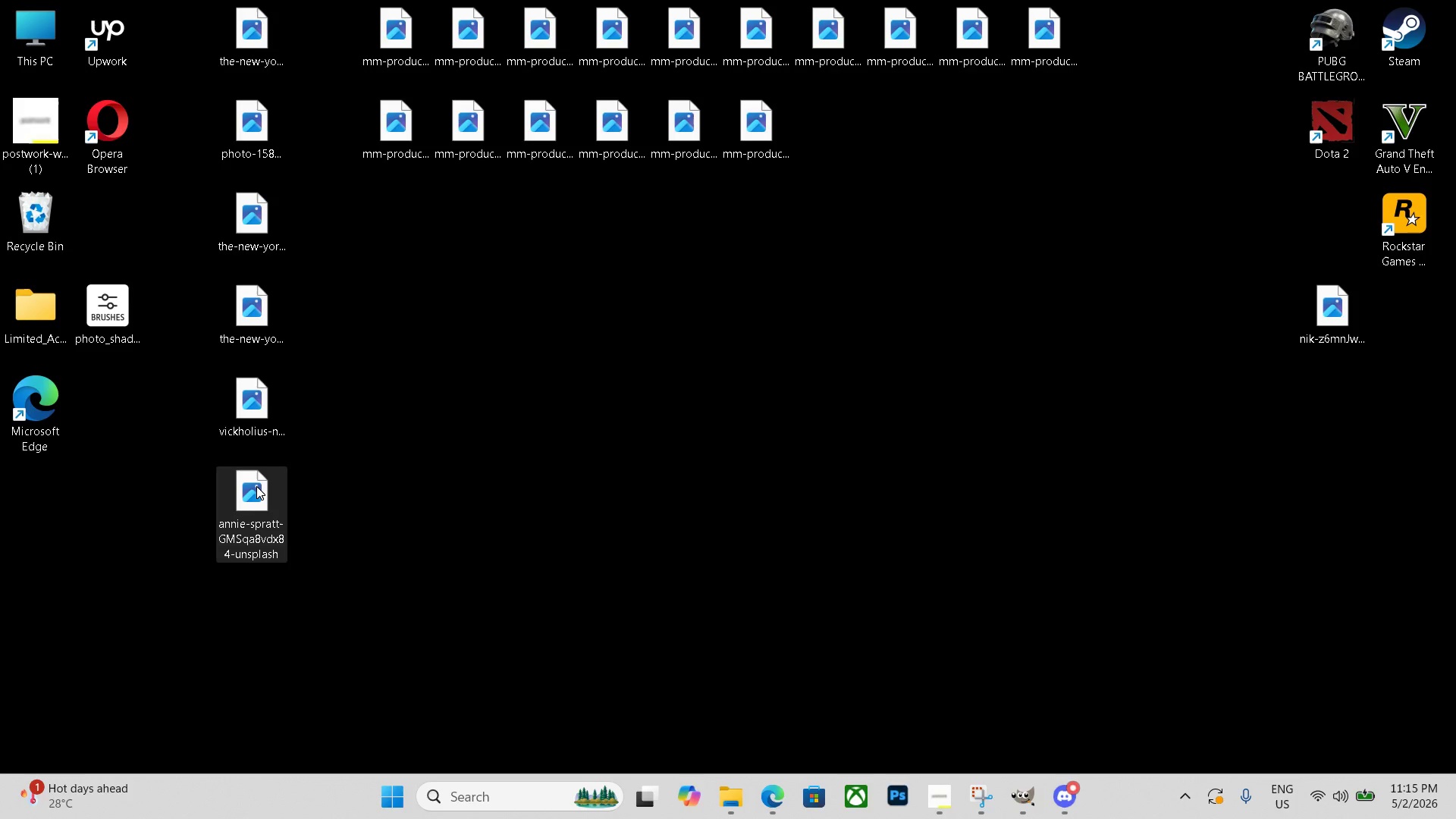 
key(Delete)
 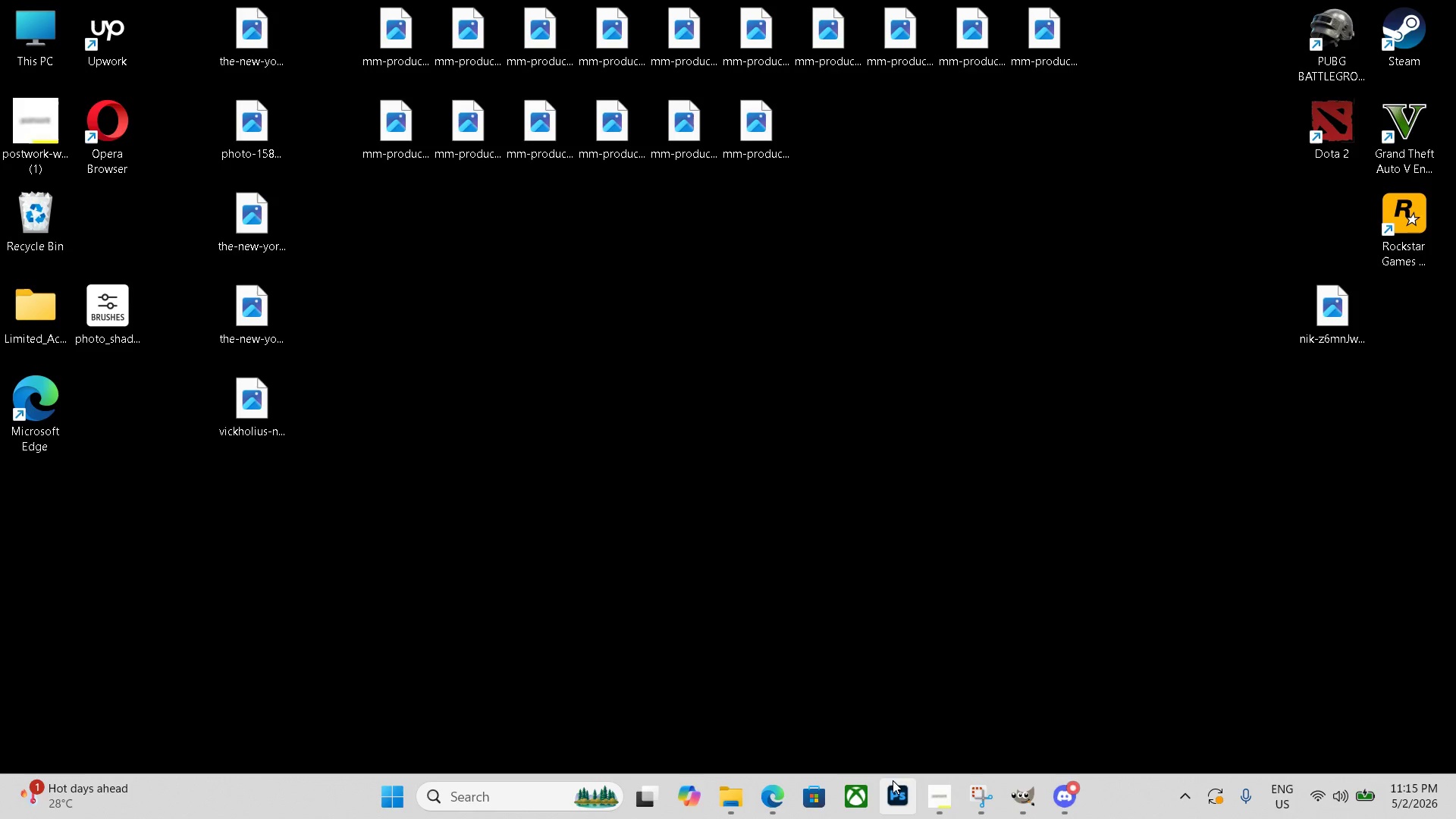 
left_click([1007, 798])
 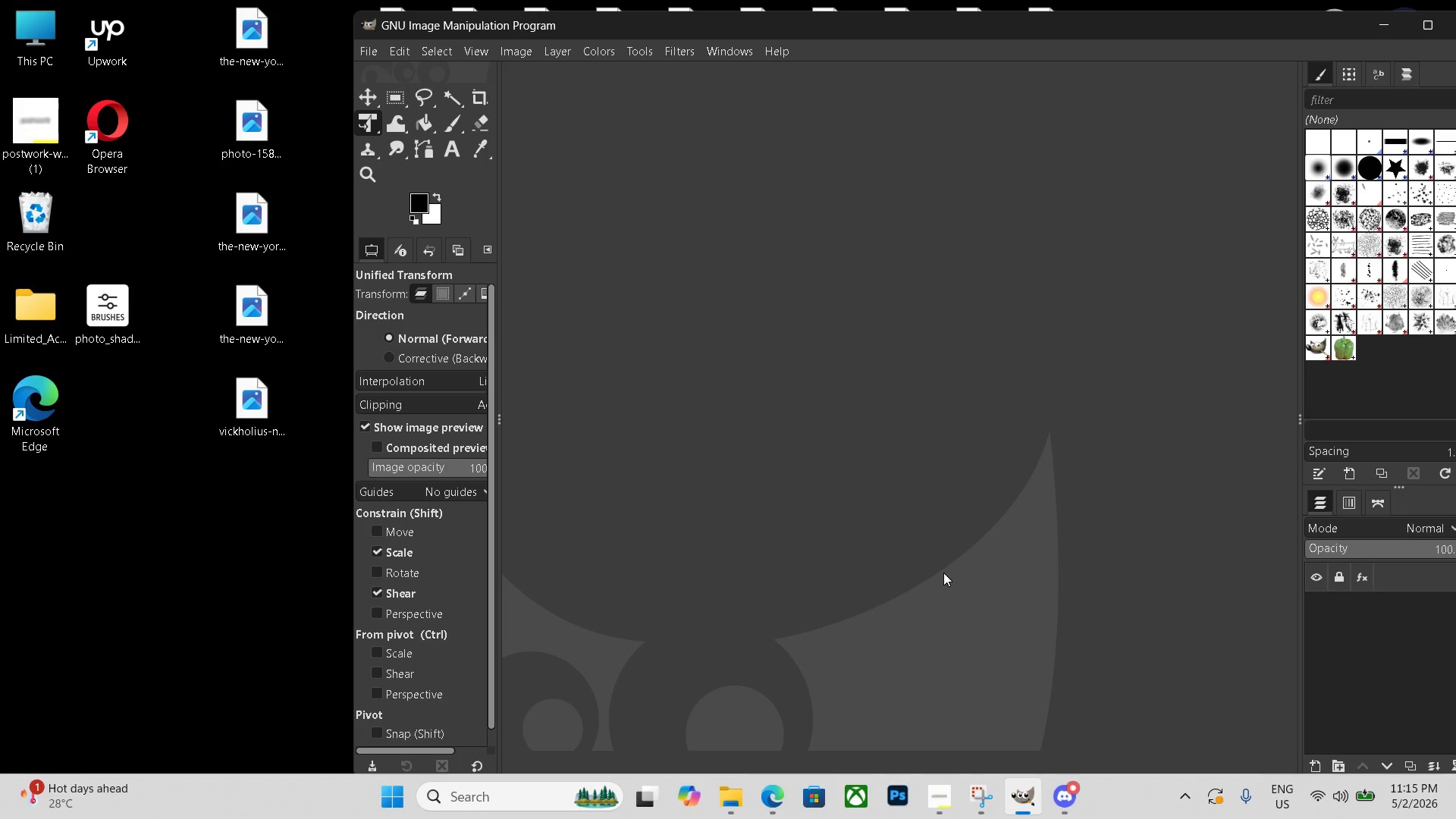 
key(Control+N)
 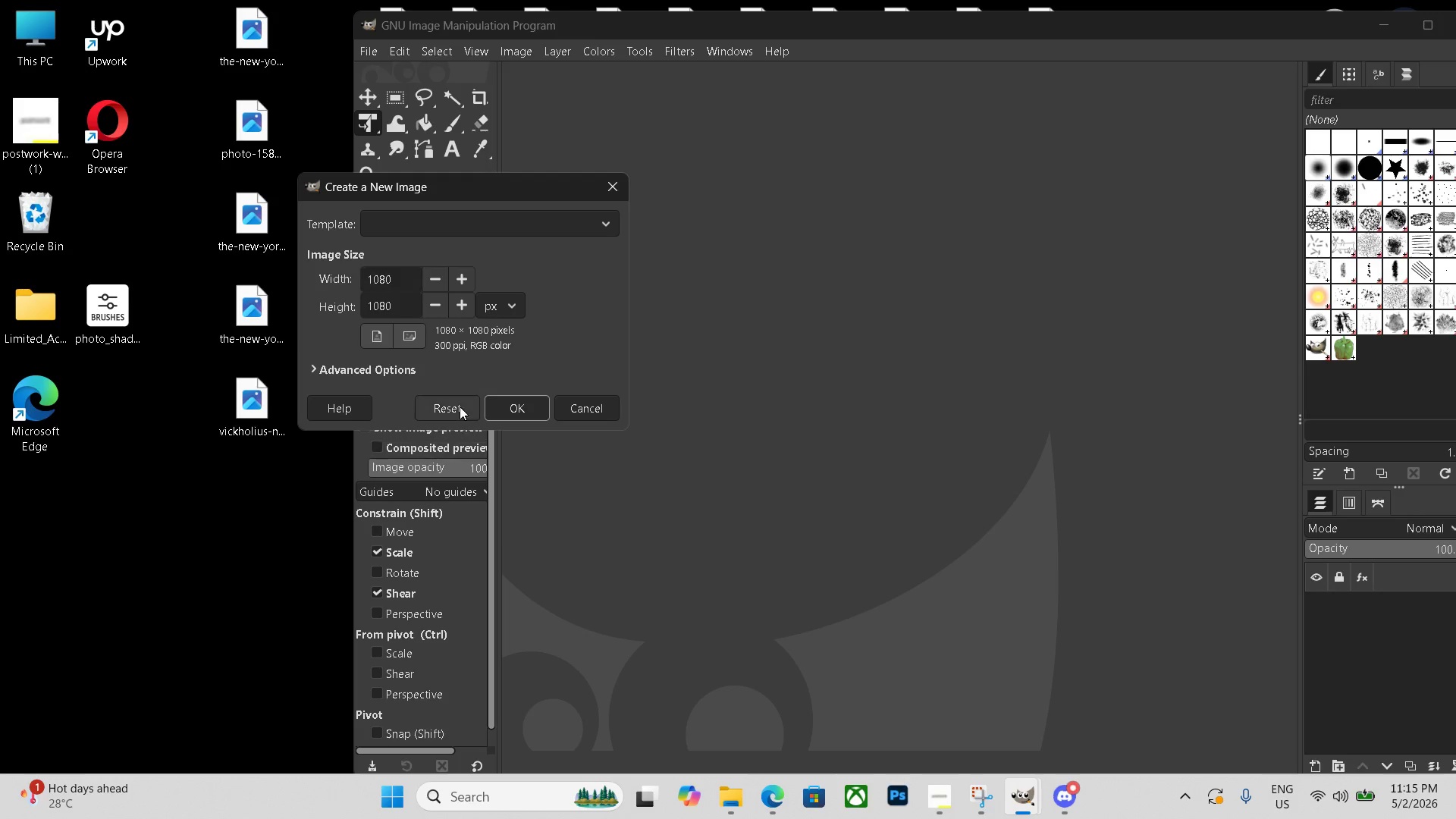 
left_click([520, 397])
 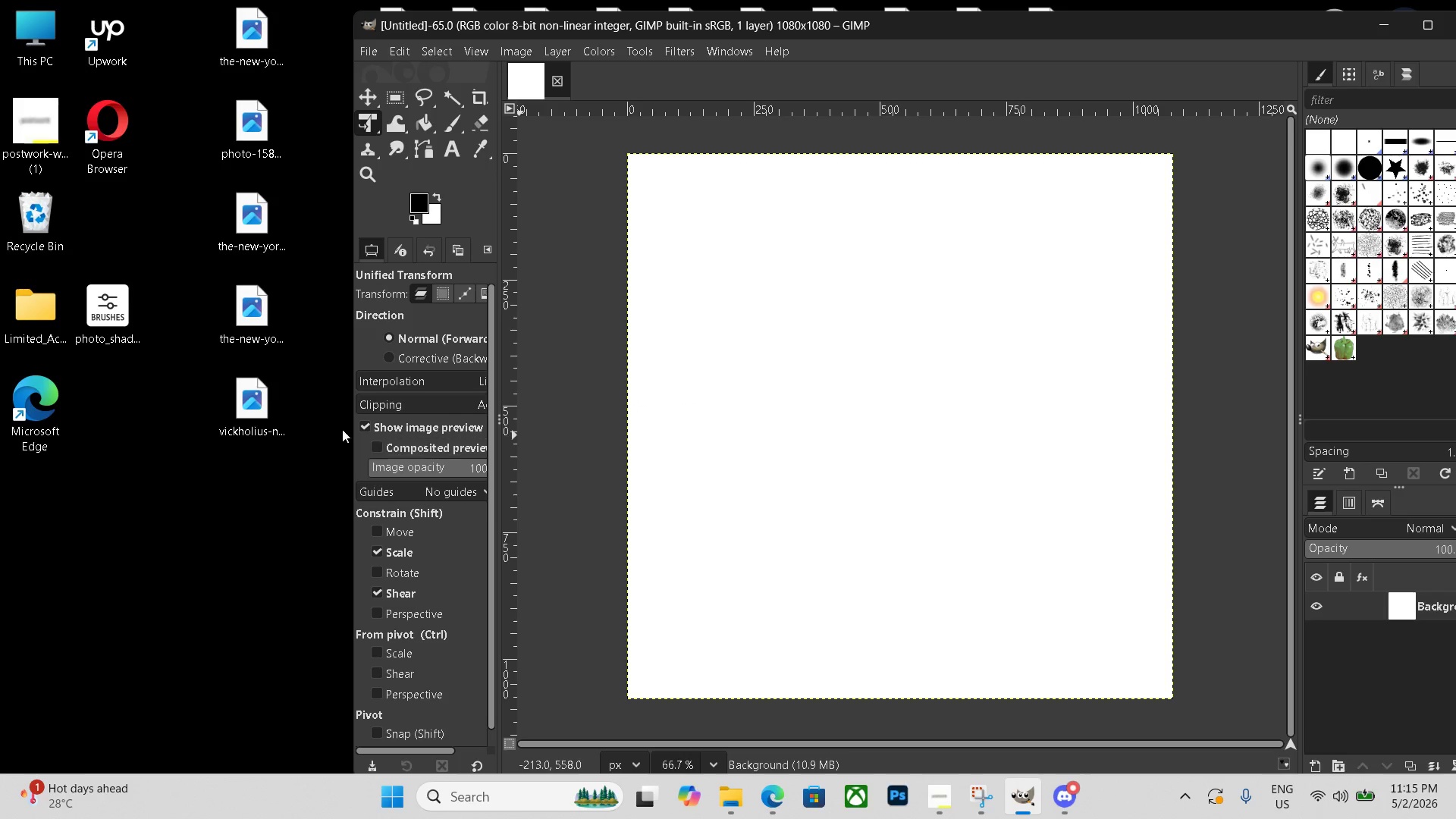 
left_click_drag(start_coordinate=[247, 397], to_coordinate=[878, 375])
 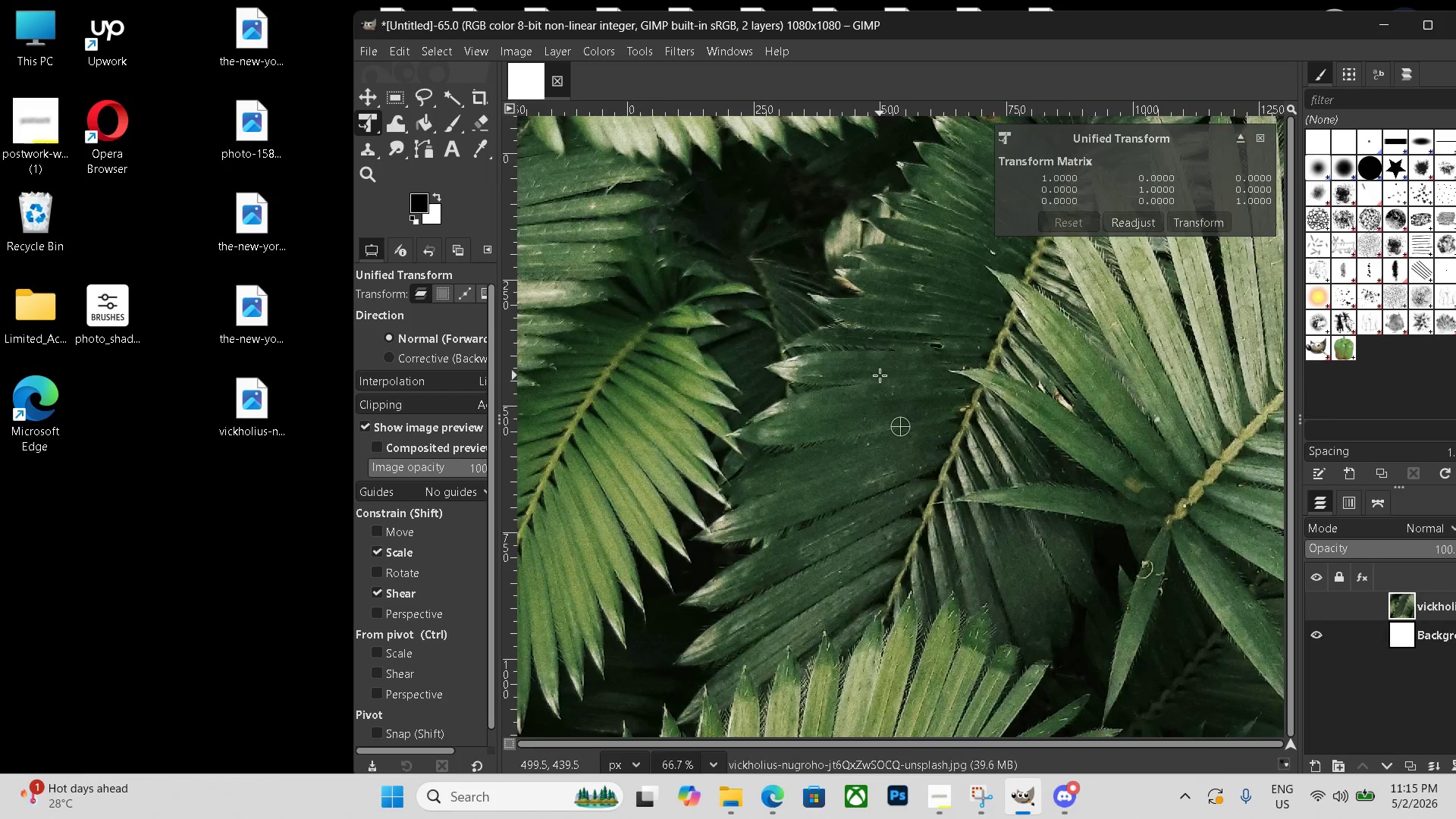 
hold_key(key=ControlLeft, duration=0.94)
scroll: coordinate [880, 375], scroll_direction: down, amount: 16.0
 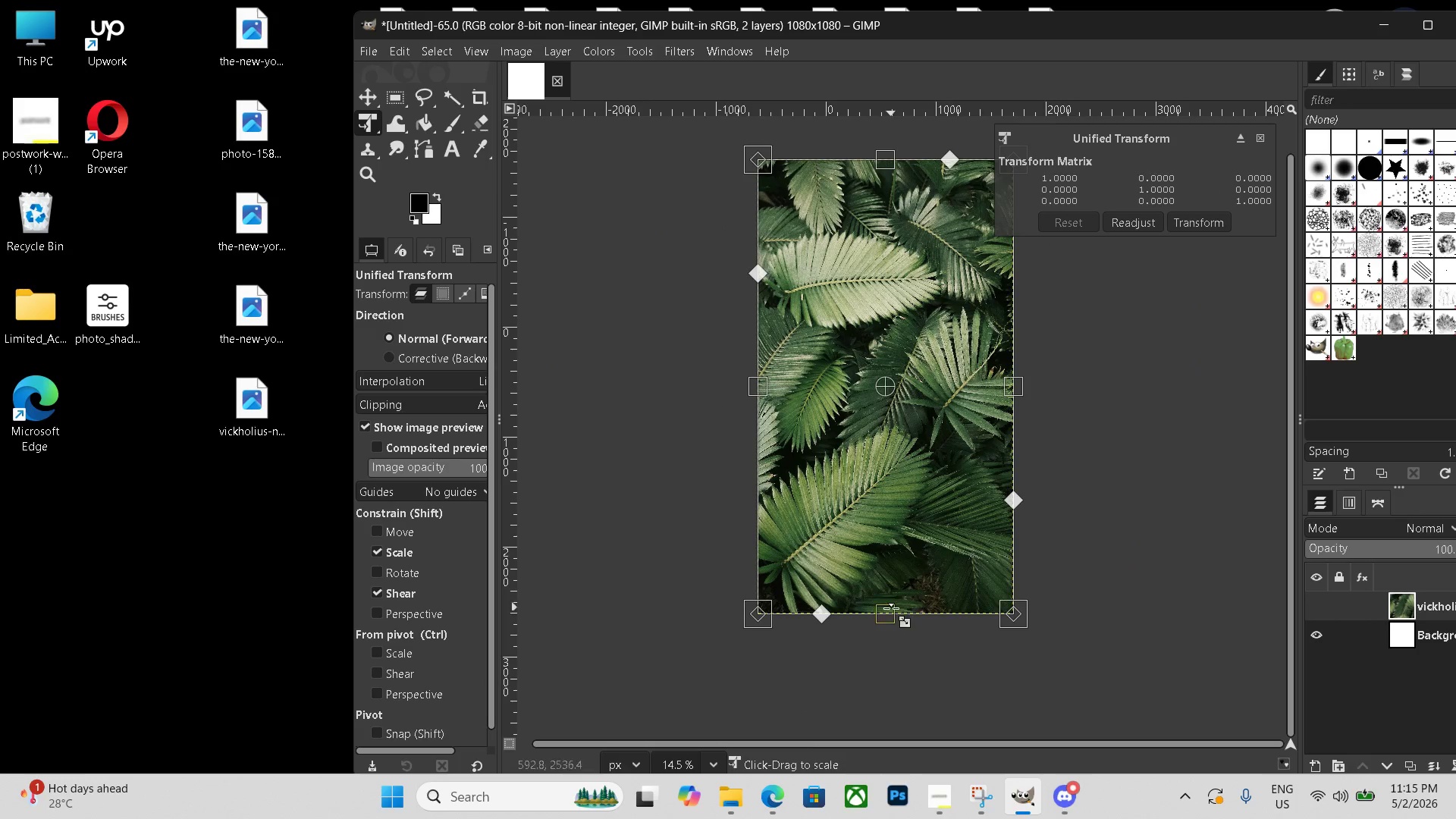 
left_click_drag(start_coordinate=[891, 611], to_coordinate=[932, 288])
 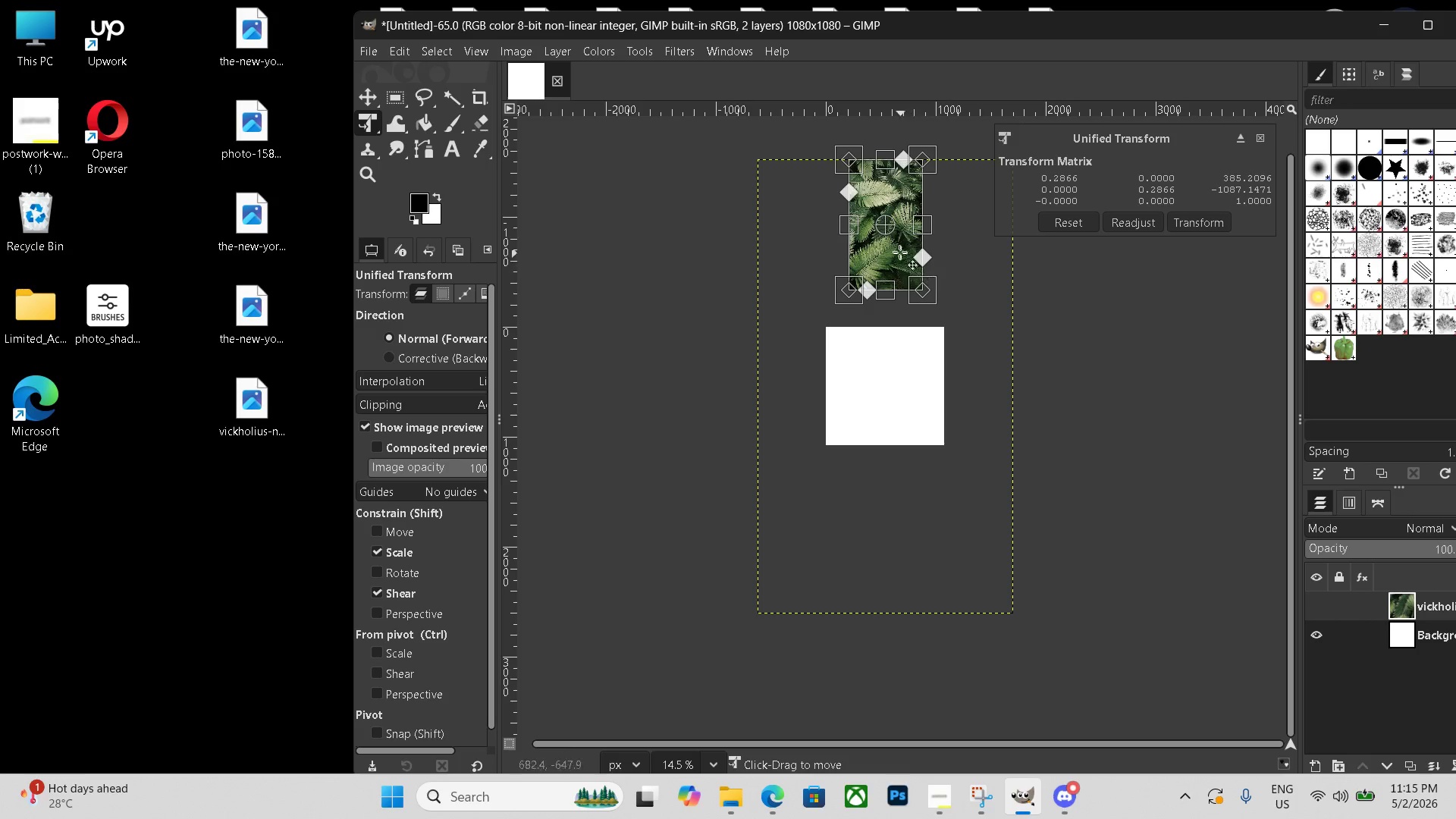 
left_click_drag(start_coordinate=[898, 250], to_coordinate=[890, 392])
 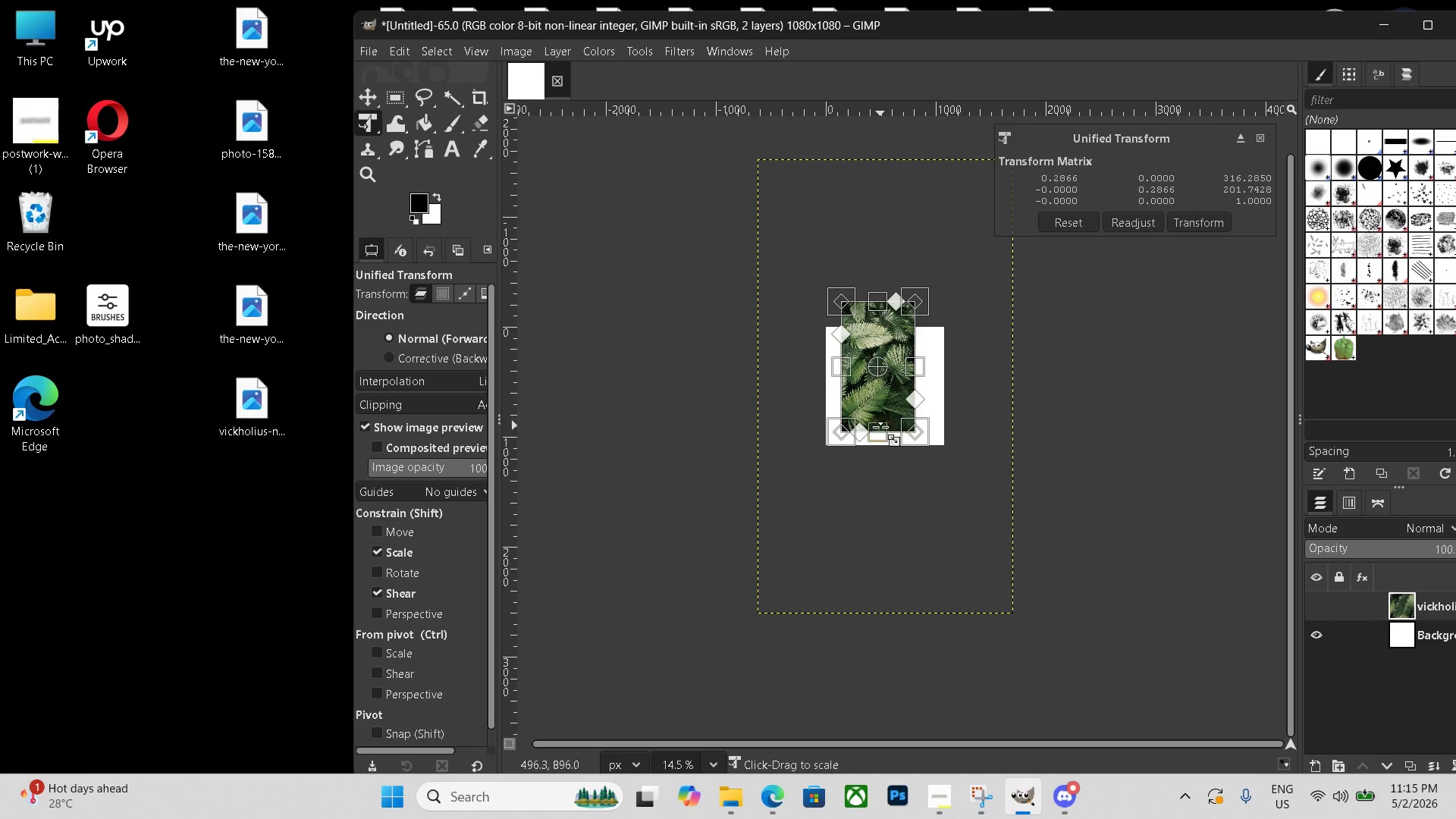 
left_click_drag(start_coordinate=[880, 432], to_coordinate=[890, 504])
 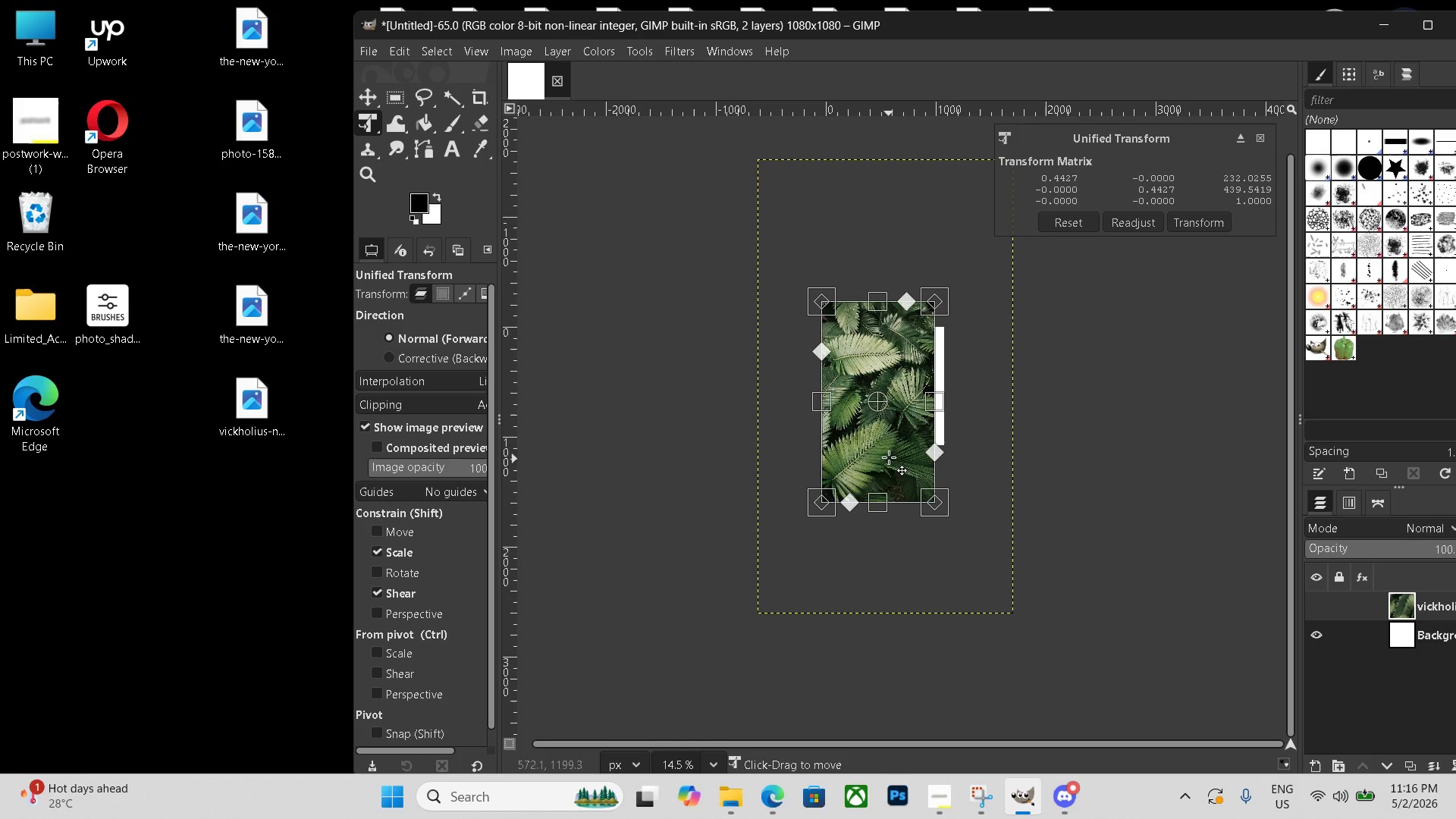 
left_click_drag(start_coordinate=[890, 453], to_coordinate=[905, 451])
 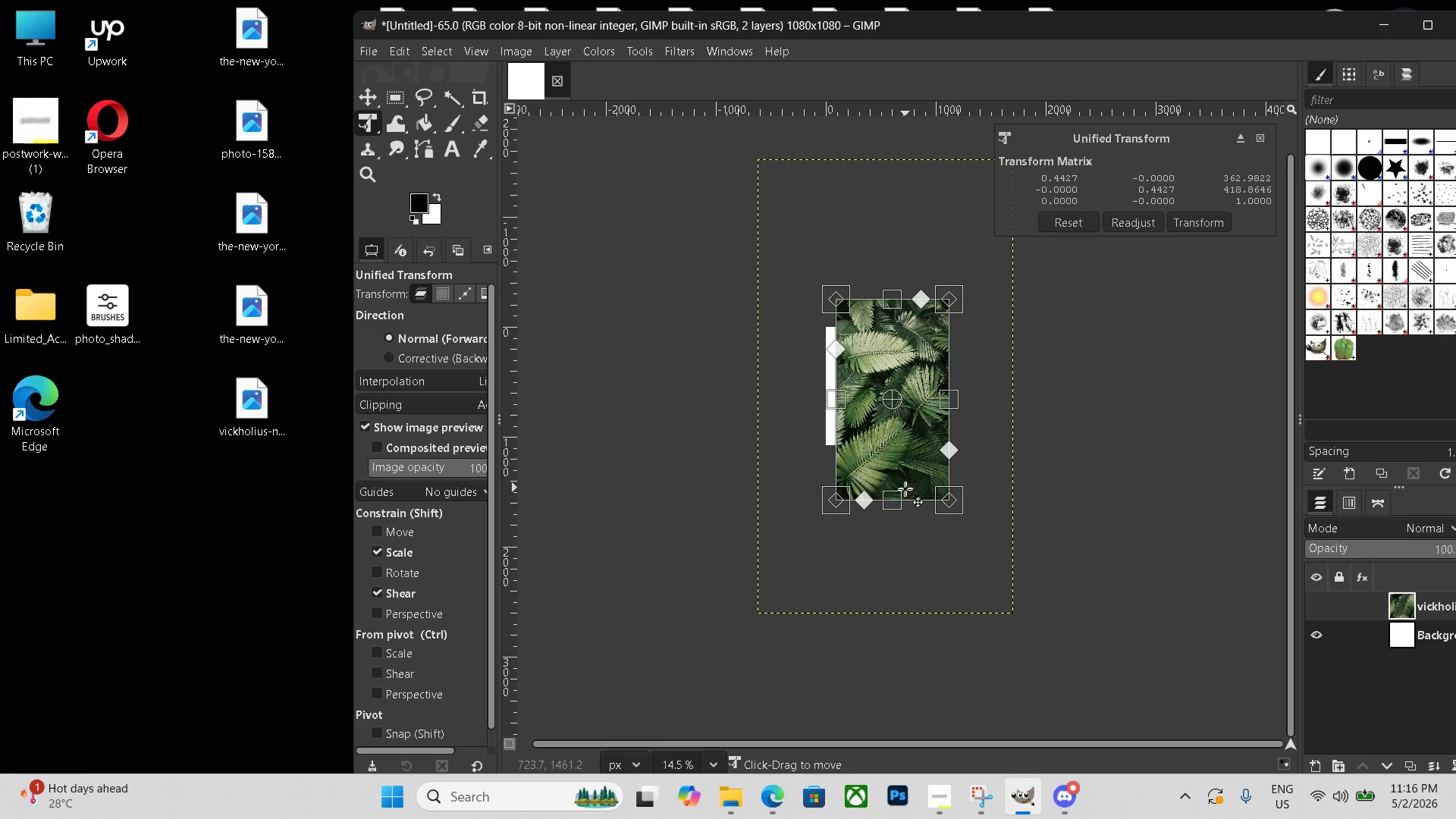 
left_click_drag(start_coordinate=[894, 500], to_coordinate=[887, 524])
 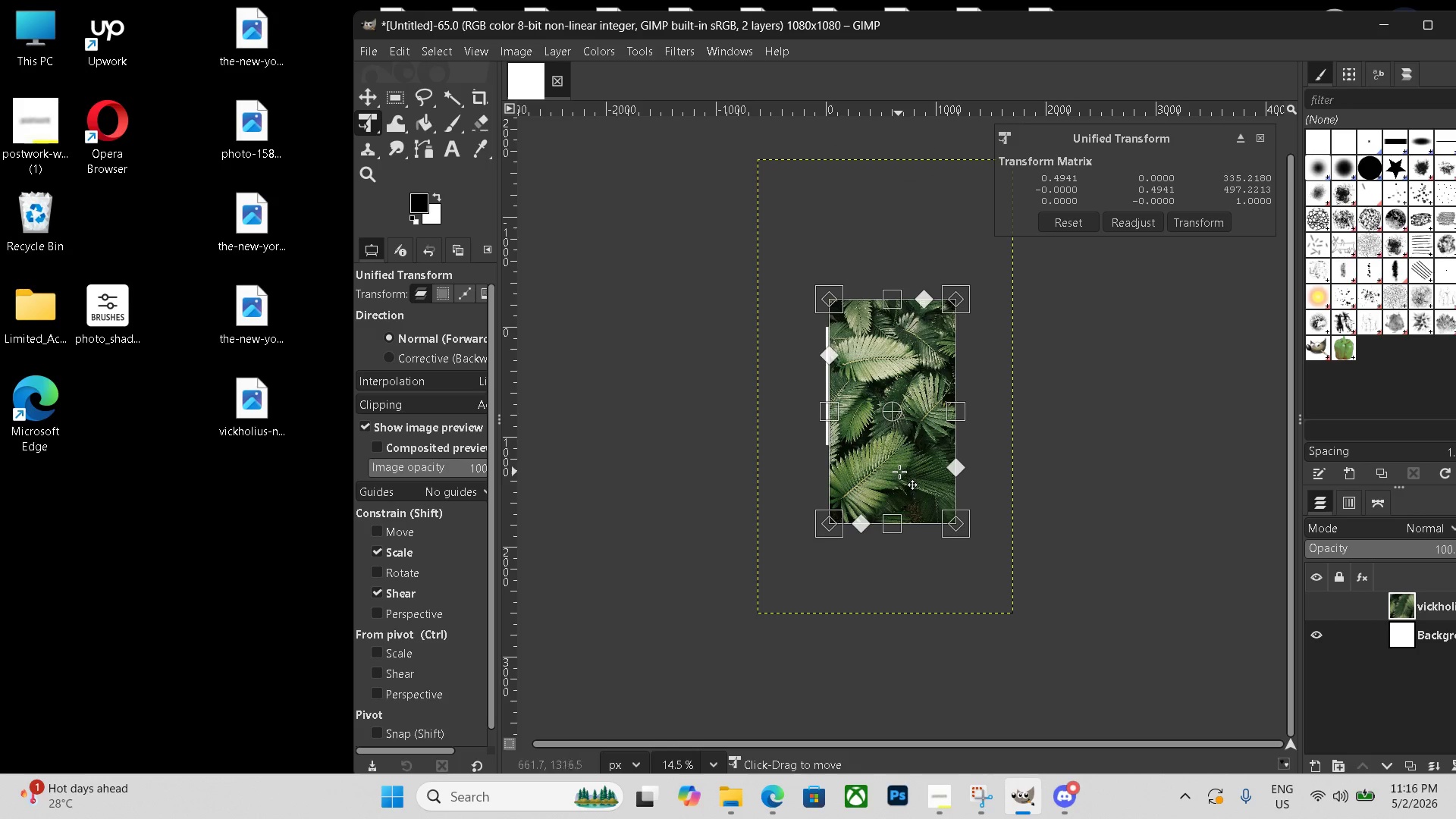 
left_click_drag(start_coordinate=[899, 469], to_coordinate=[891, 447])
 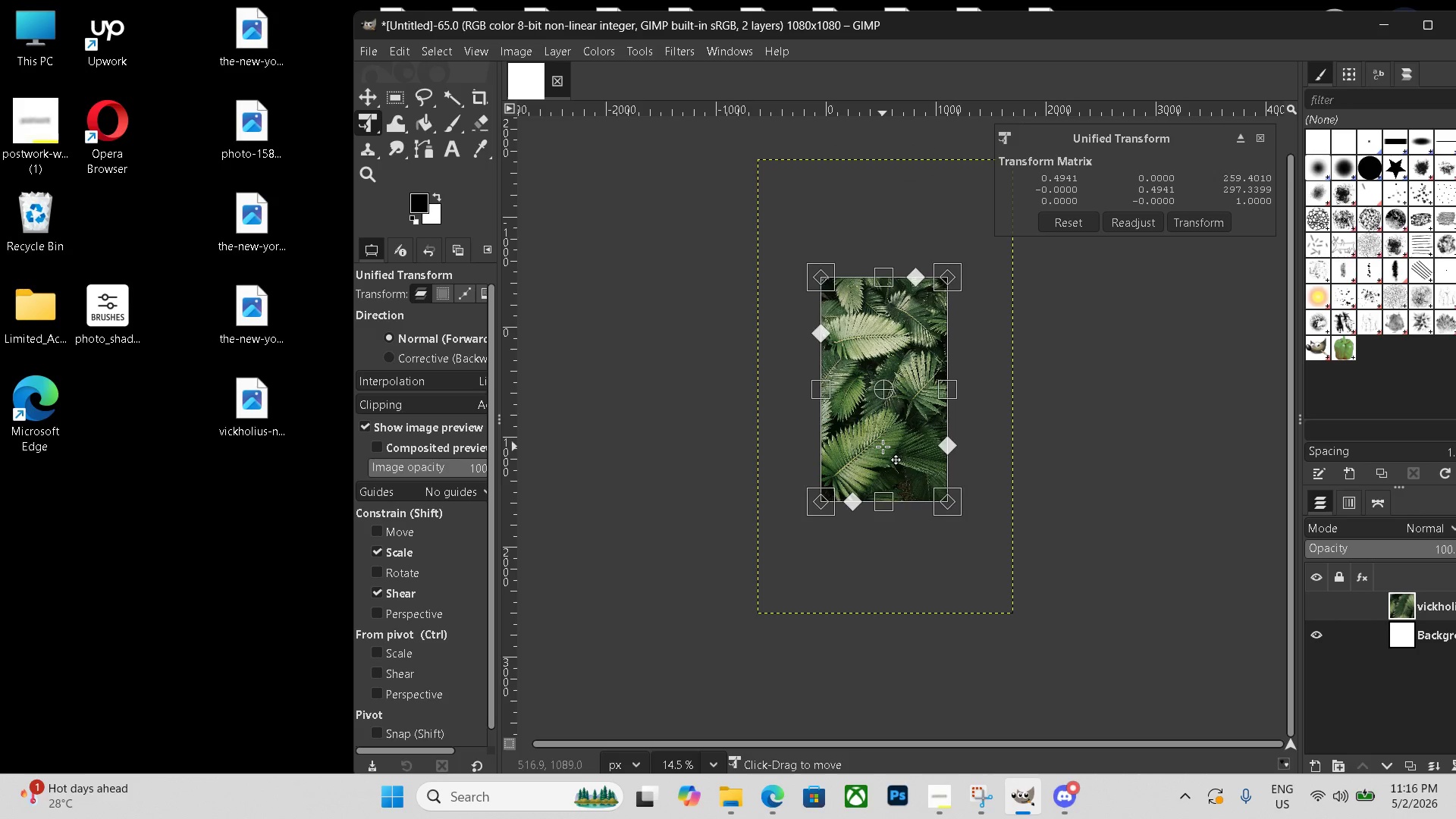 
key(Enter)
 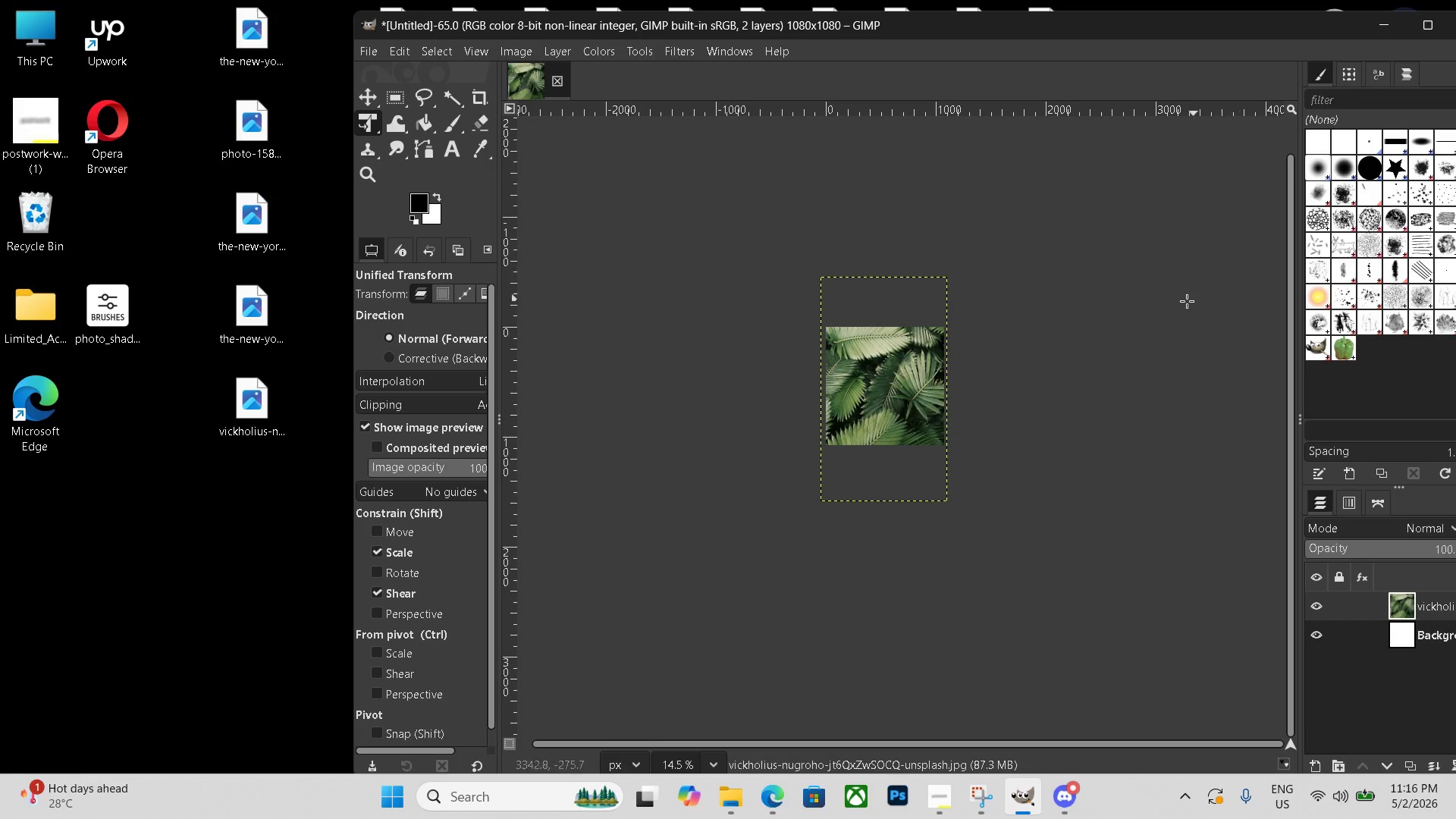 
key(Control+Shift+E)
 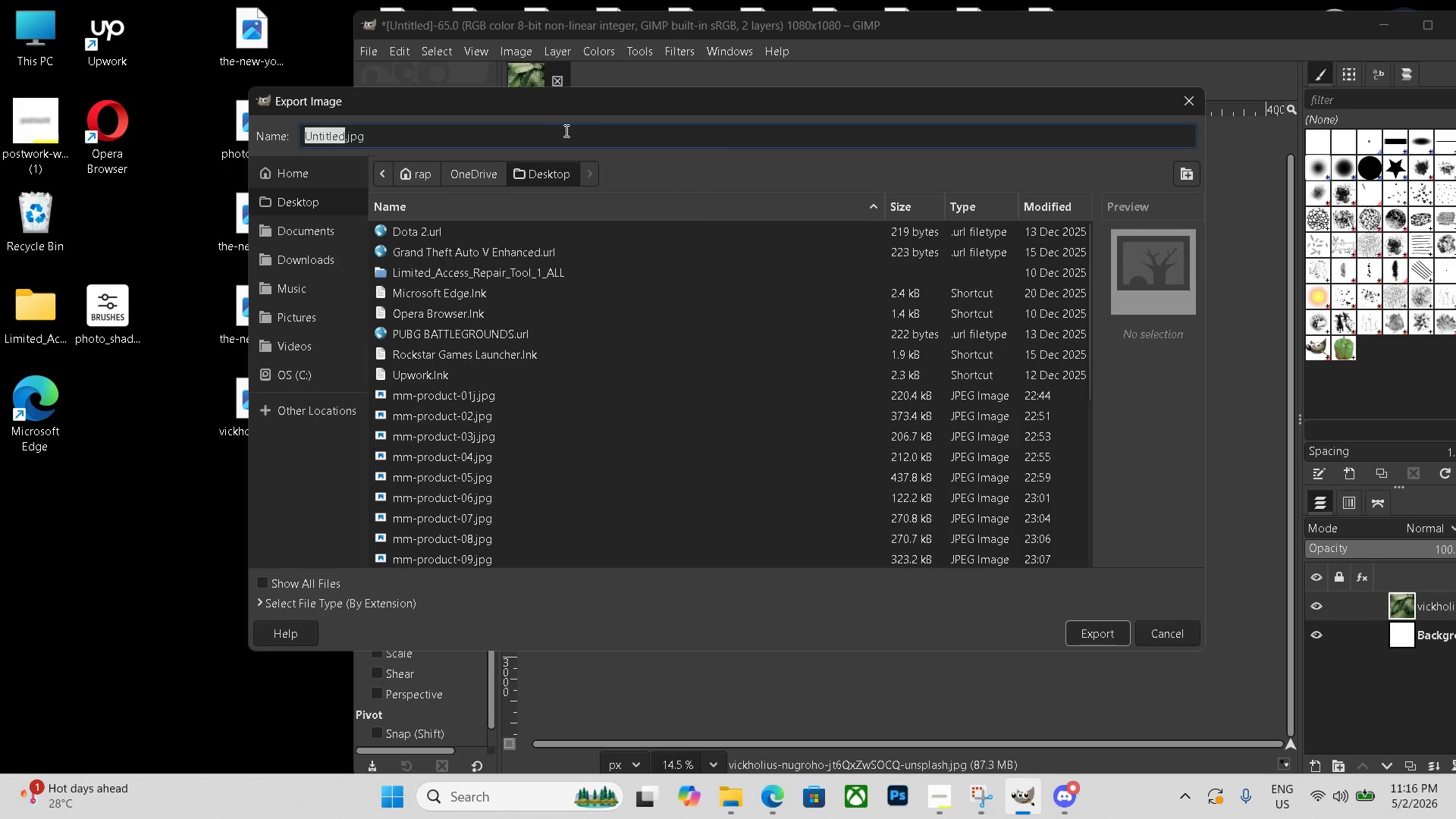 
double_click([557, 139])
 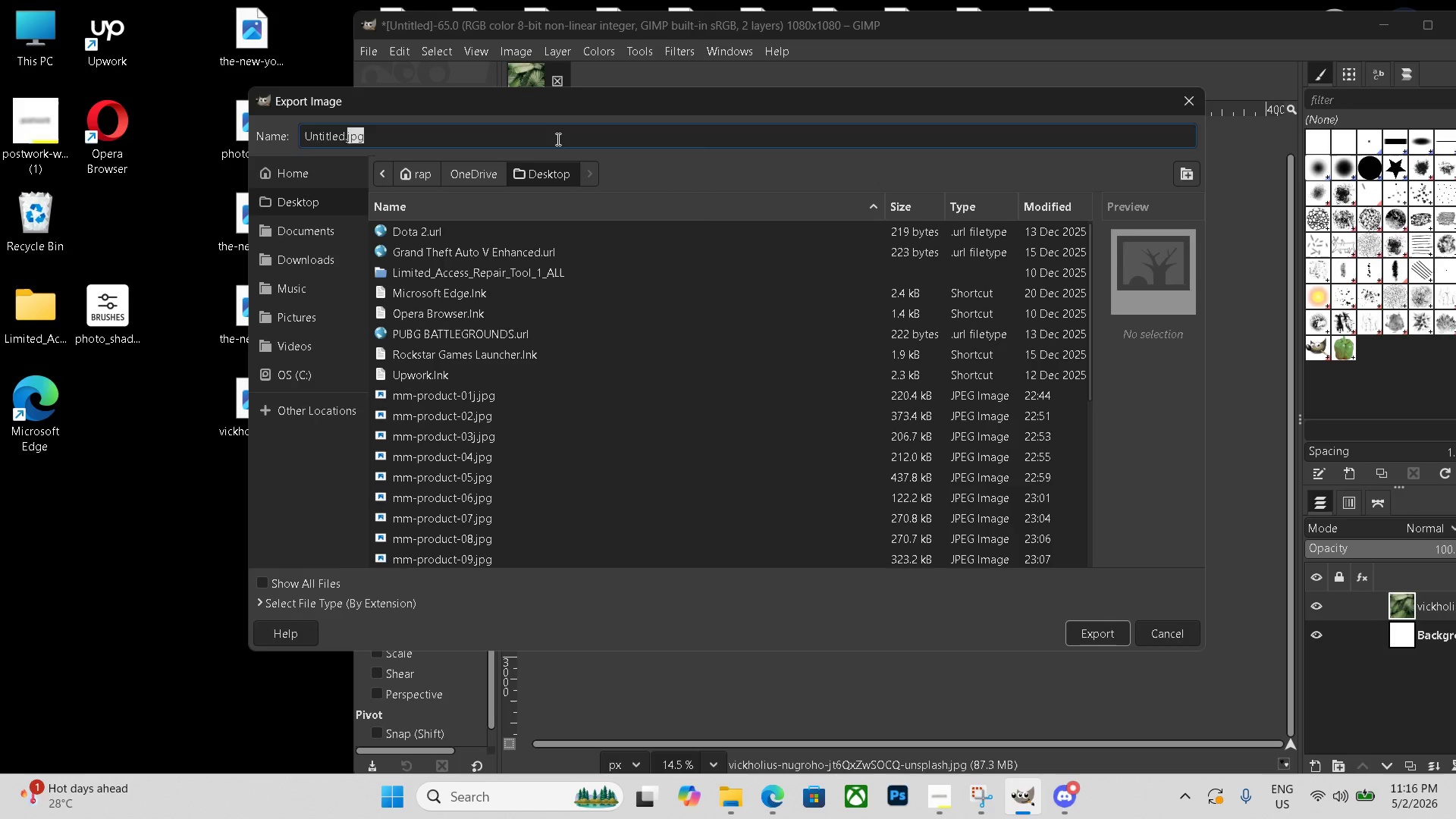 
triple_click([557, 139])
 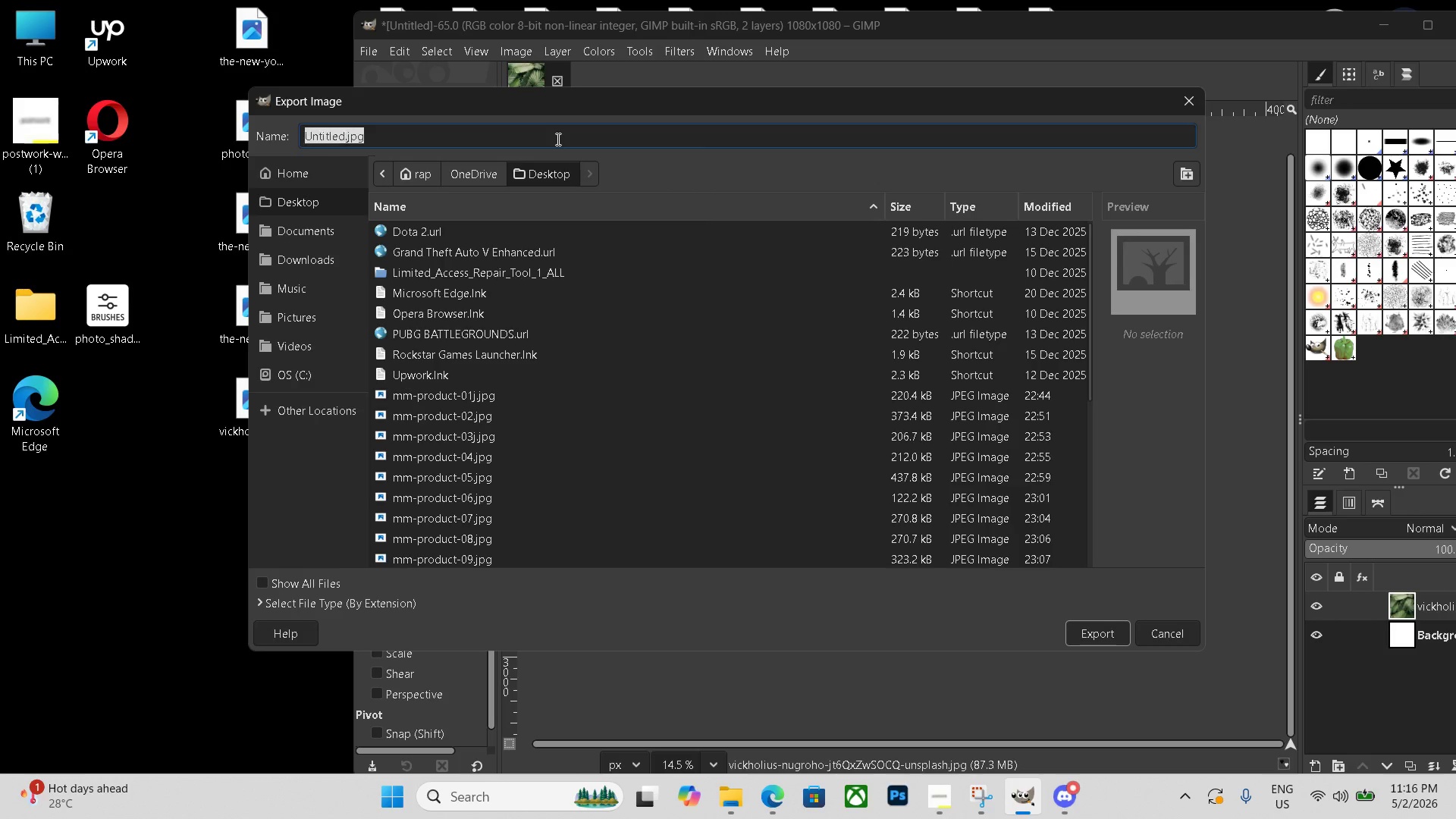 
triple_click([557, 139])
 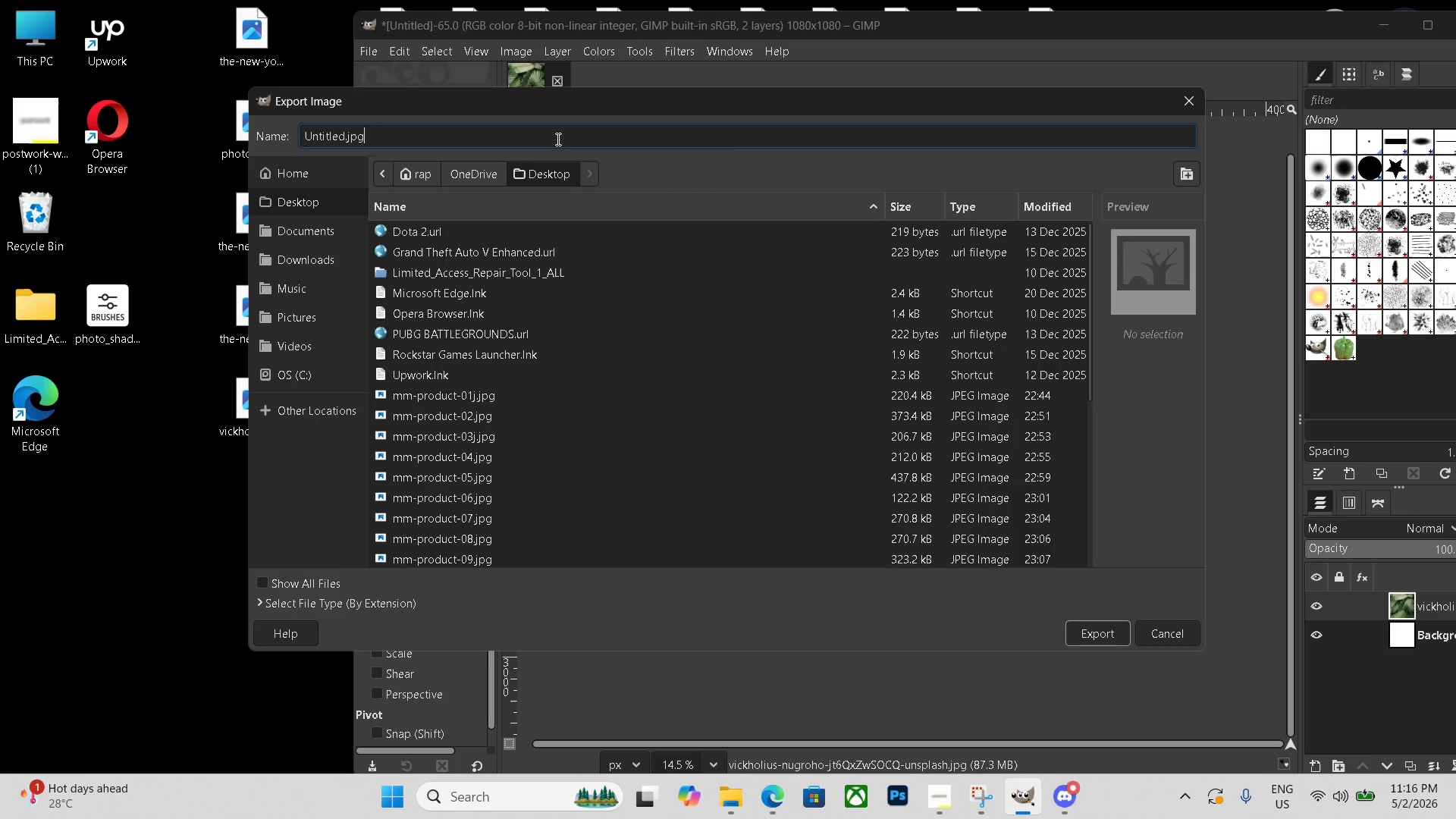 
triple_click([557, 139])
 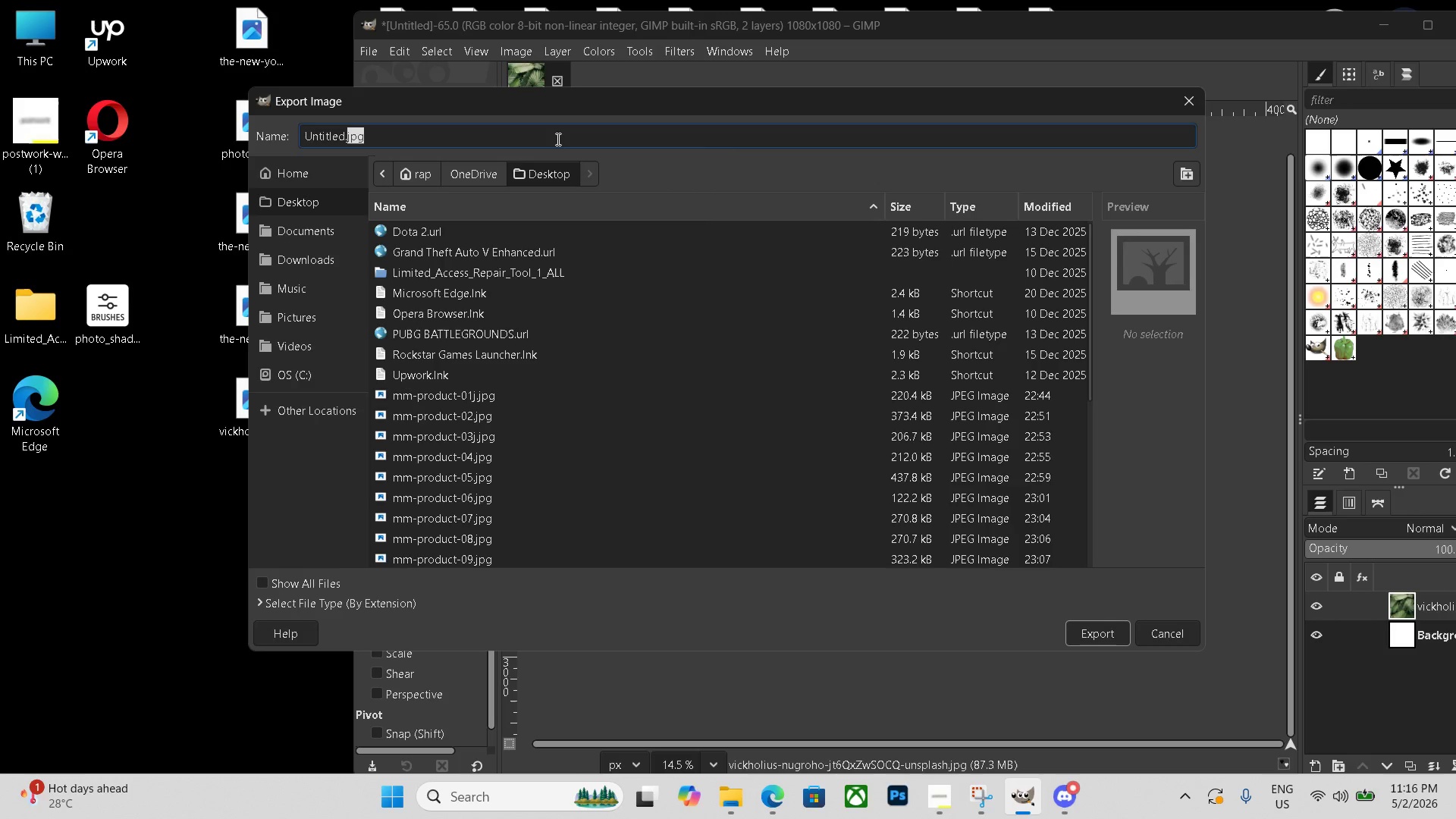 
triple_click([557, 139])
 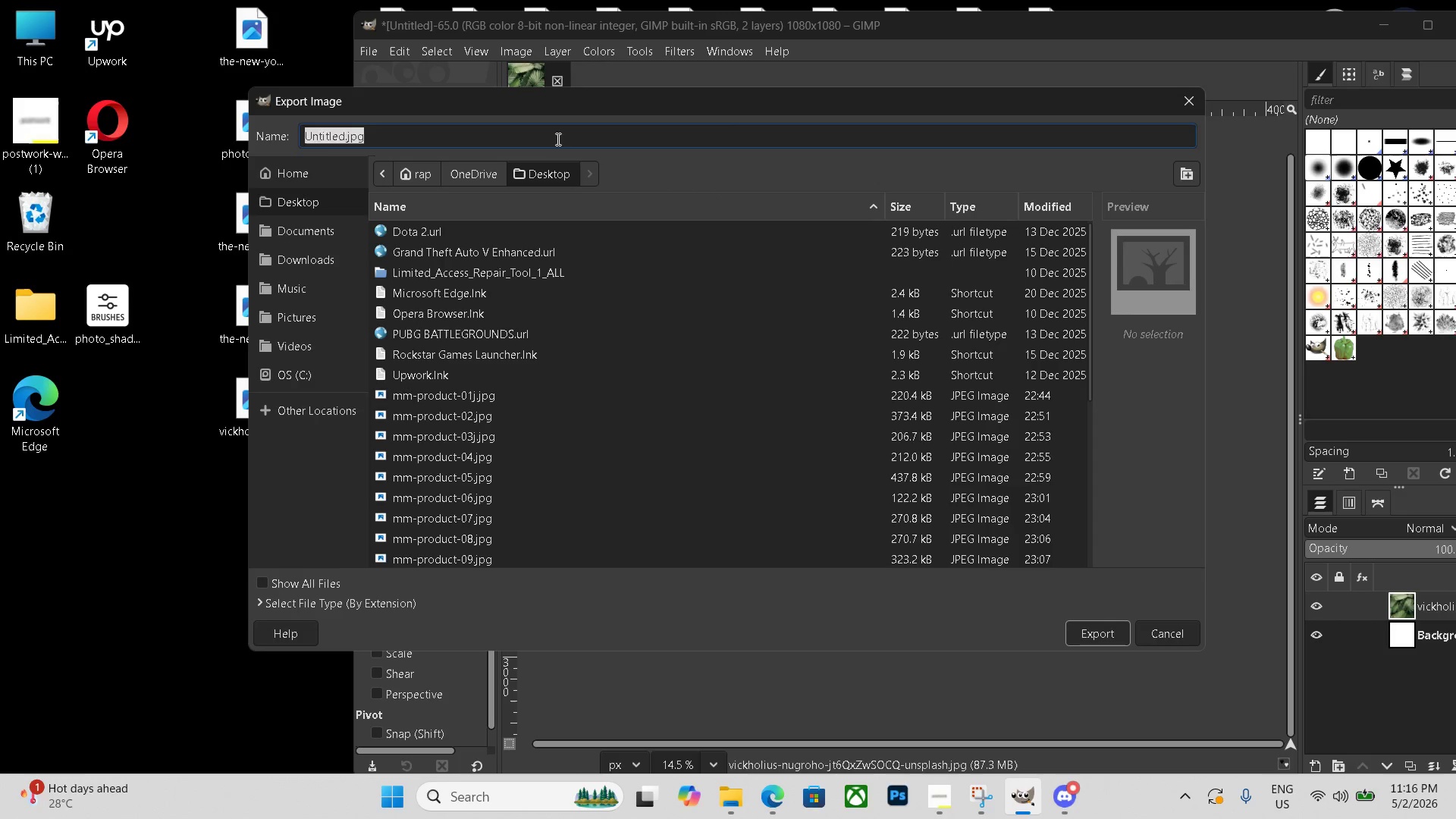 
triple_click([557, 139])
 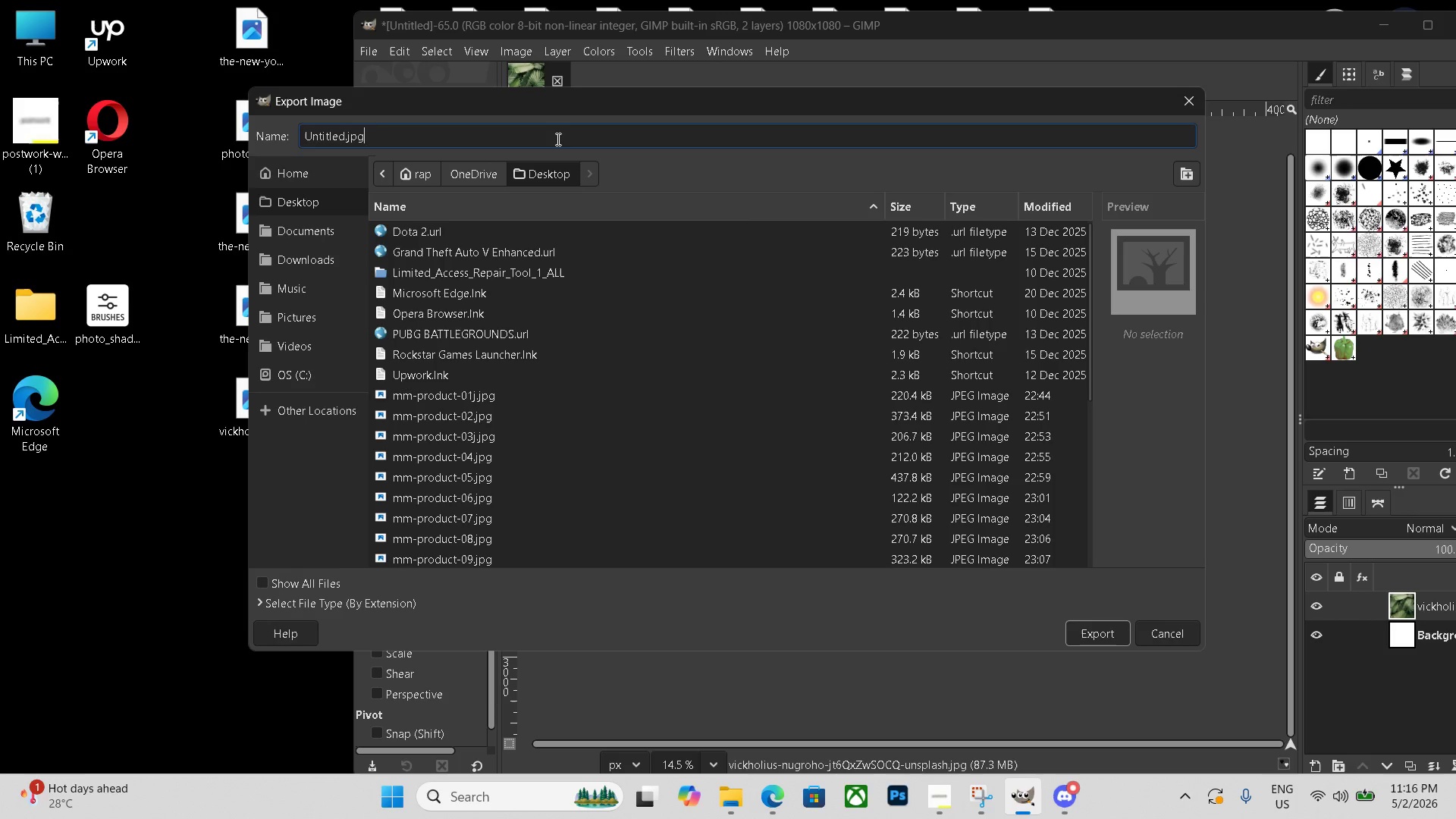 
triple_click([557, 139])
 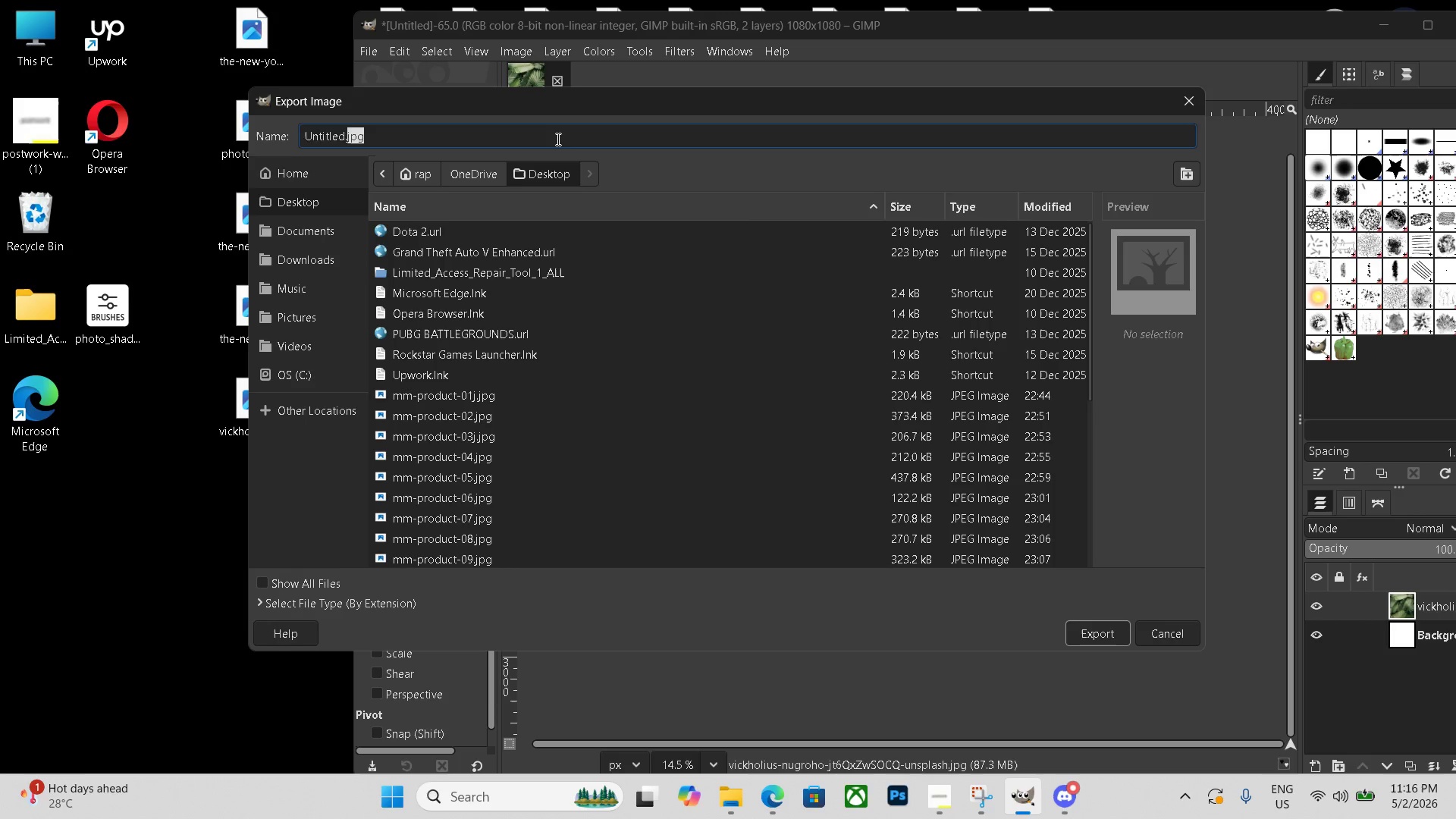 
triple_click([557, 139])
 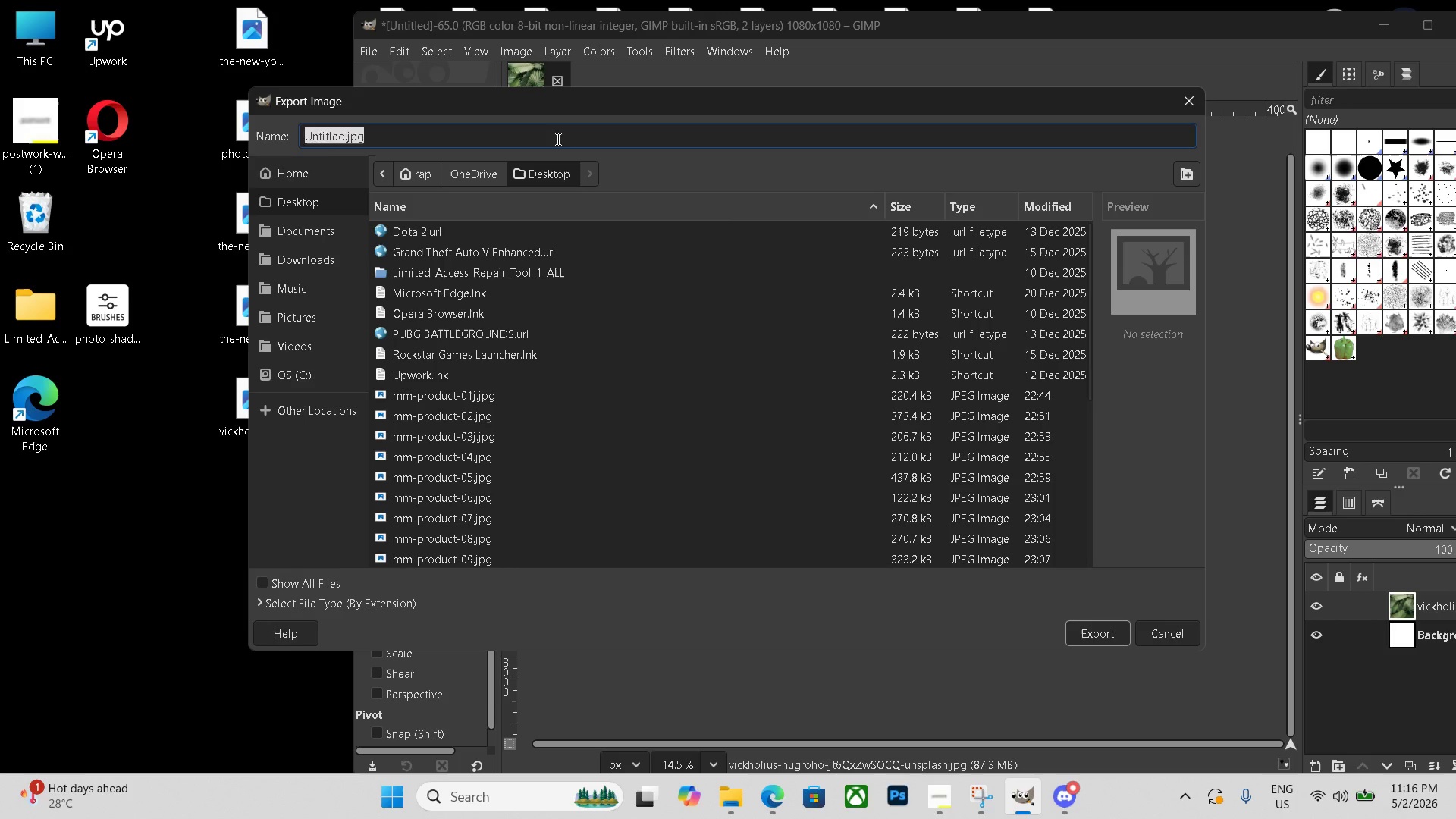 
triple_click([557, 139])
 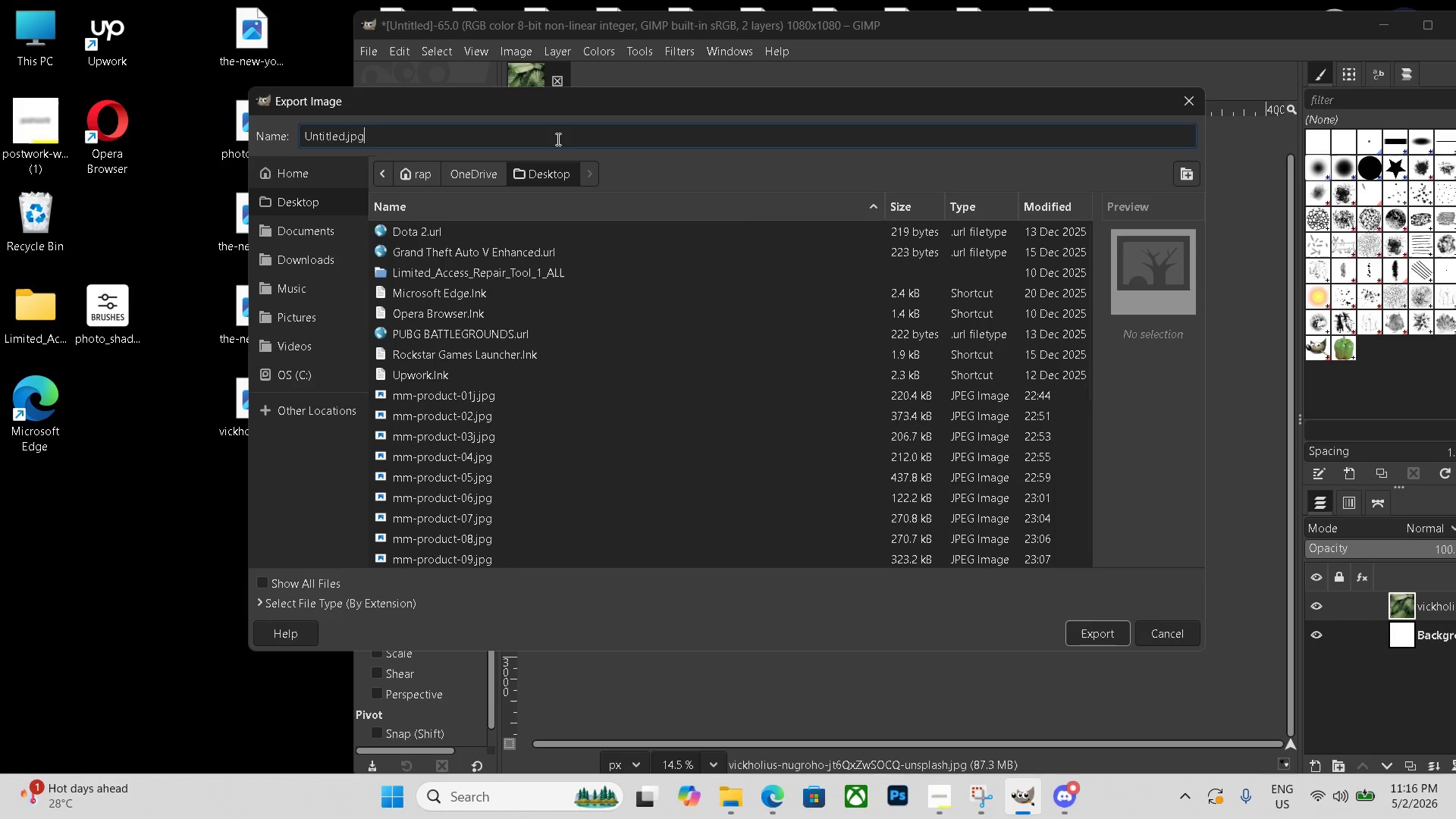 
triple_click([557, 139])
 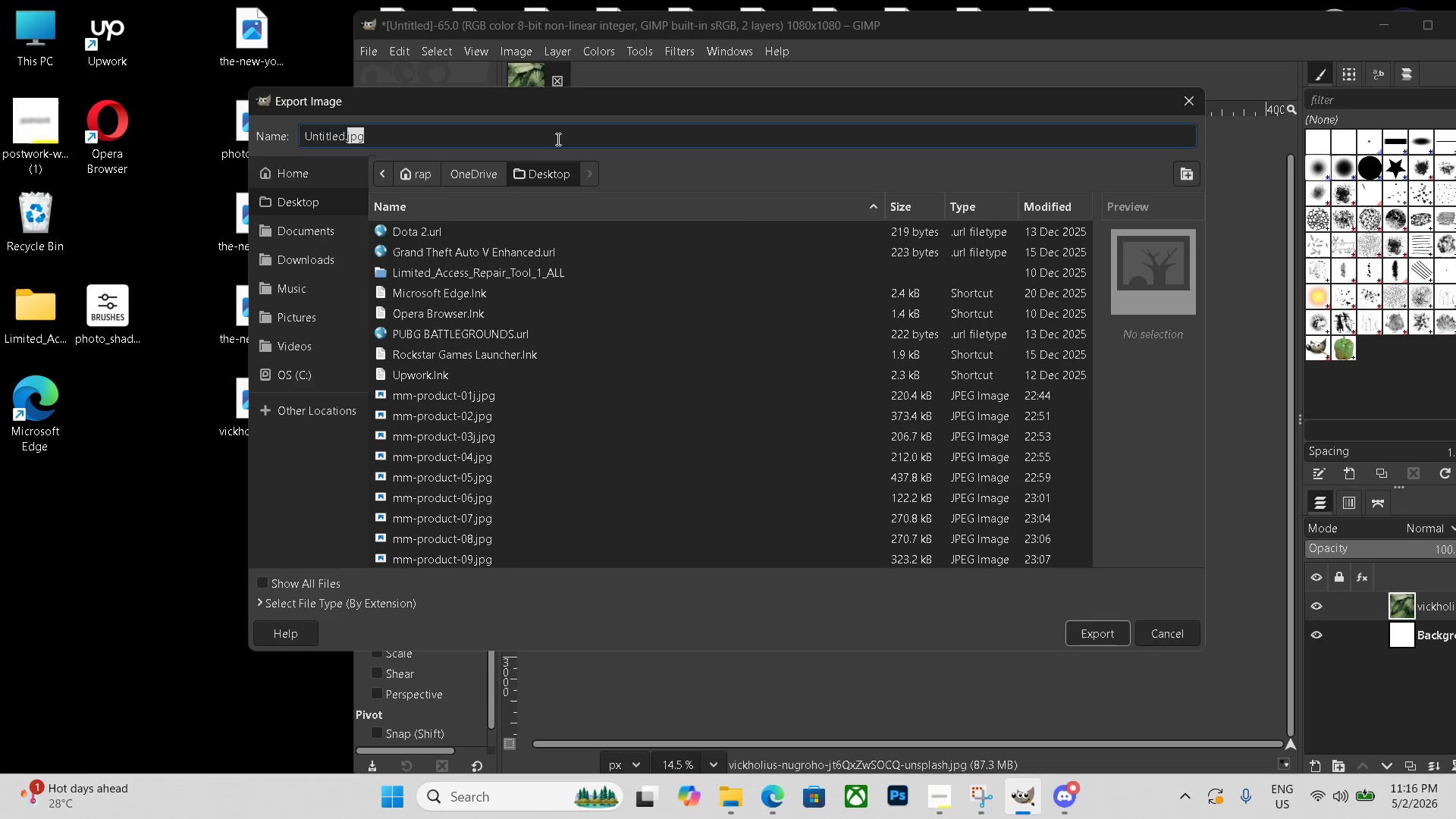 
triple_click([557, 139])
 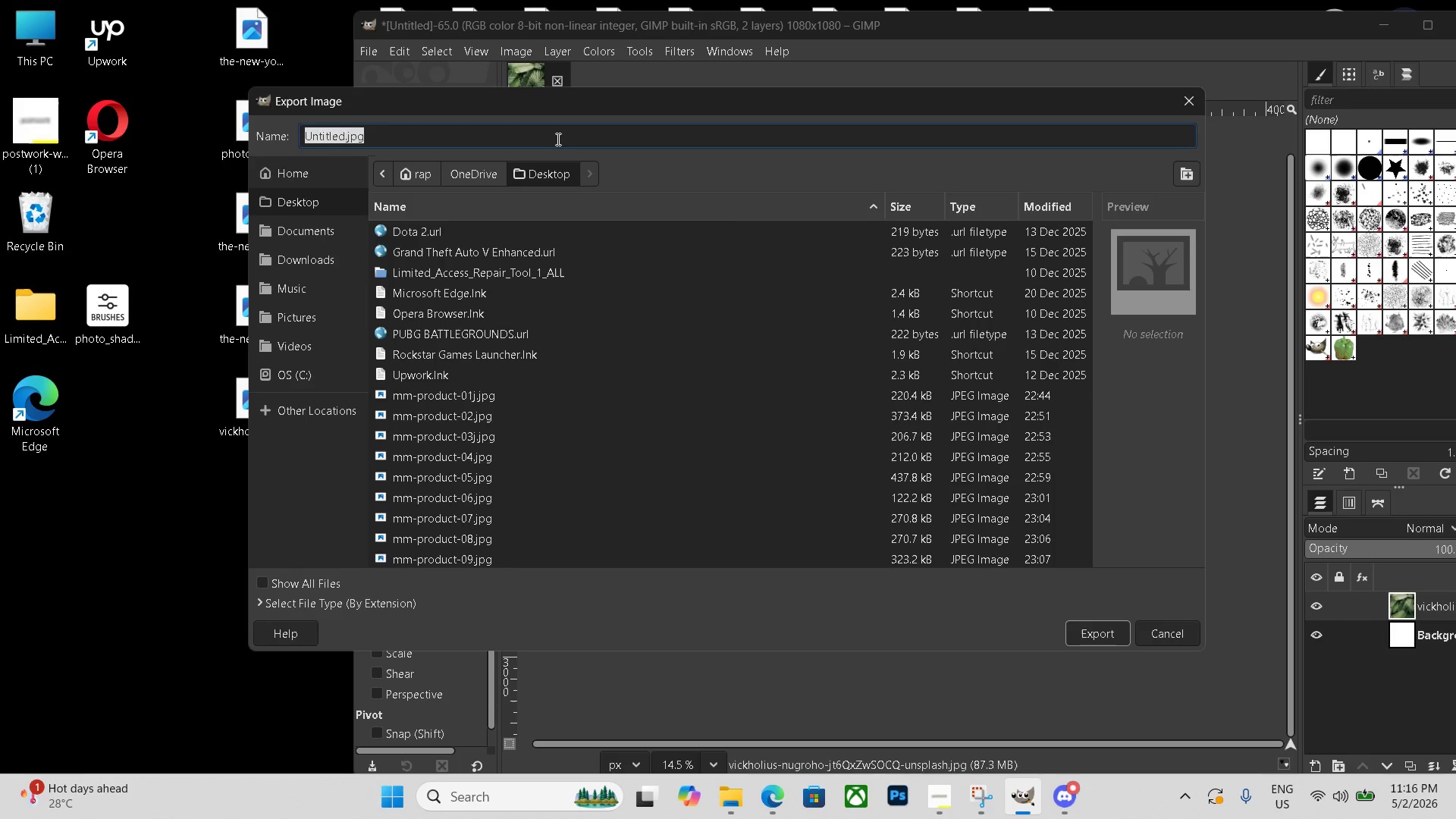 
triple_click([557, 139])
 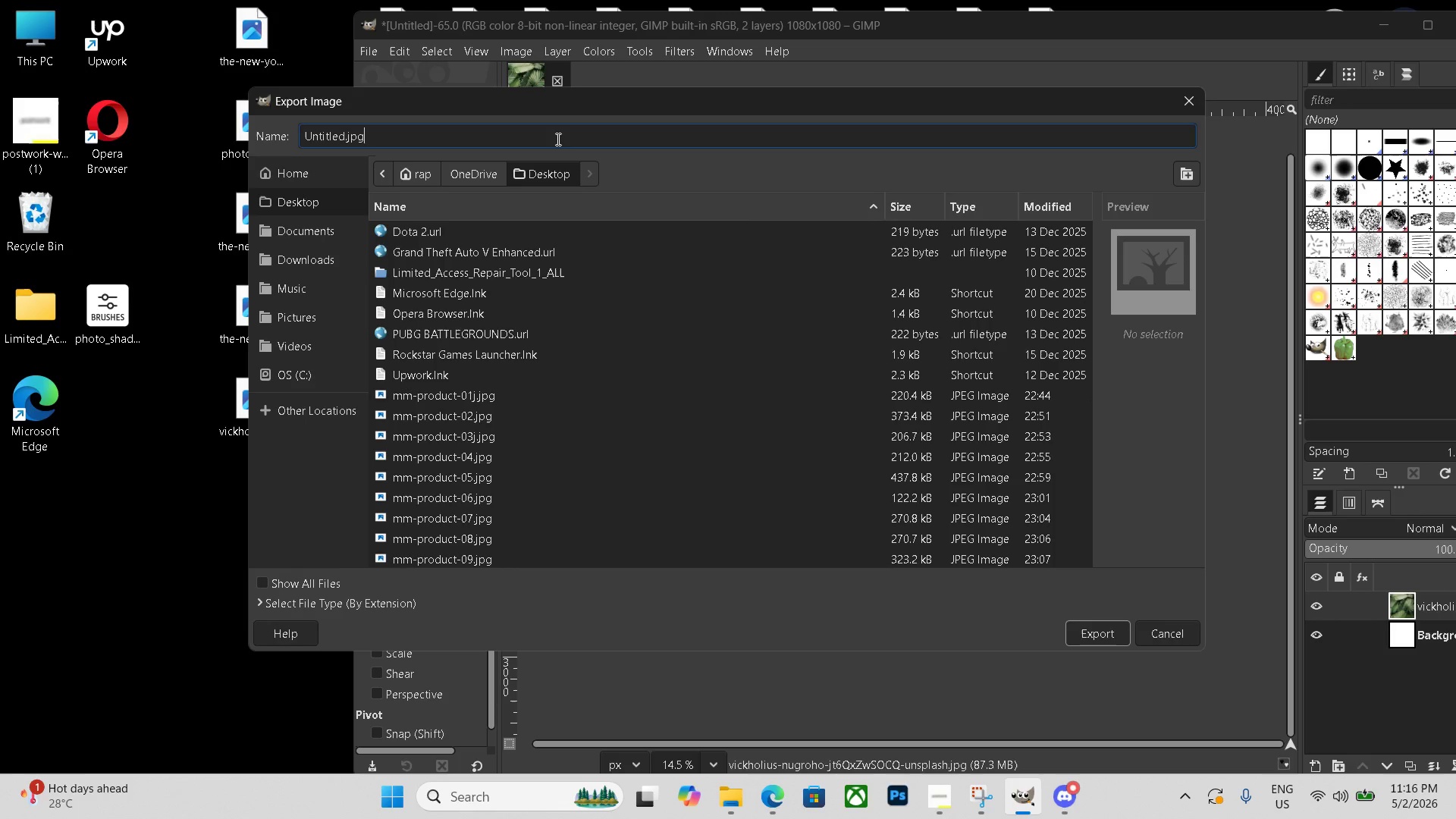 
triple_click([557, 139])
 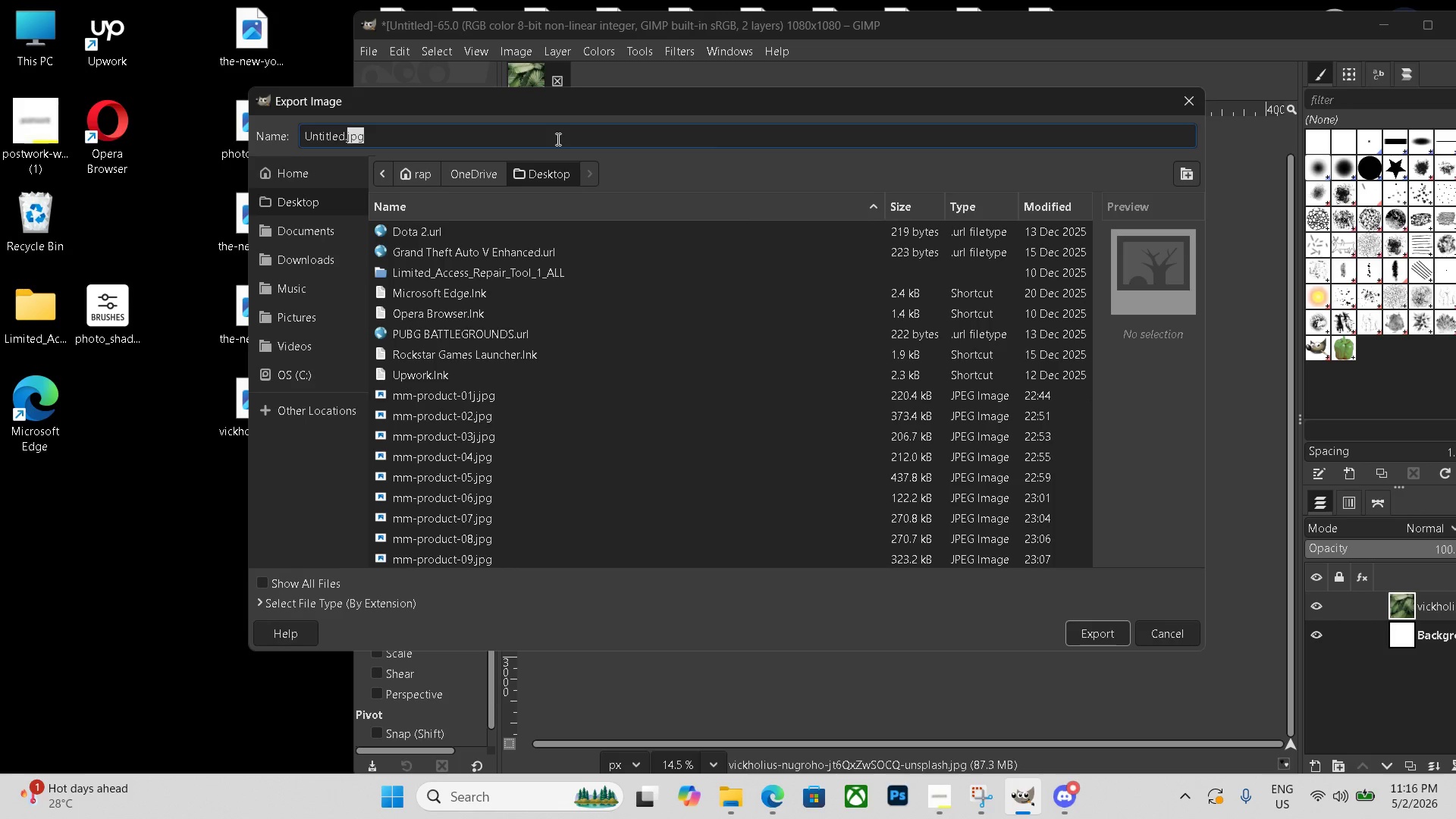 
triple_click([557, 139])
 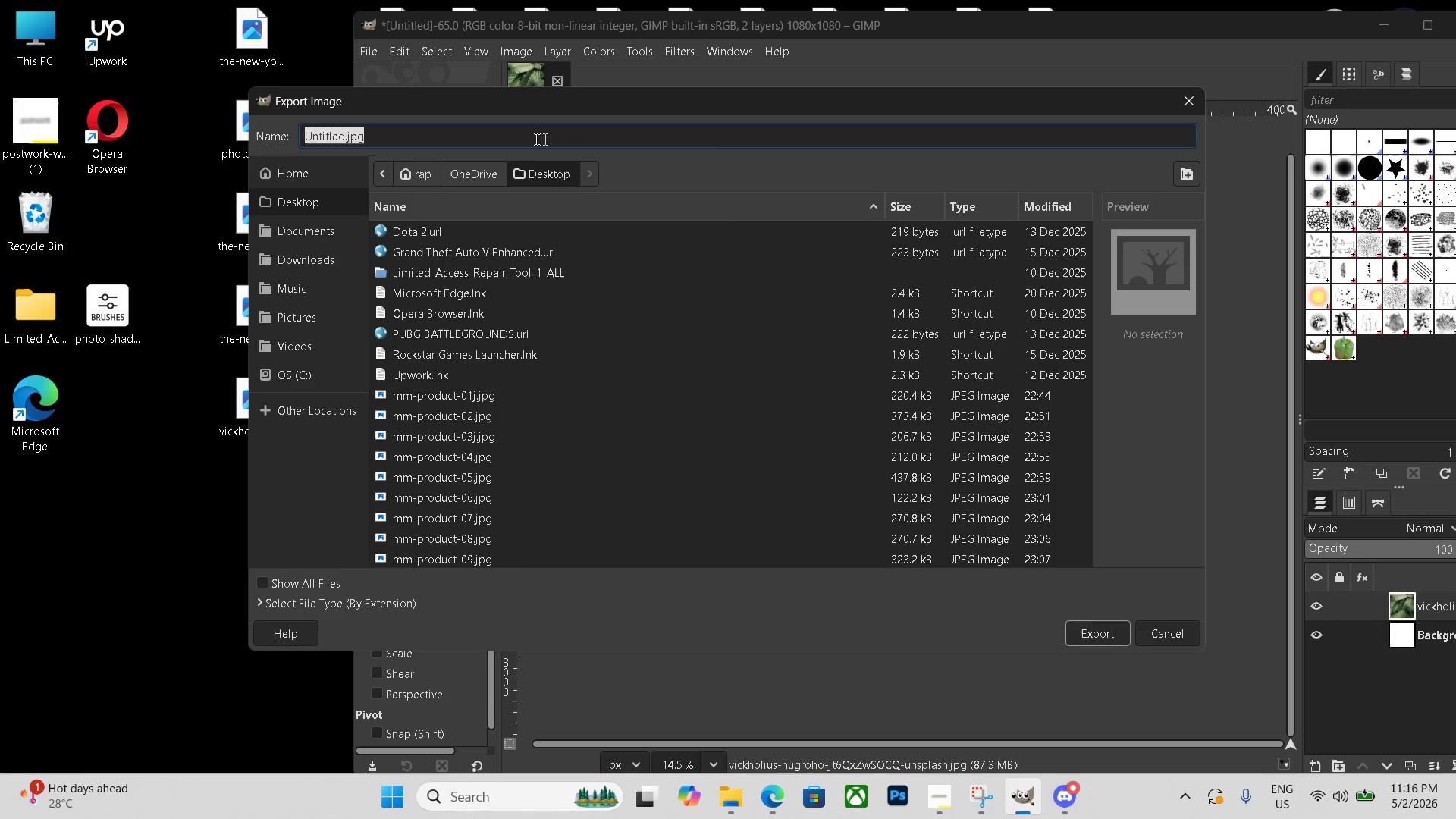 
left_click_drag(start_coordinate=[504, 139], to_coordinate=[452, 136])
 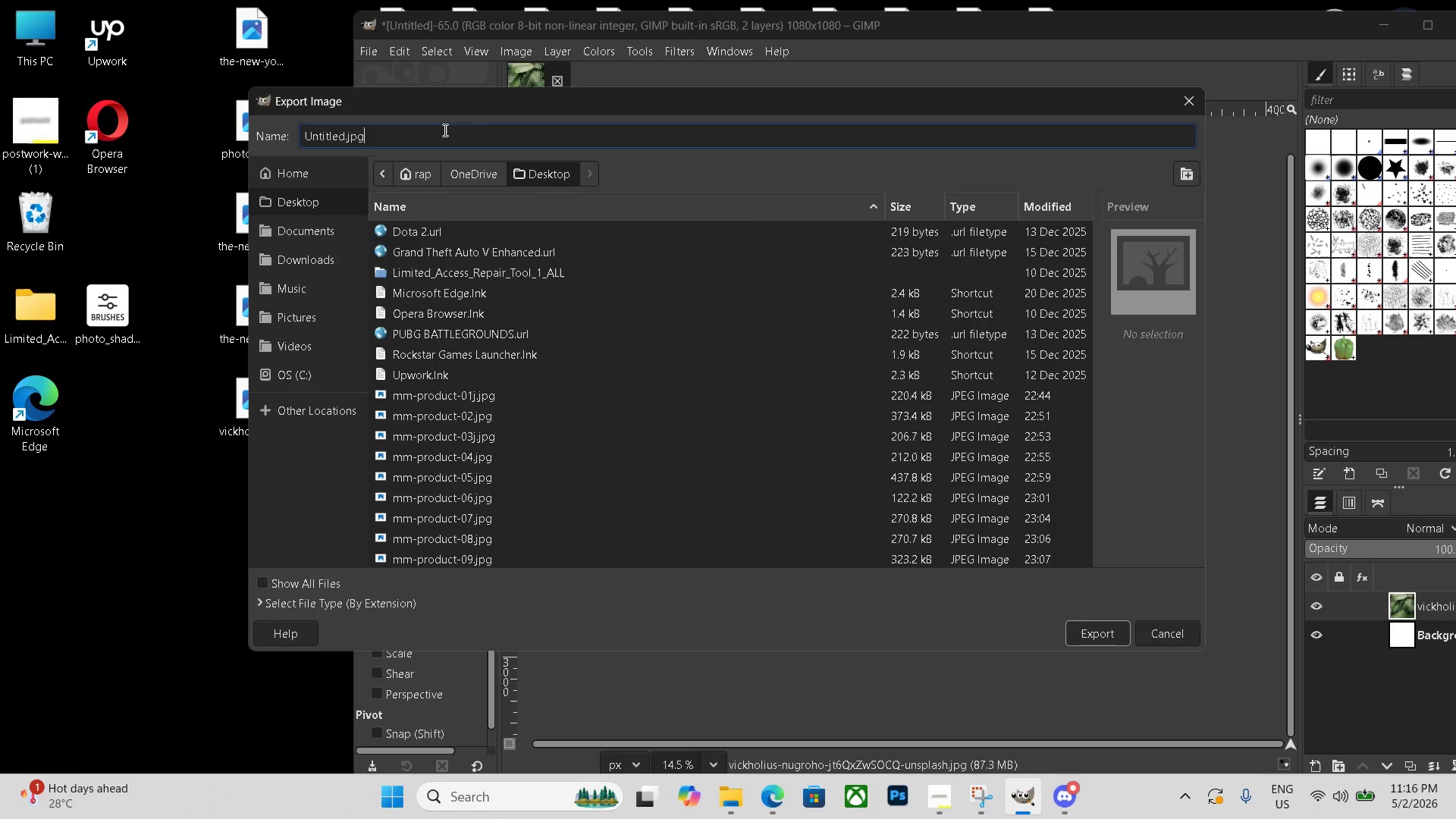 
left_click_drag(start_coordinate=[441, 130], to_coordinate=[180, 121])
 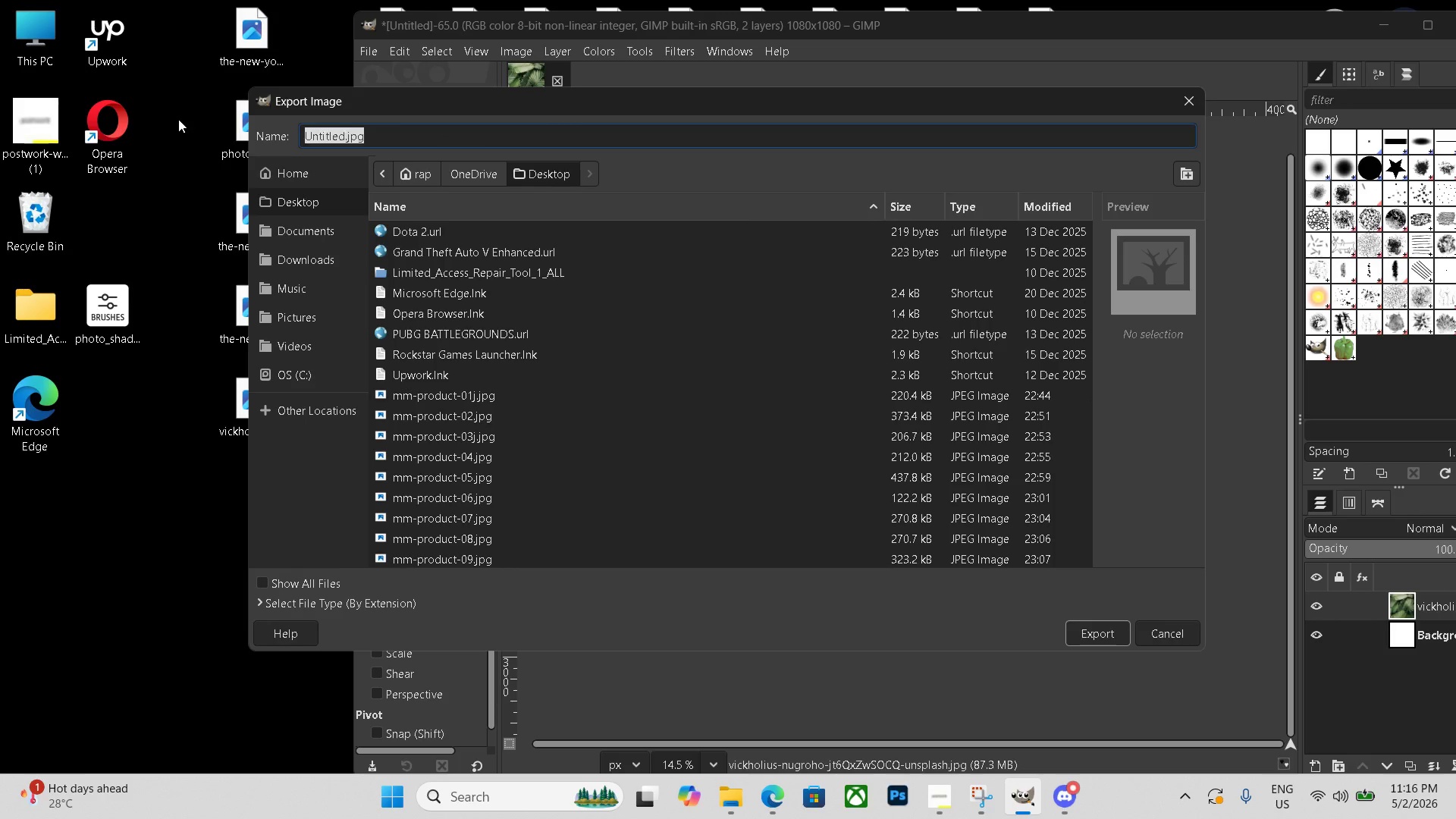 
key(Backspace)
 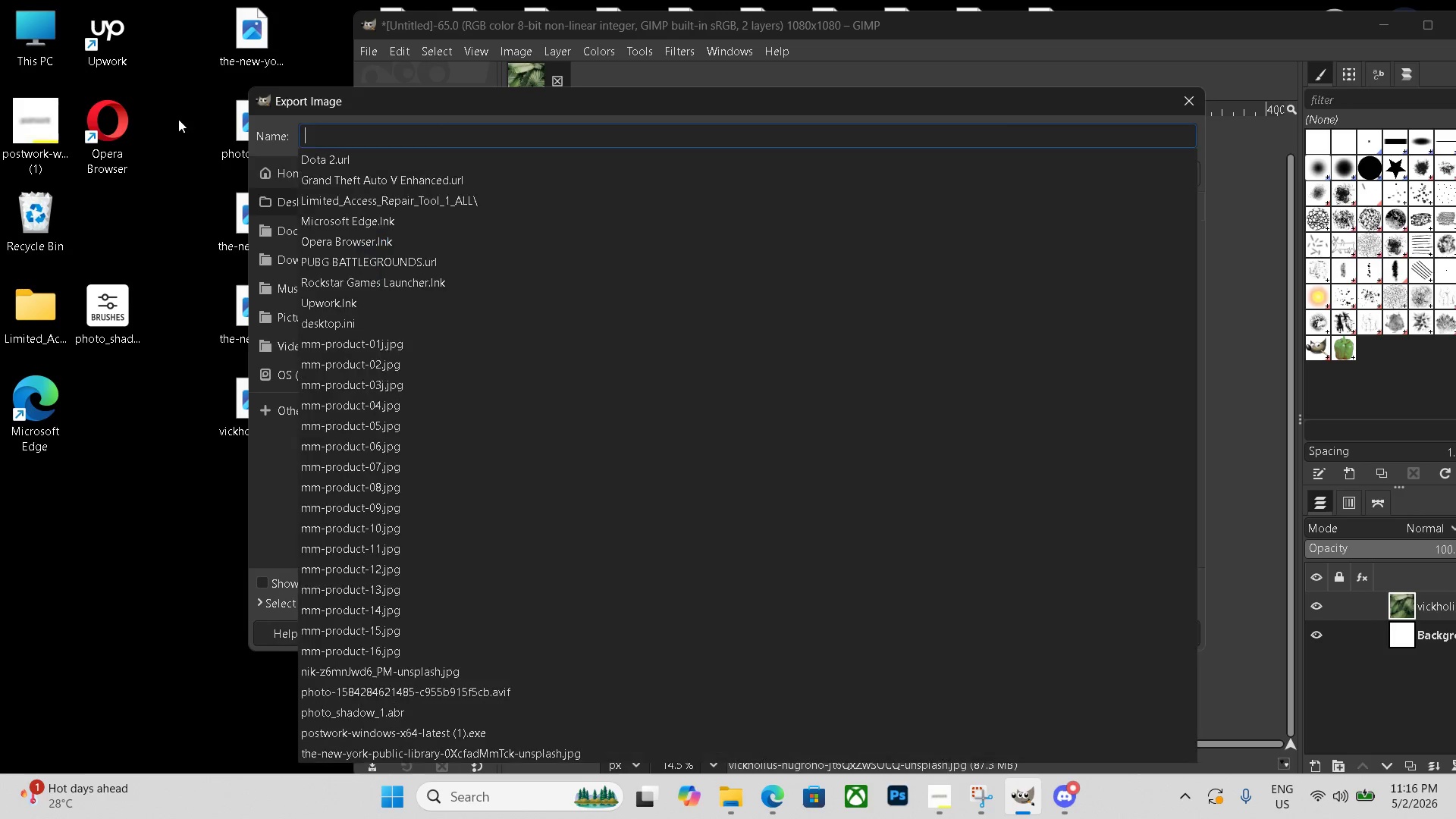 
key(Control+V)
 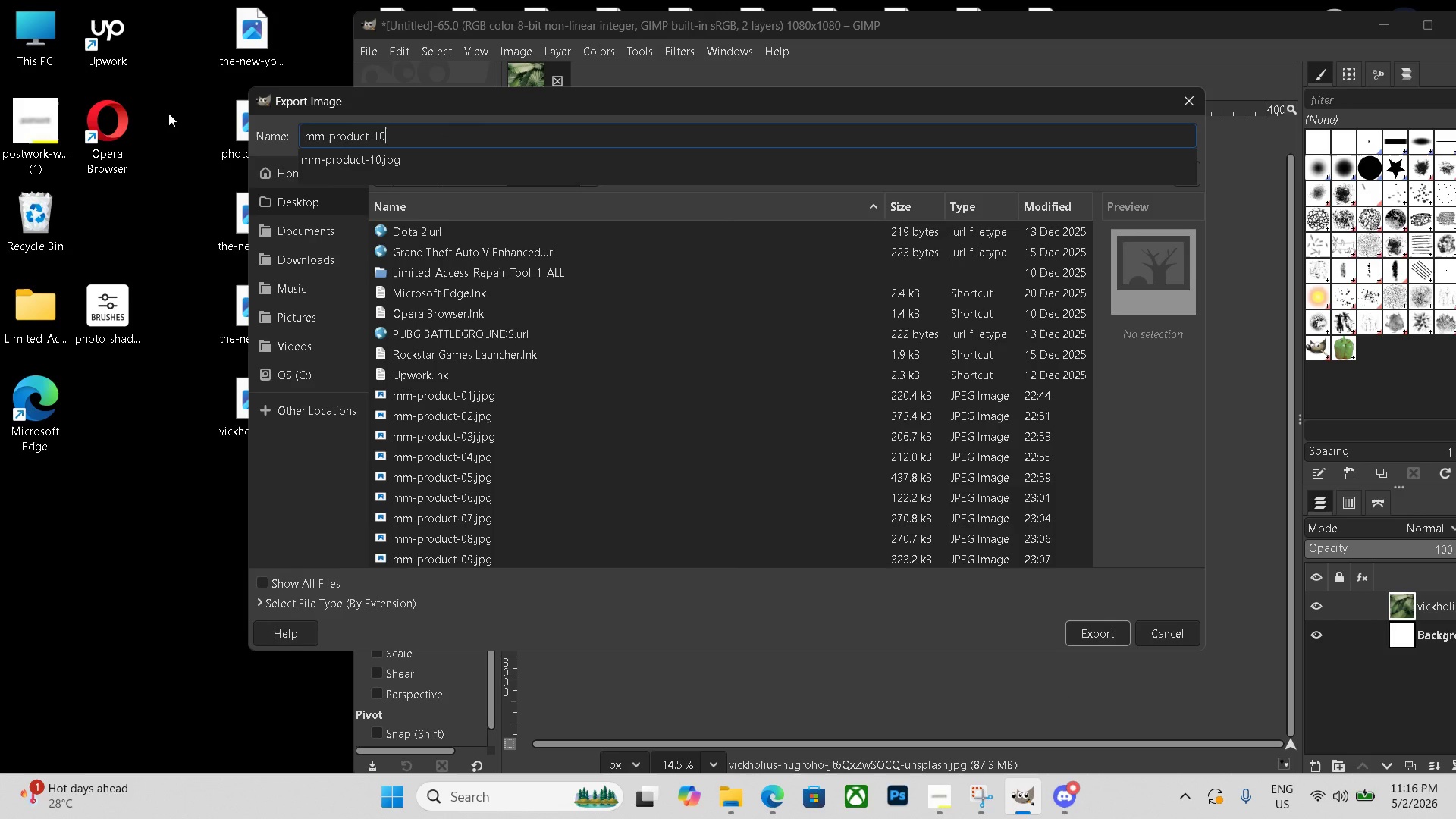 
key(Backspace)
 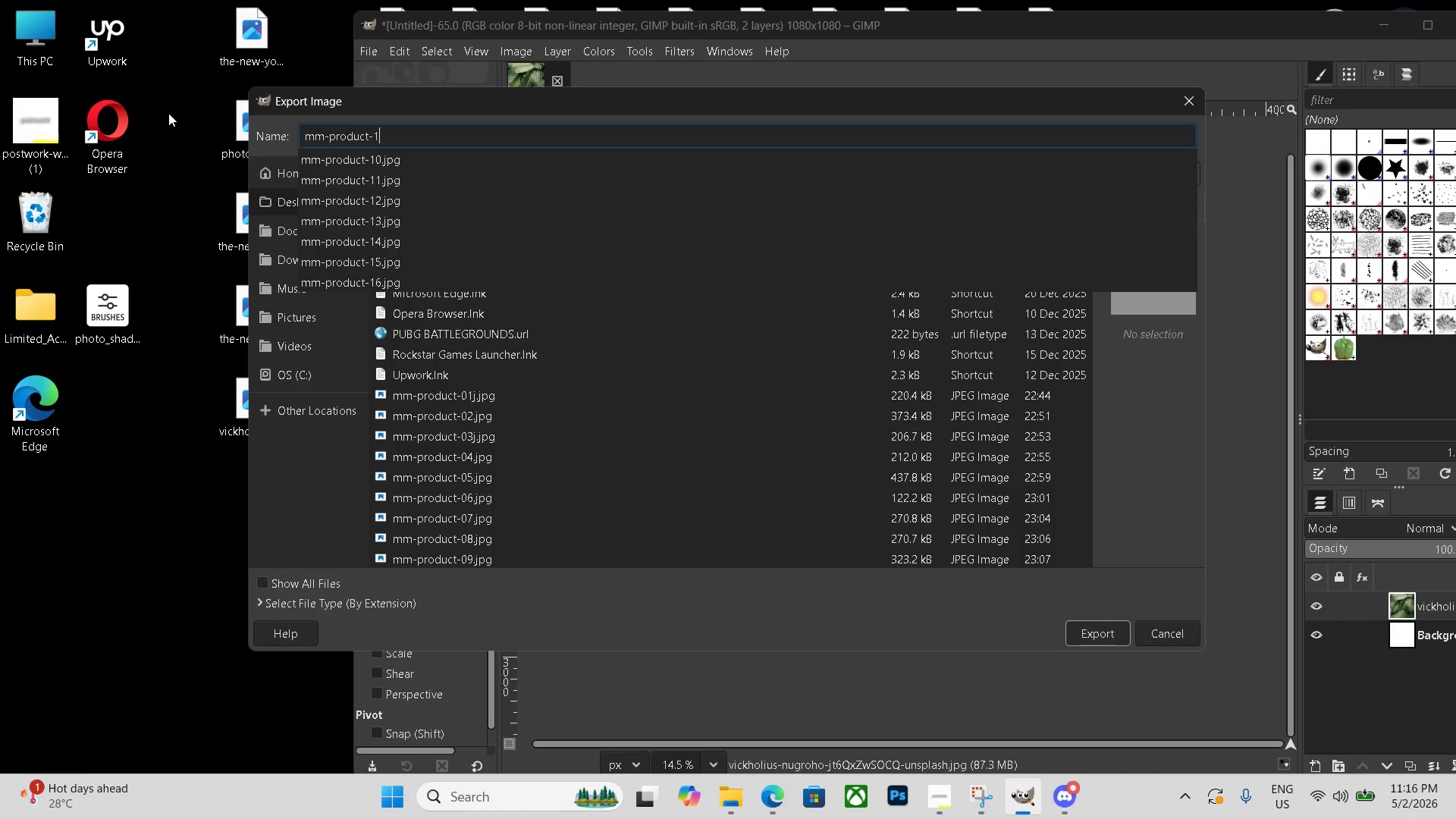 
key(Numpad7)
 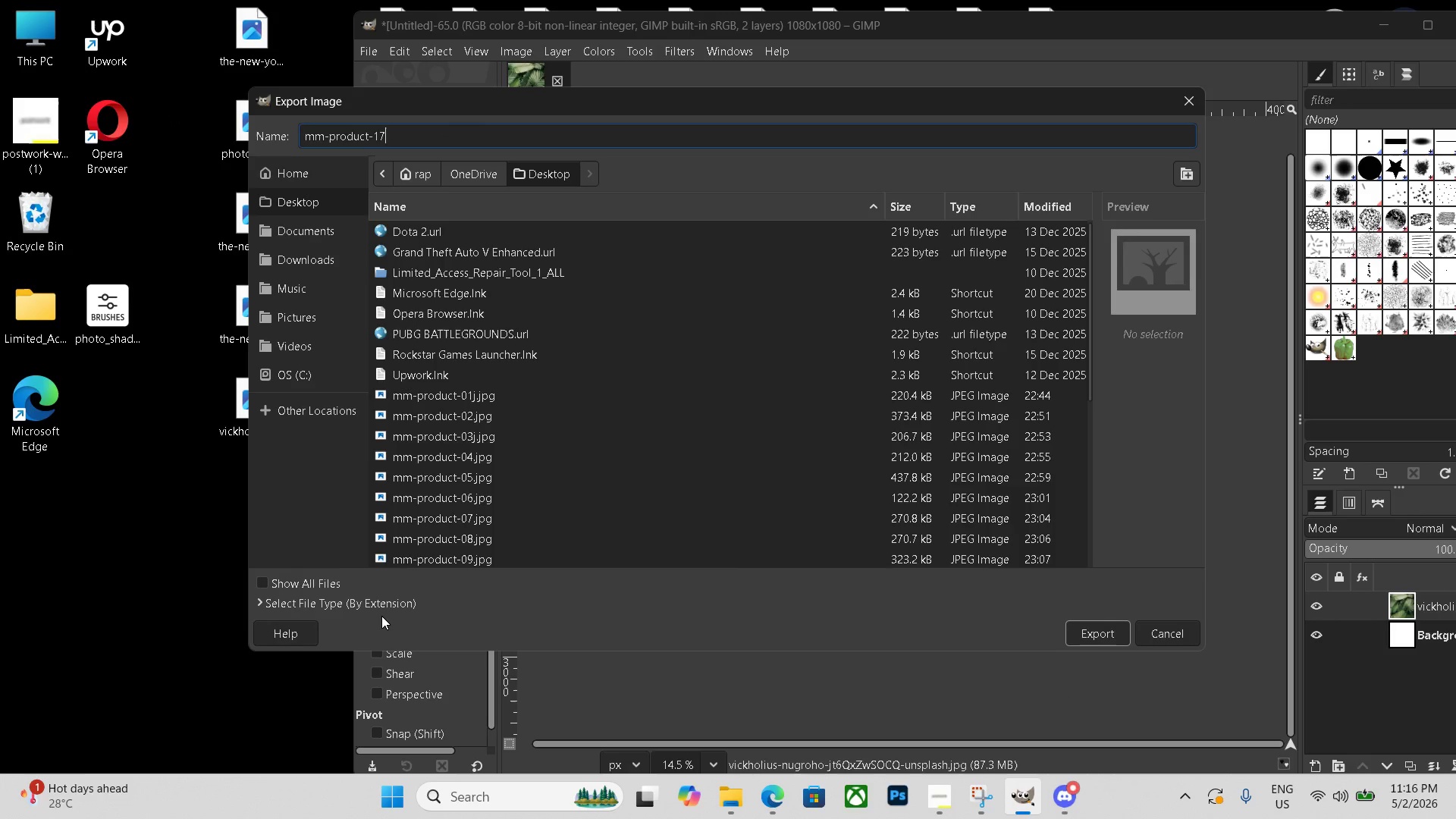 
scroll: coordinate [435, 568], scroll_direction: down, amount: 21.0
 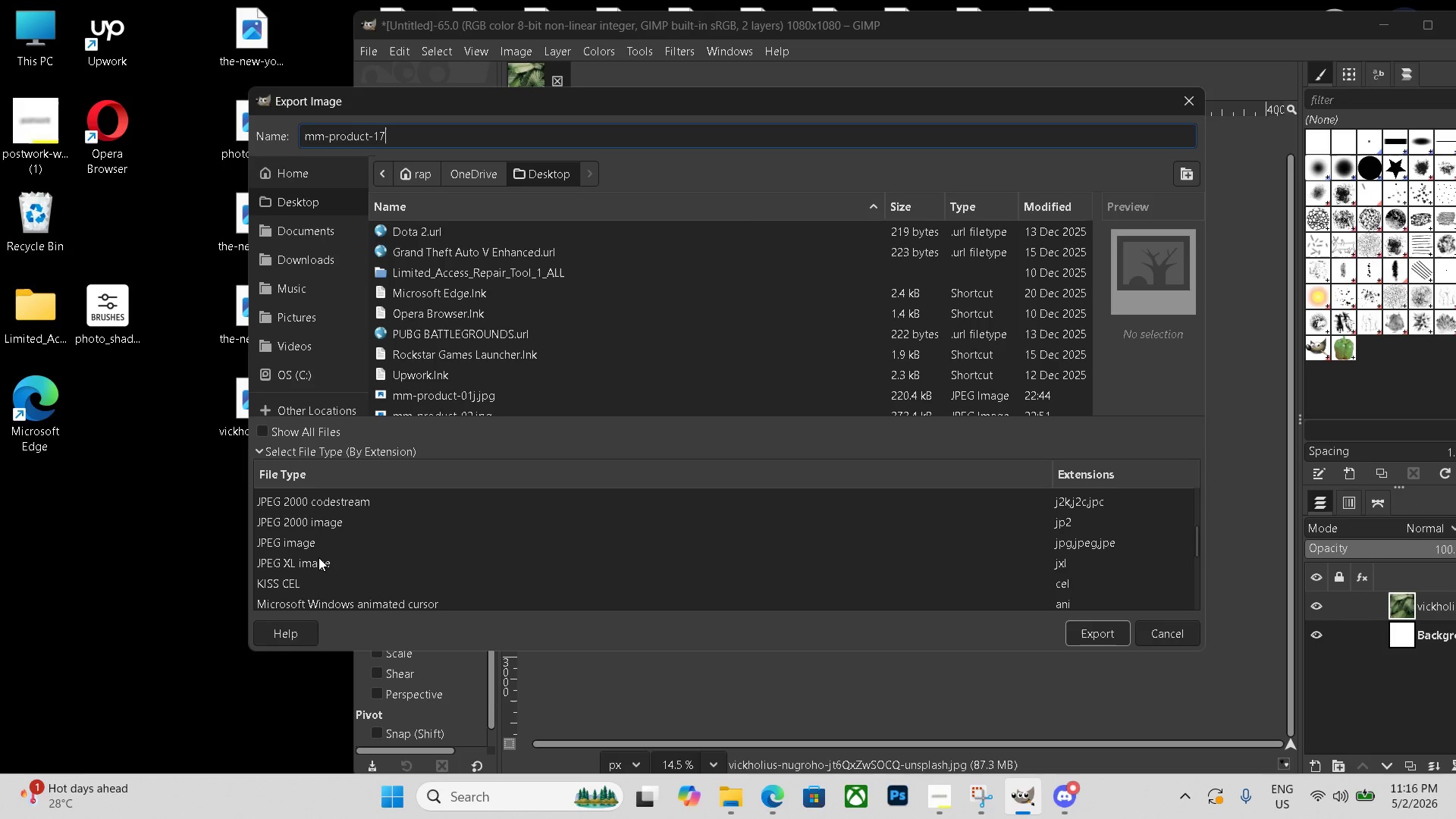 
left_click([317, 548])
 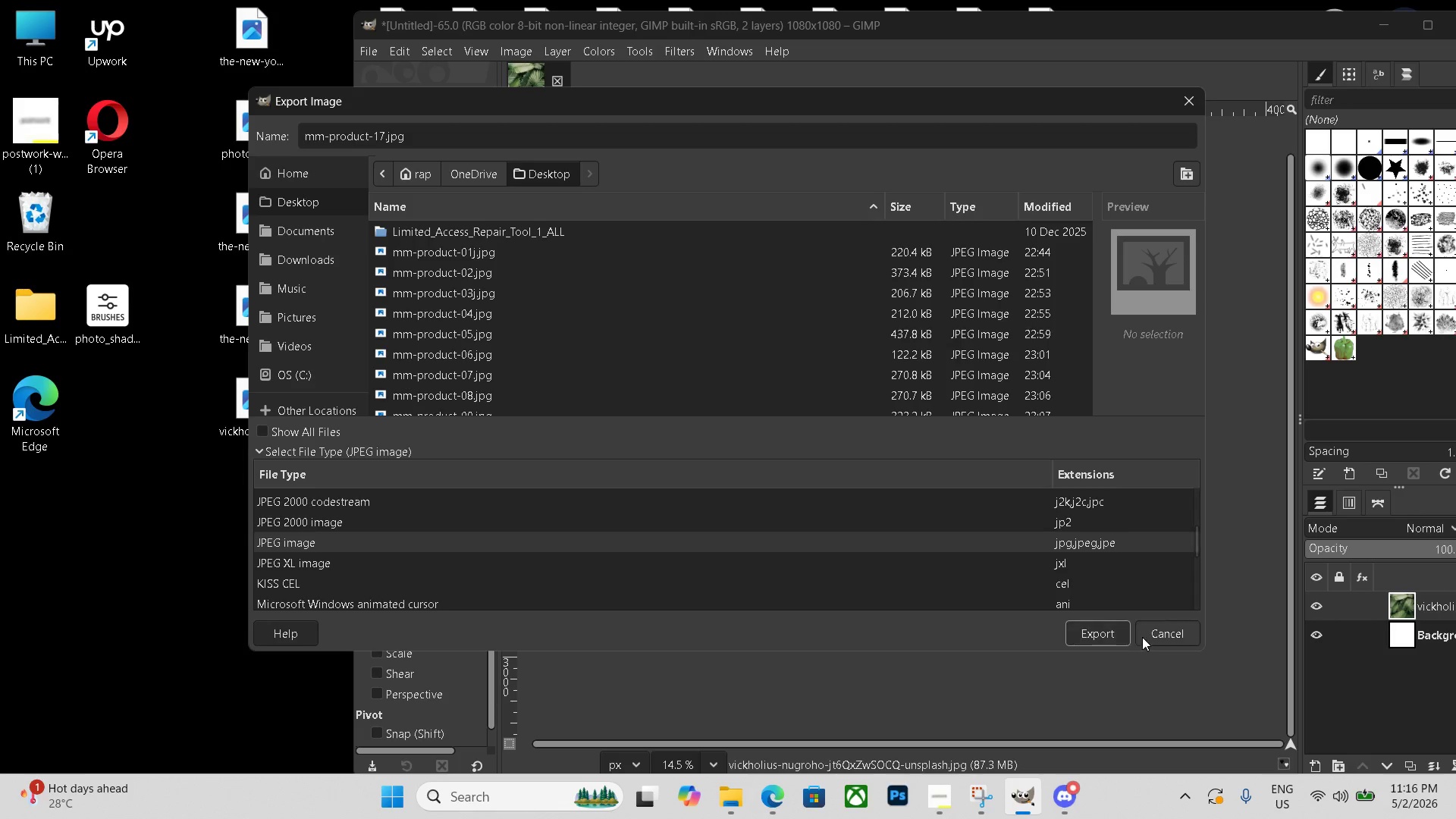 
left_click([1100, 633])
 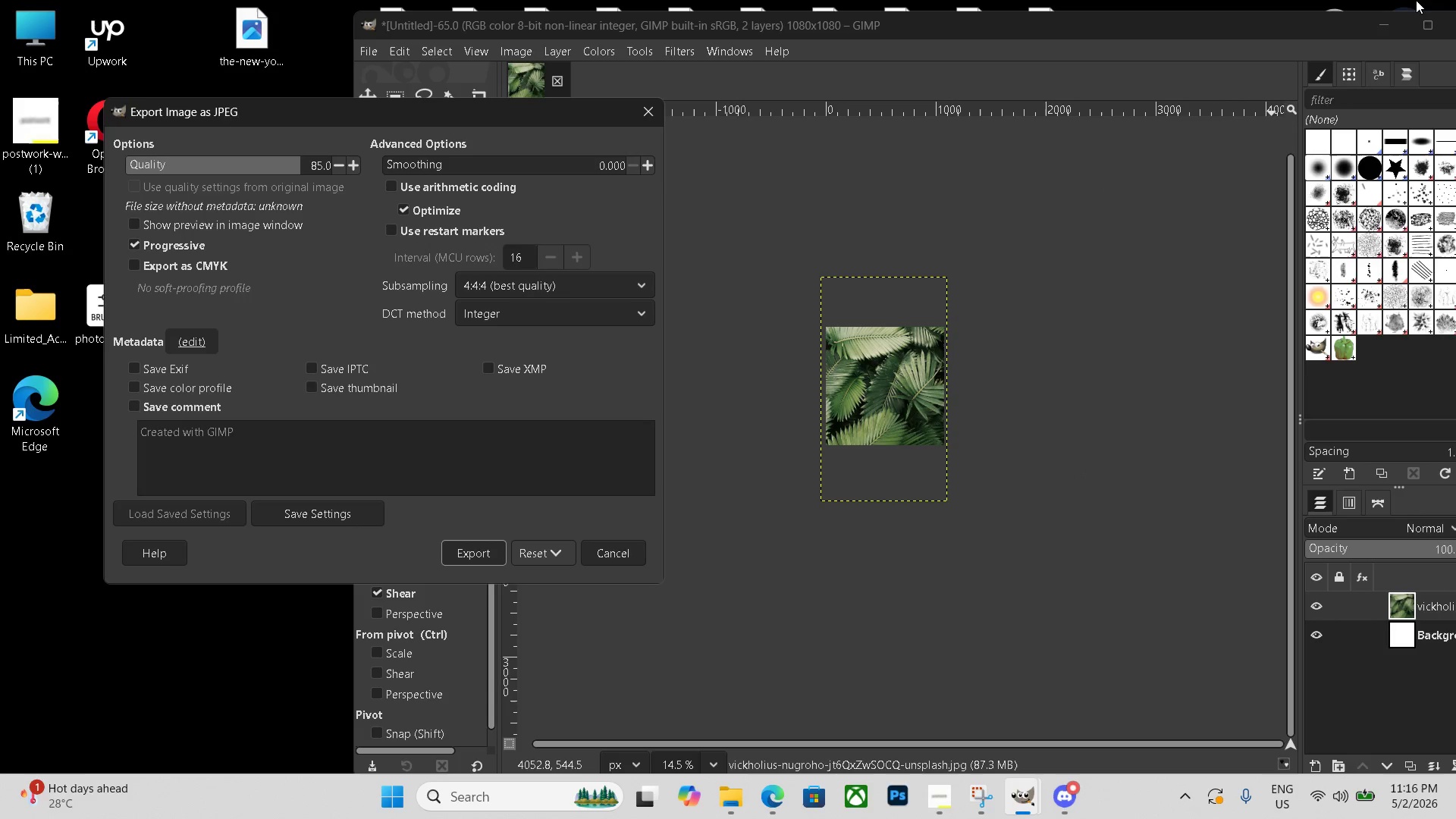 
left_click([1384, 25])
 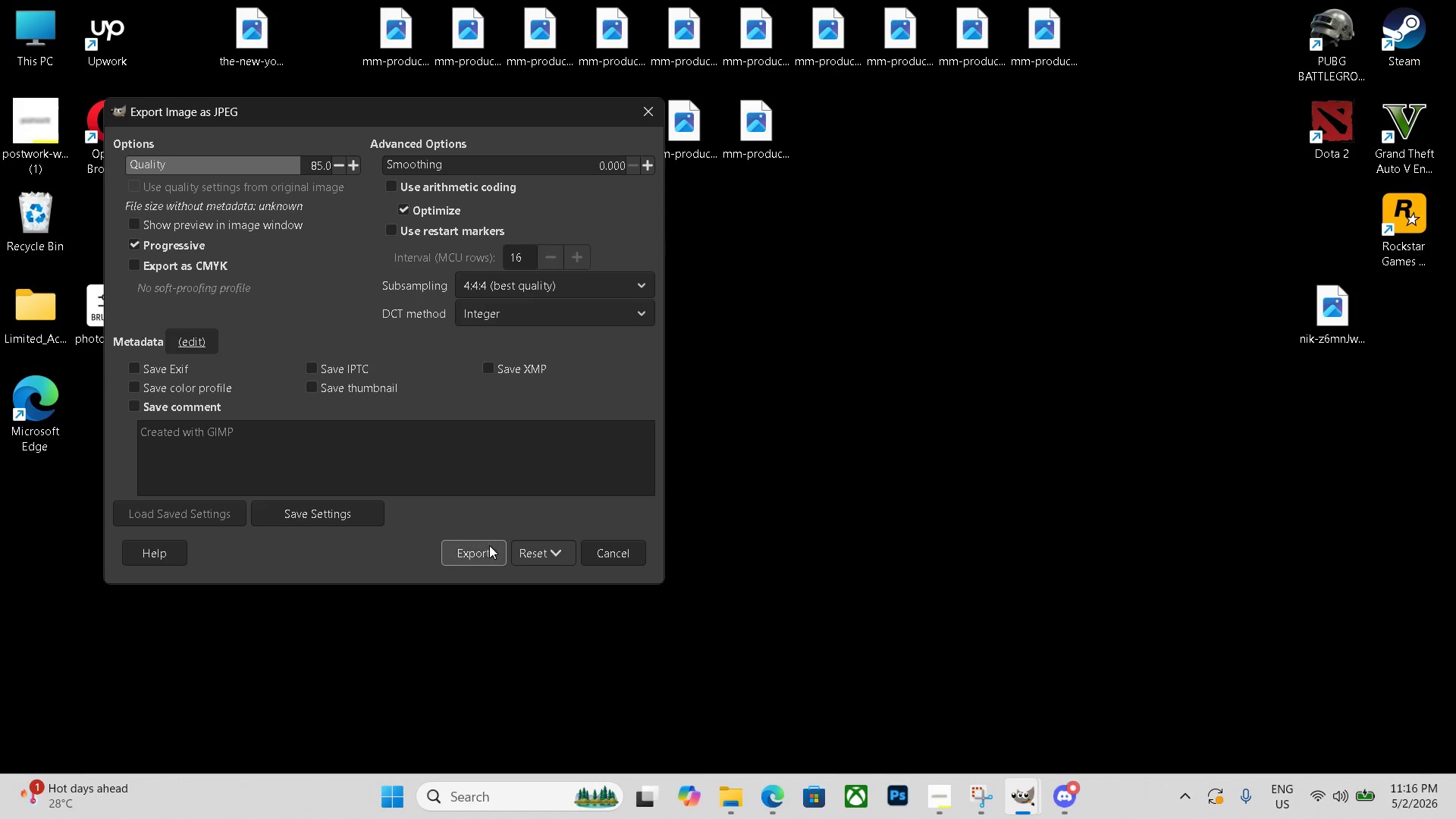 
left_click([486, 548])
 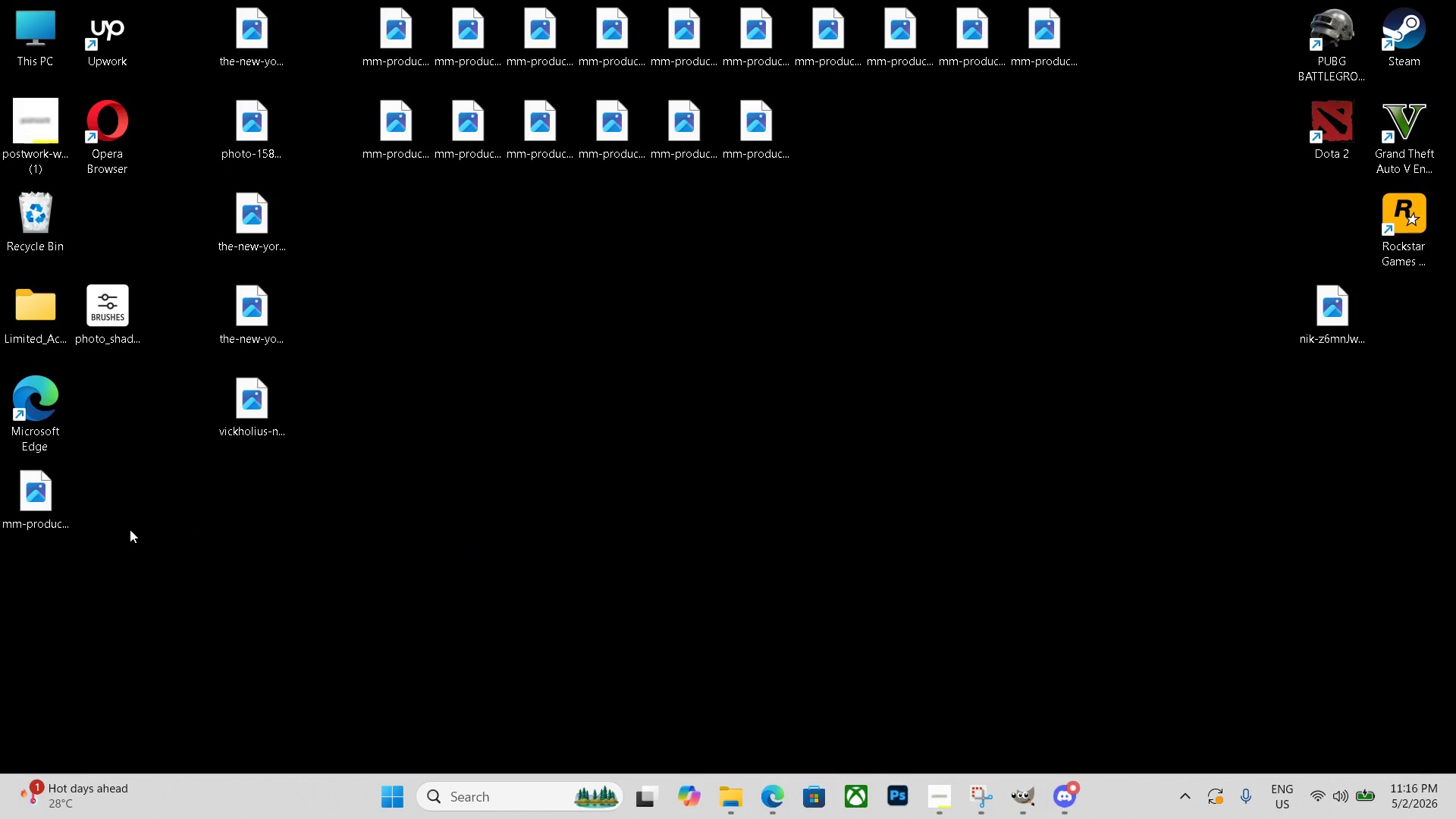 
left_click_drag(start_coordinate=[36, 500], to_coordinate=[823, 140])
 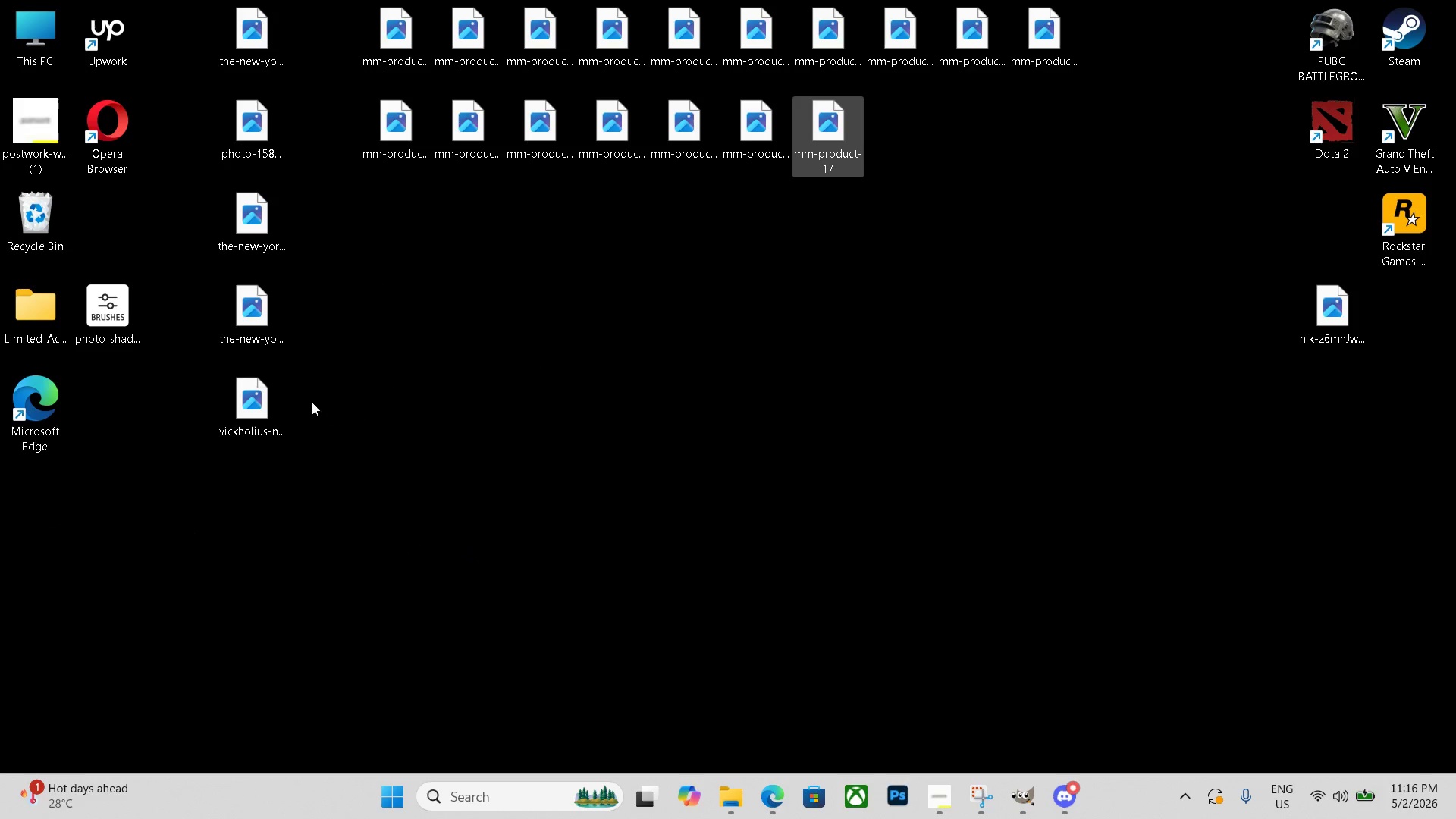 
left_click([260, 401])
 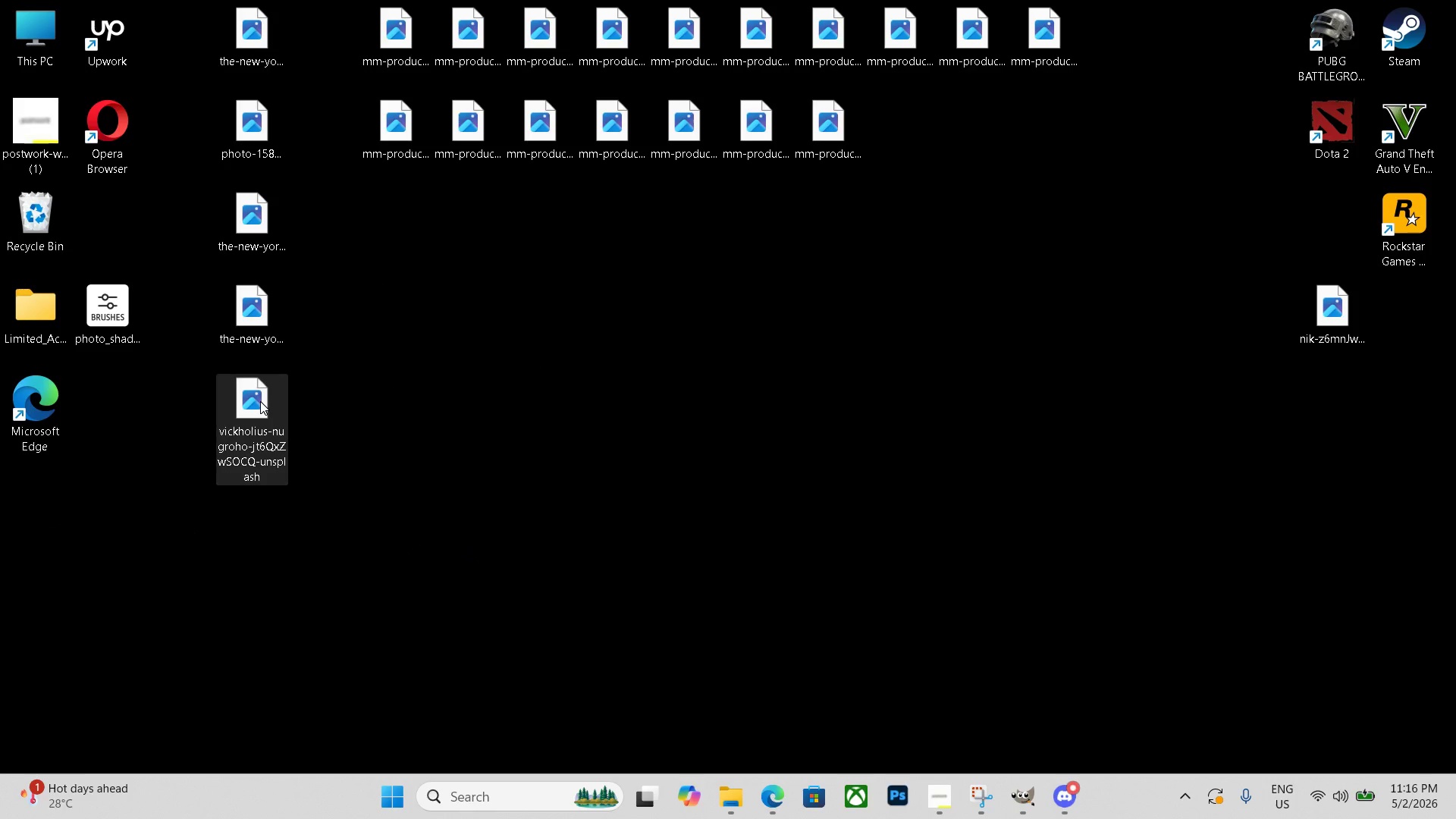 
key(Delete)
 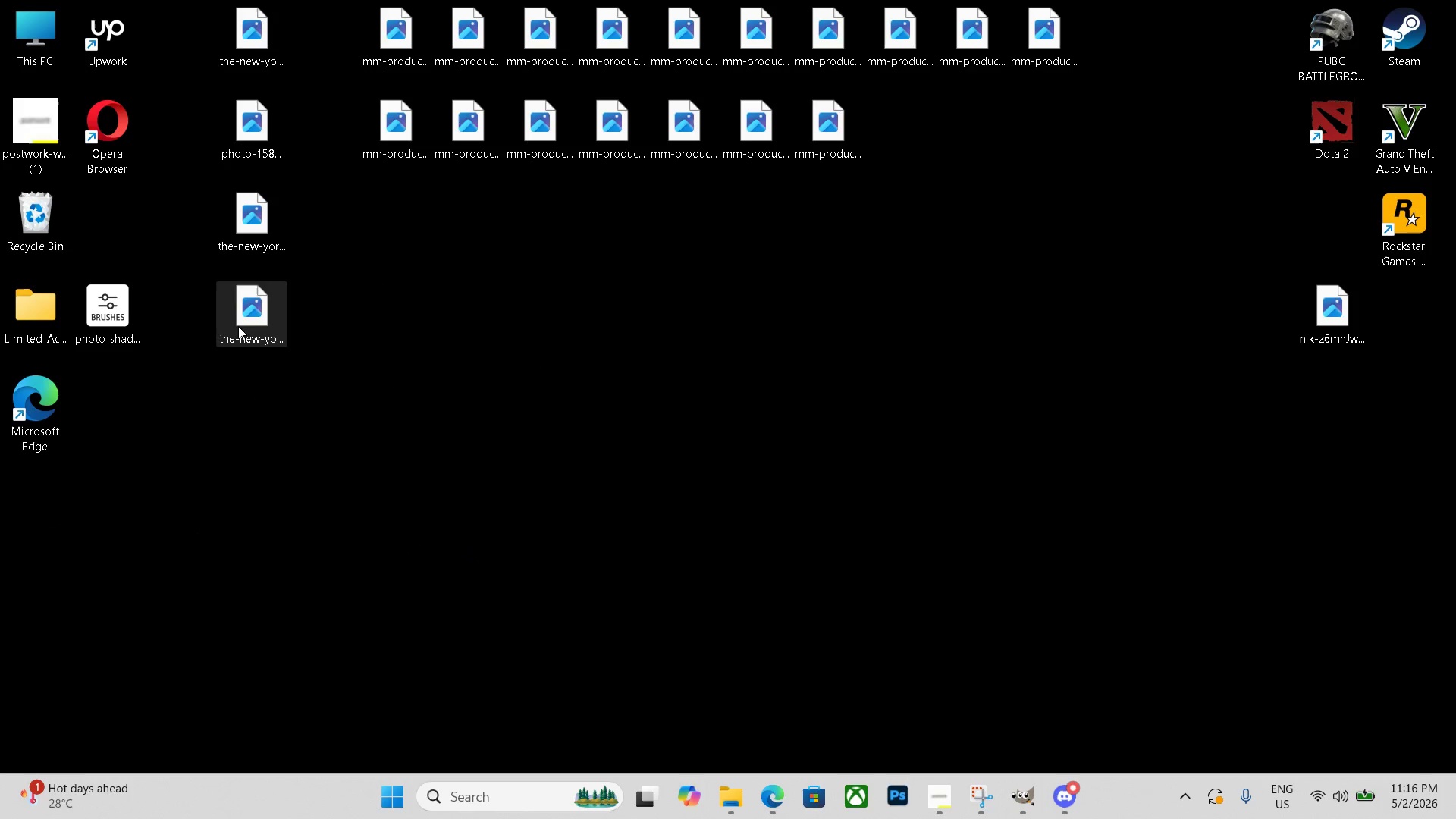 
left_click([246, 315])
 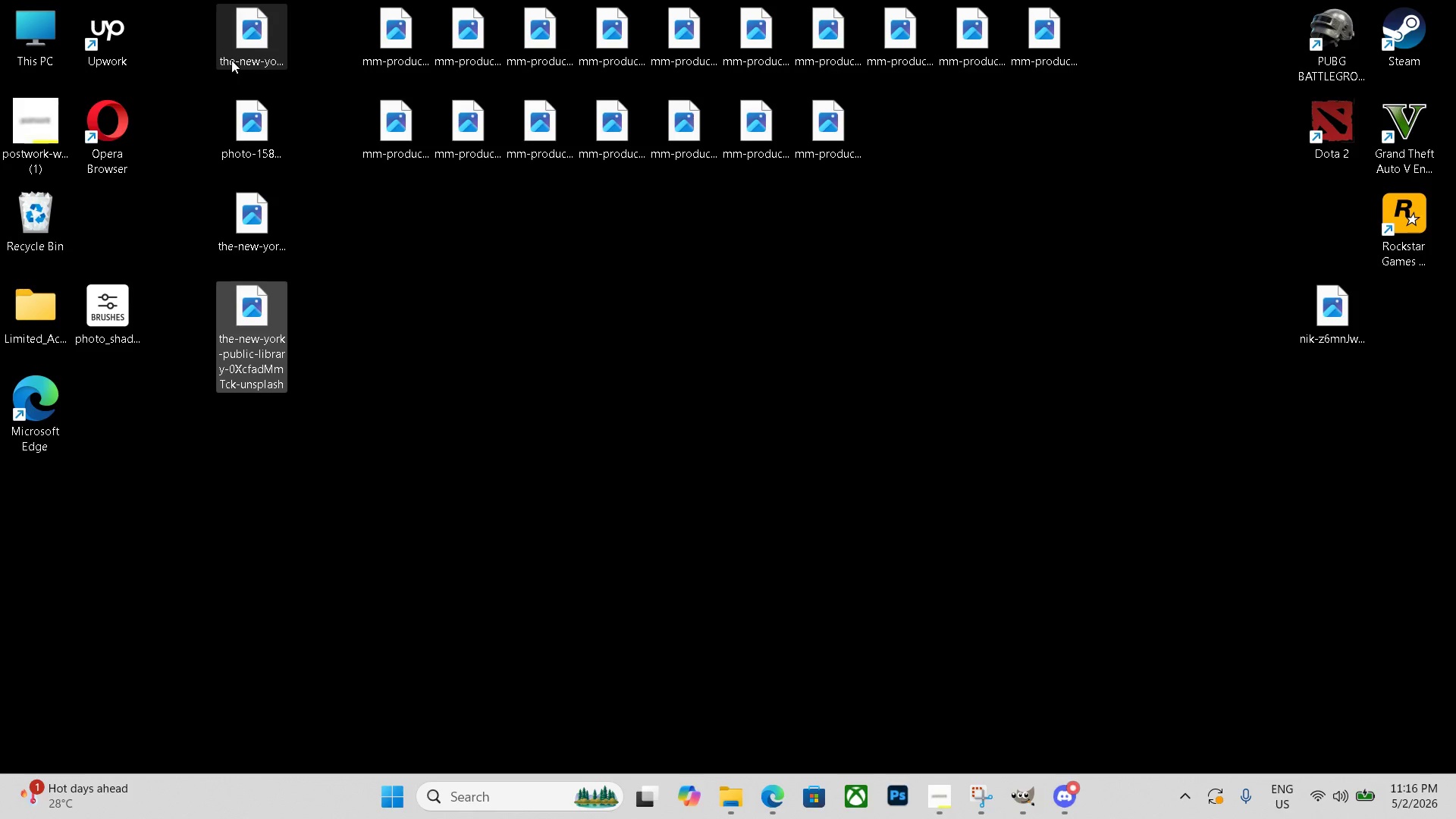 
double_click([248, 66])
 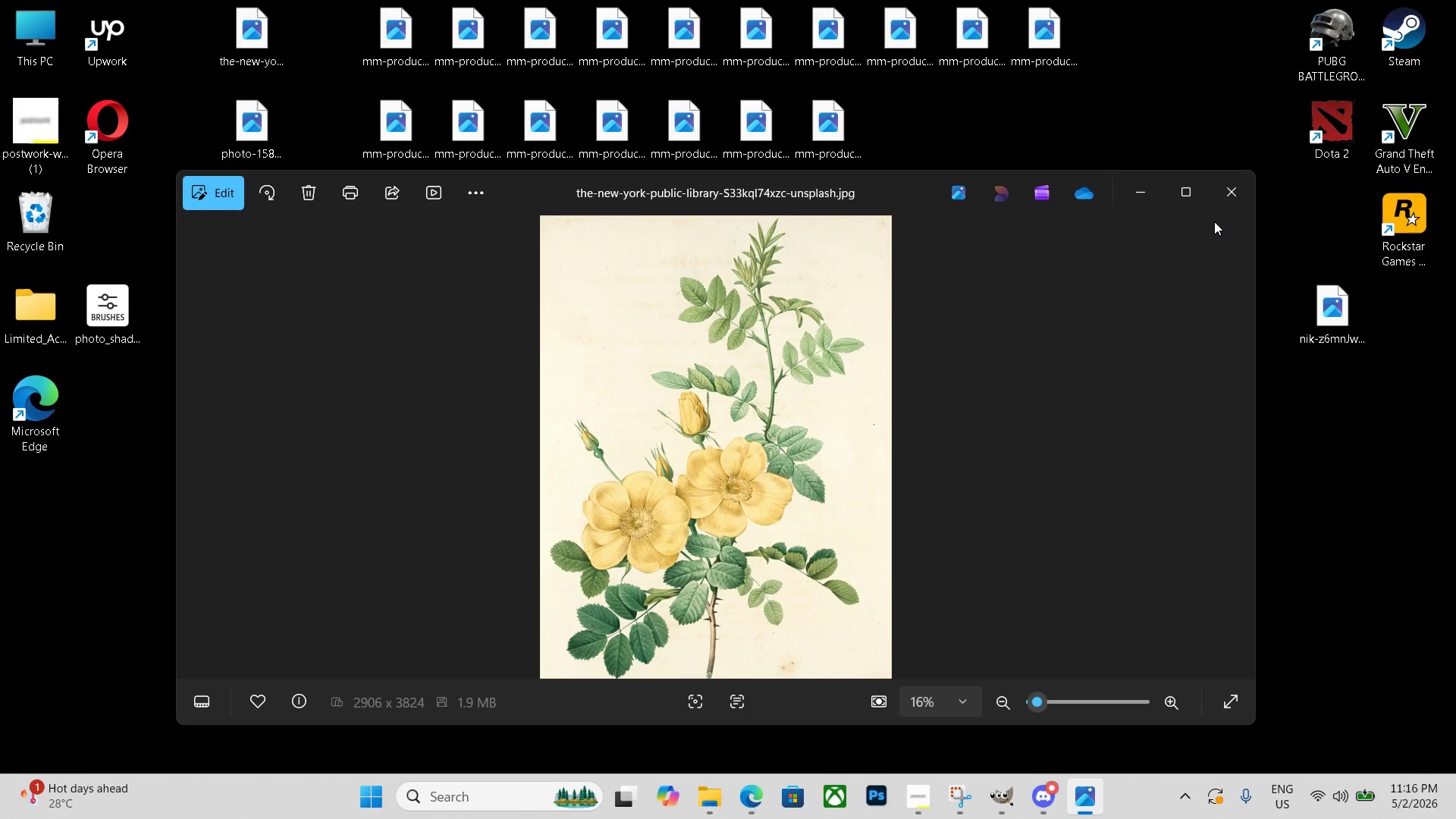 
left_click([1226, 202])
 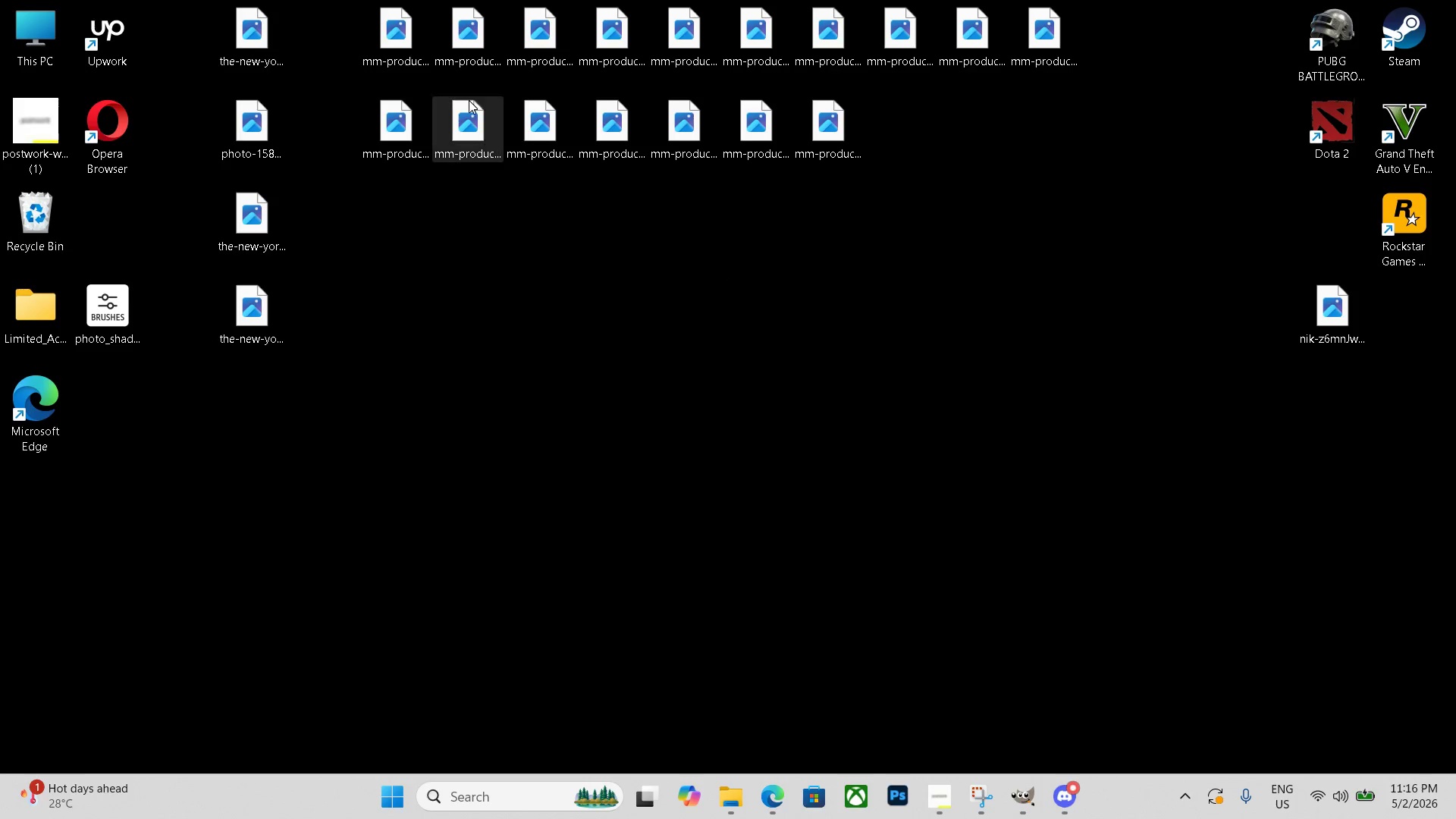 
left_click([404, 48])
 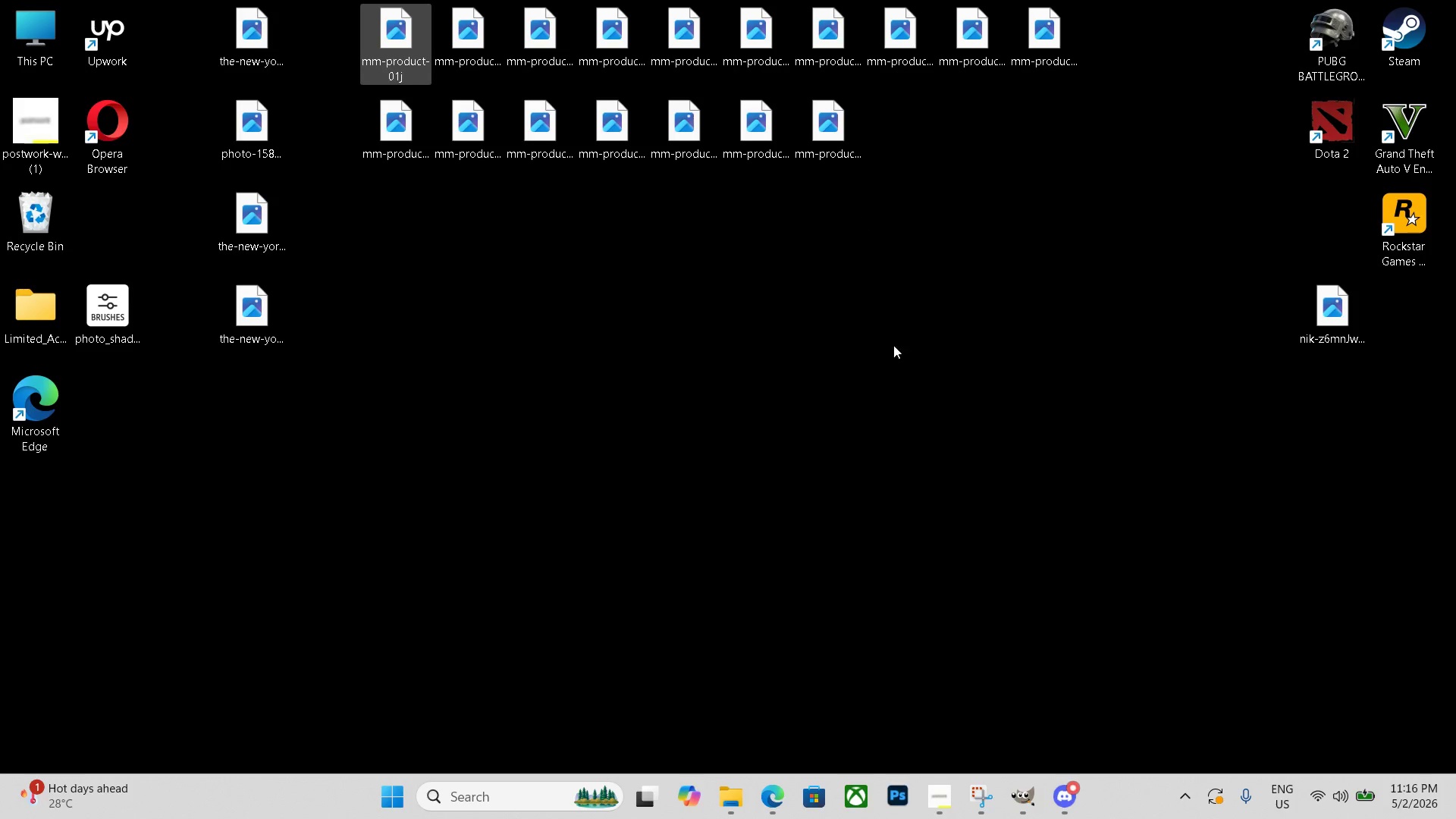 
wait(6.45)
 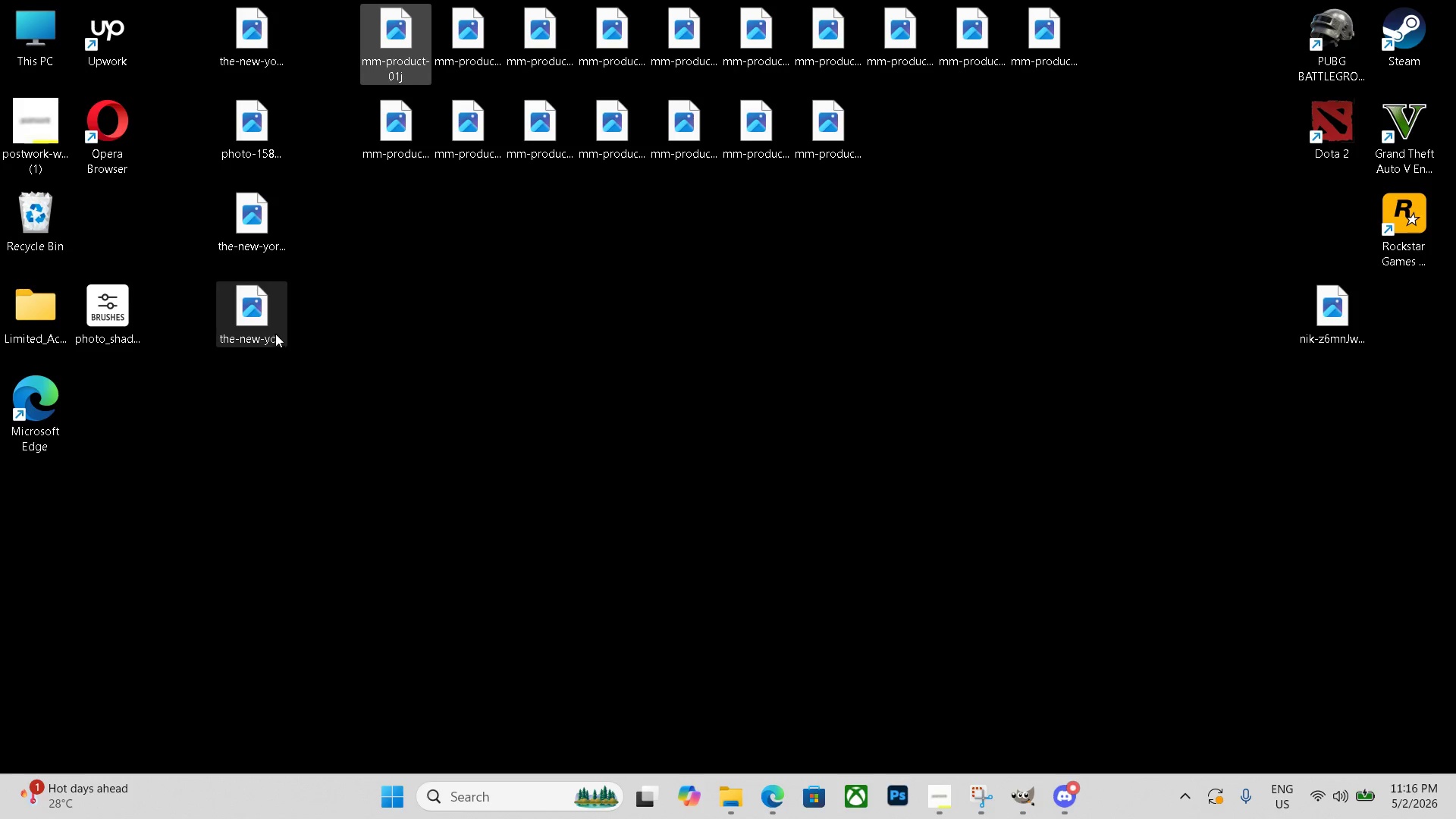 
double_click([248, 296])
 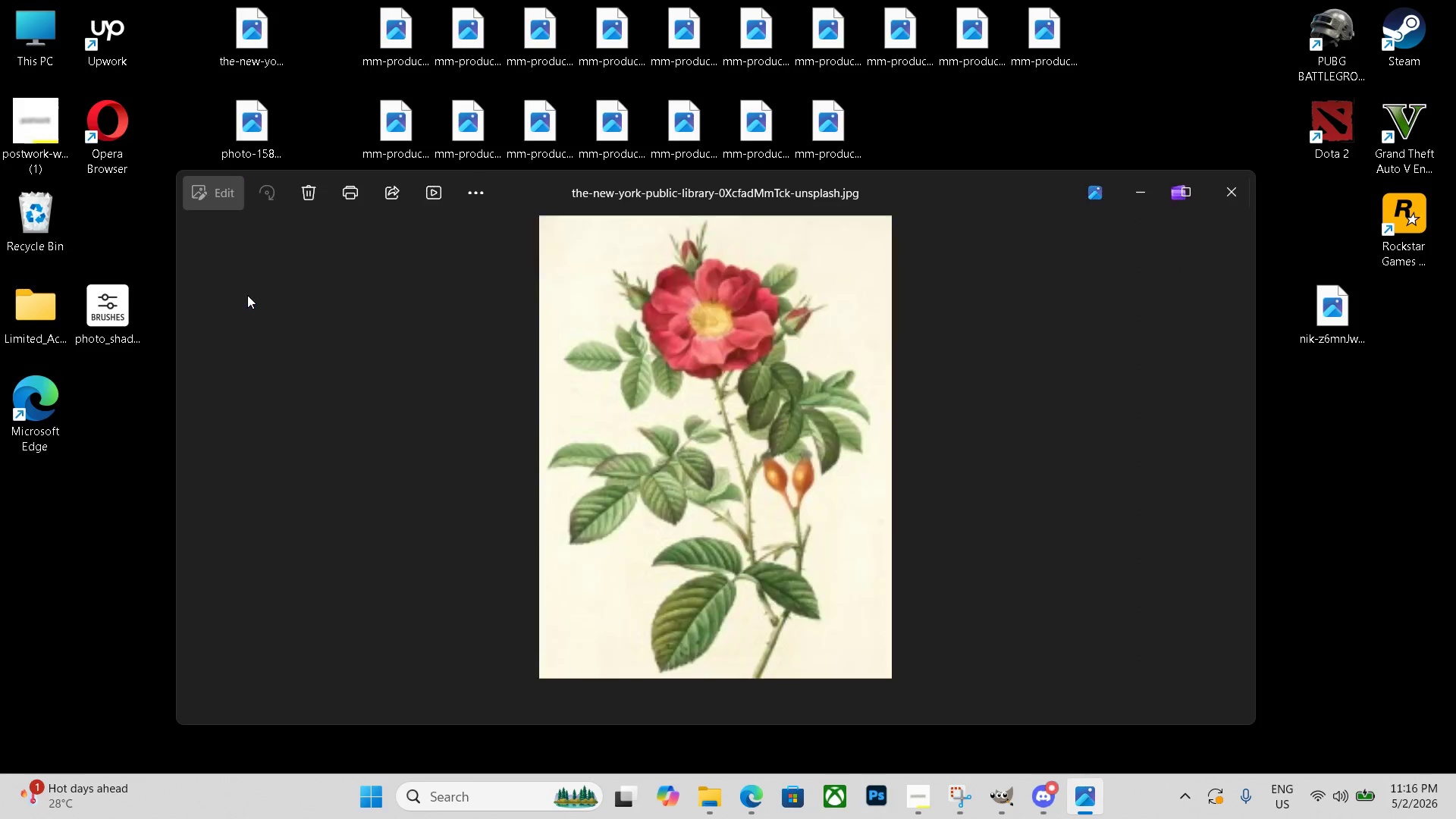 
key(Backquote)
 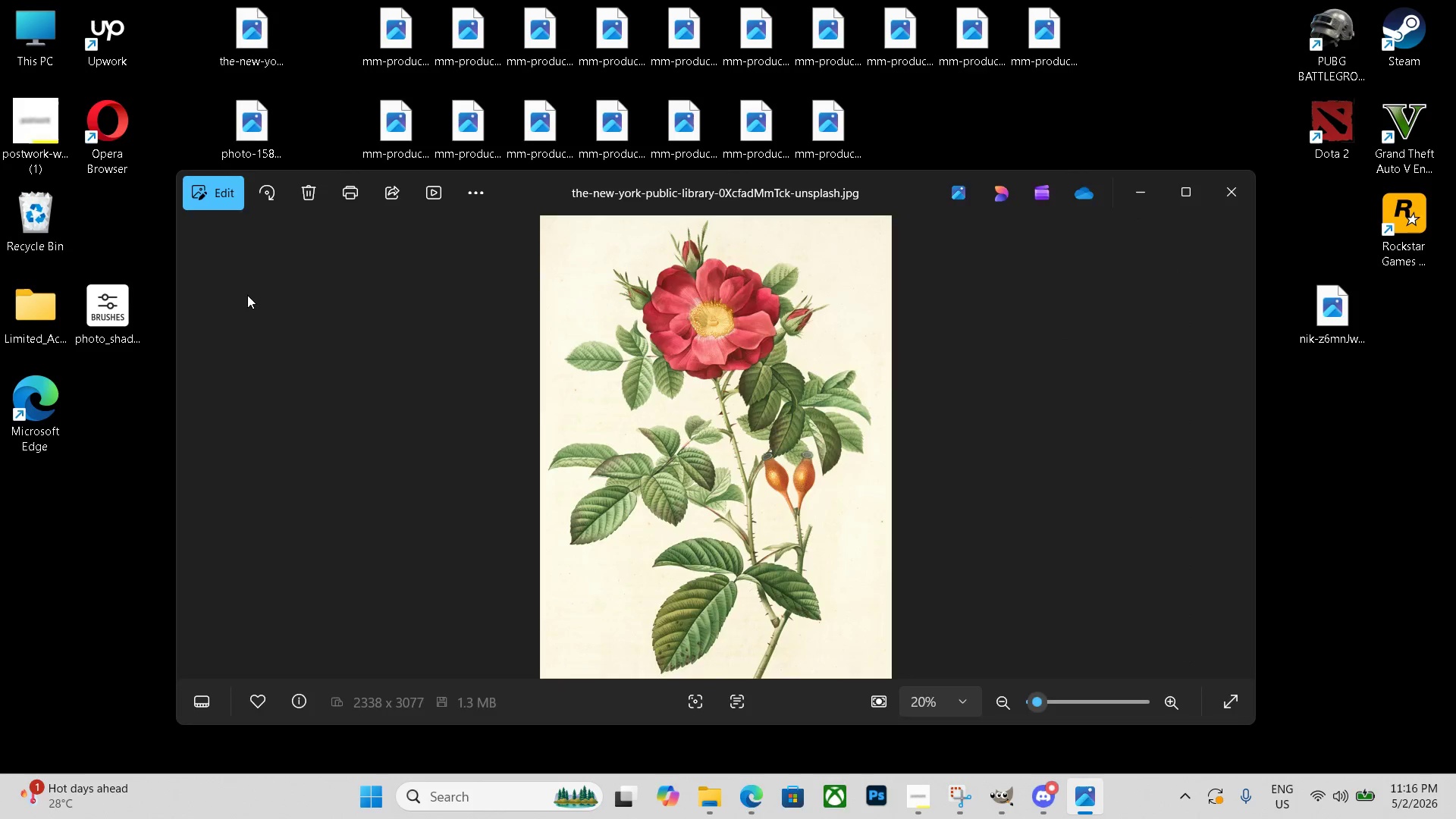 
key(Escape)
 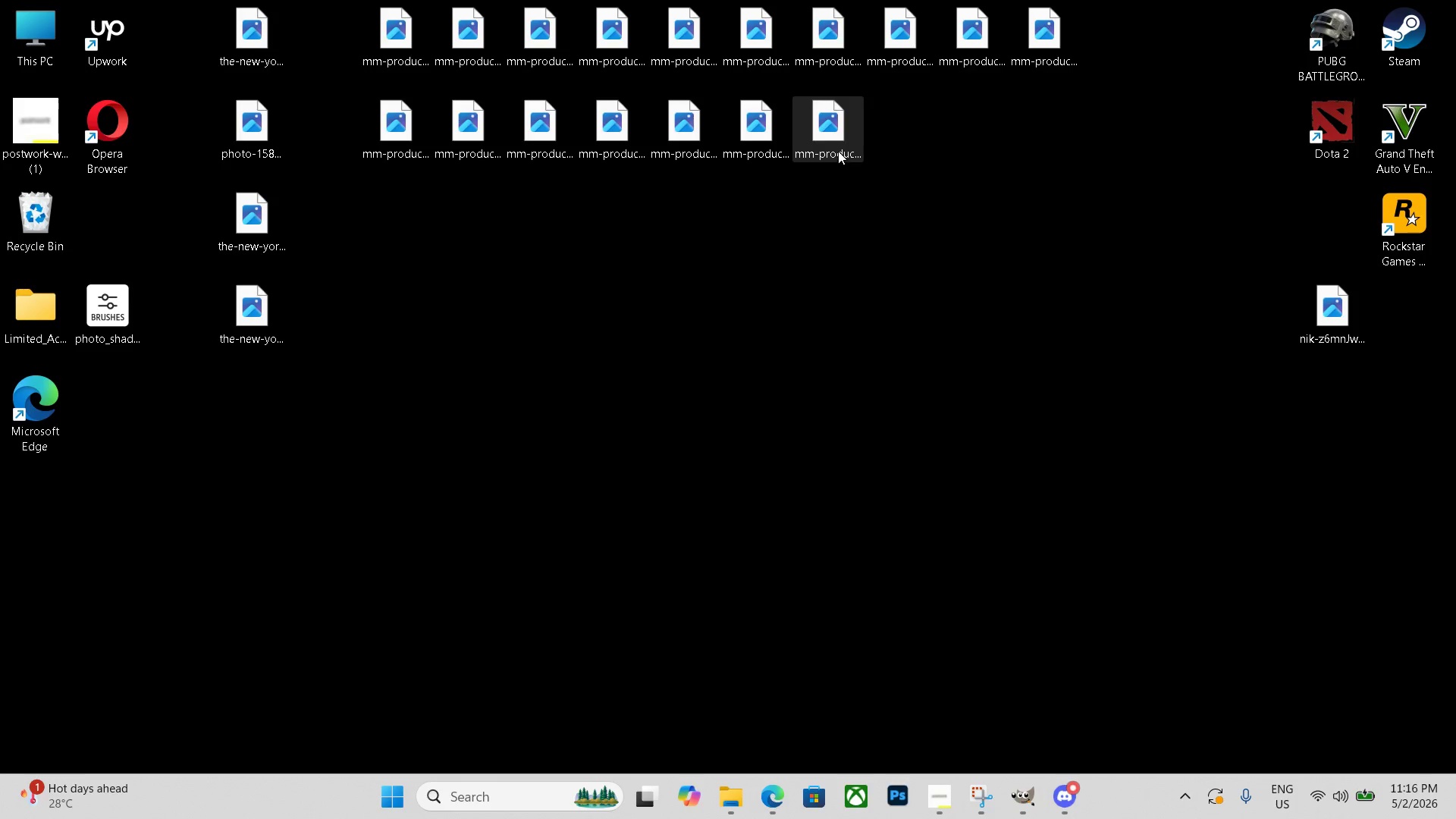 
double_click([838, 151])
 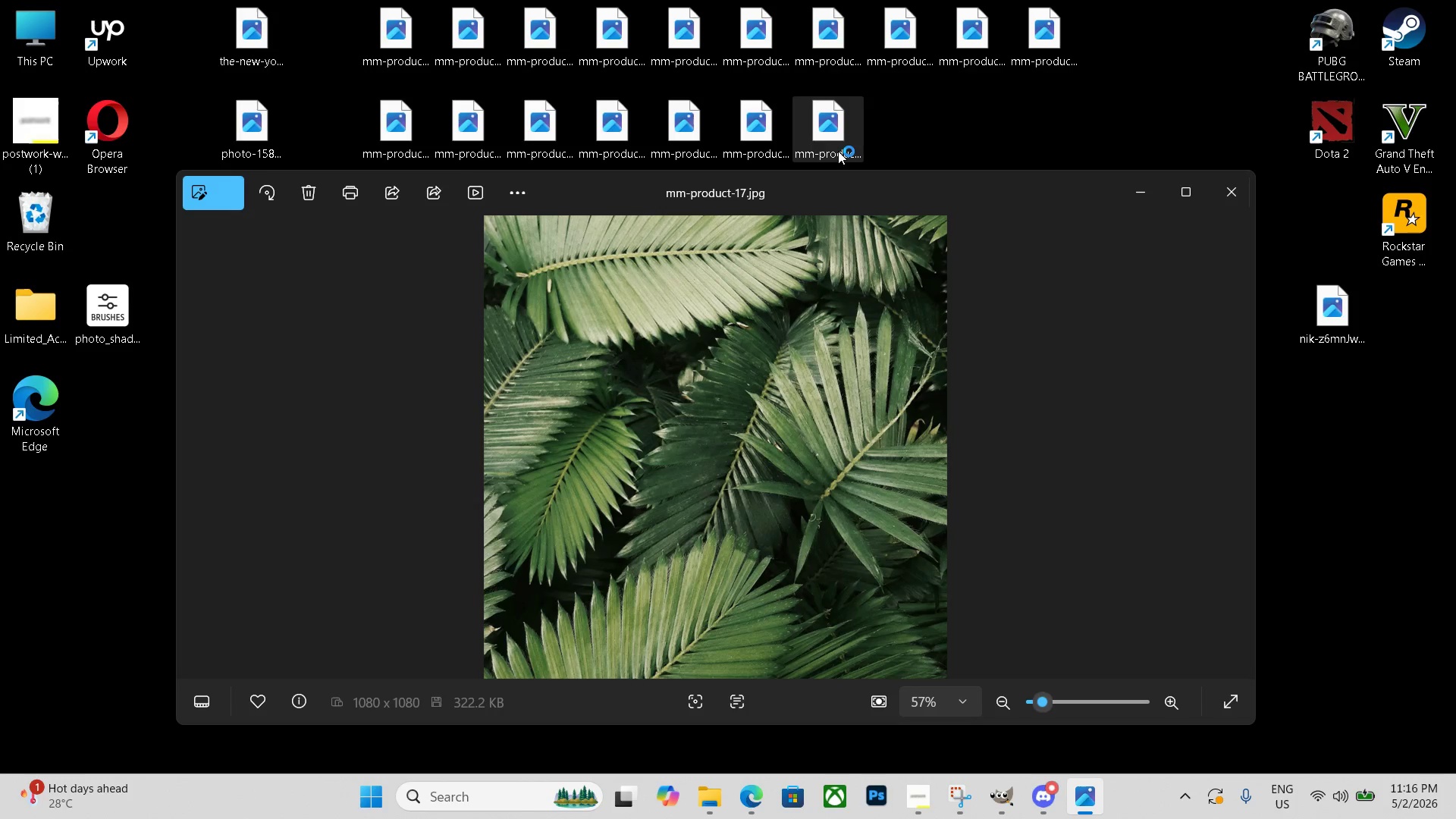 
key(Escape)
 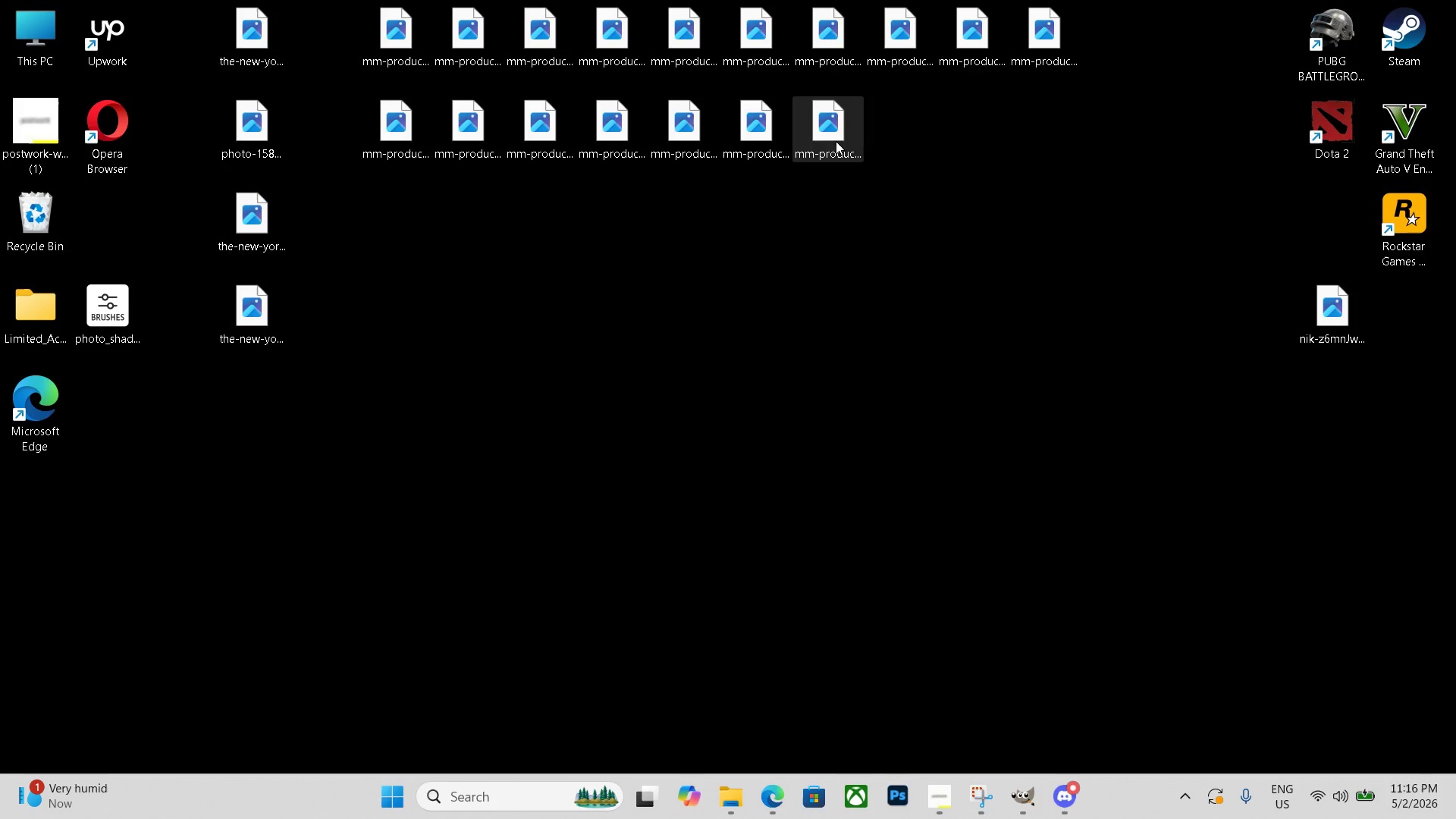 
double_click([835, 140])
 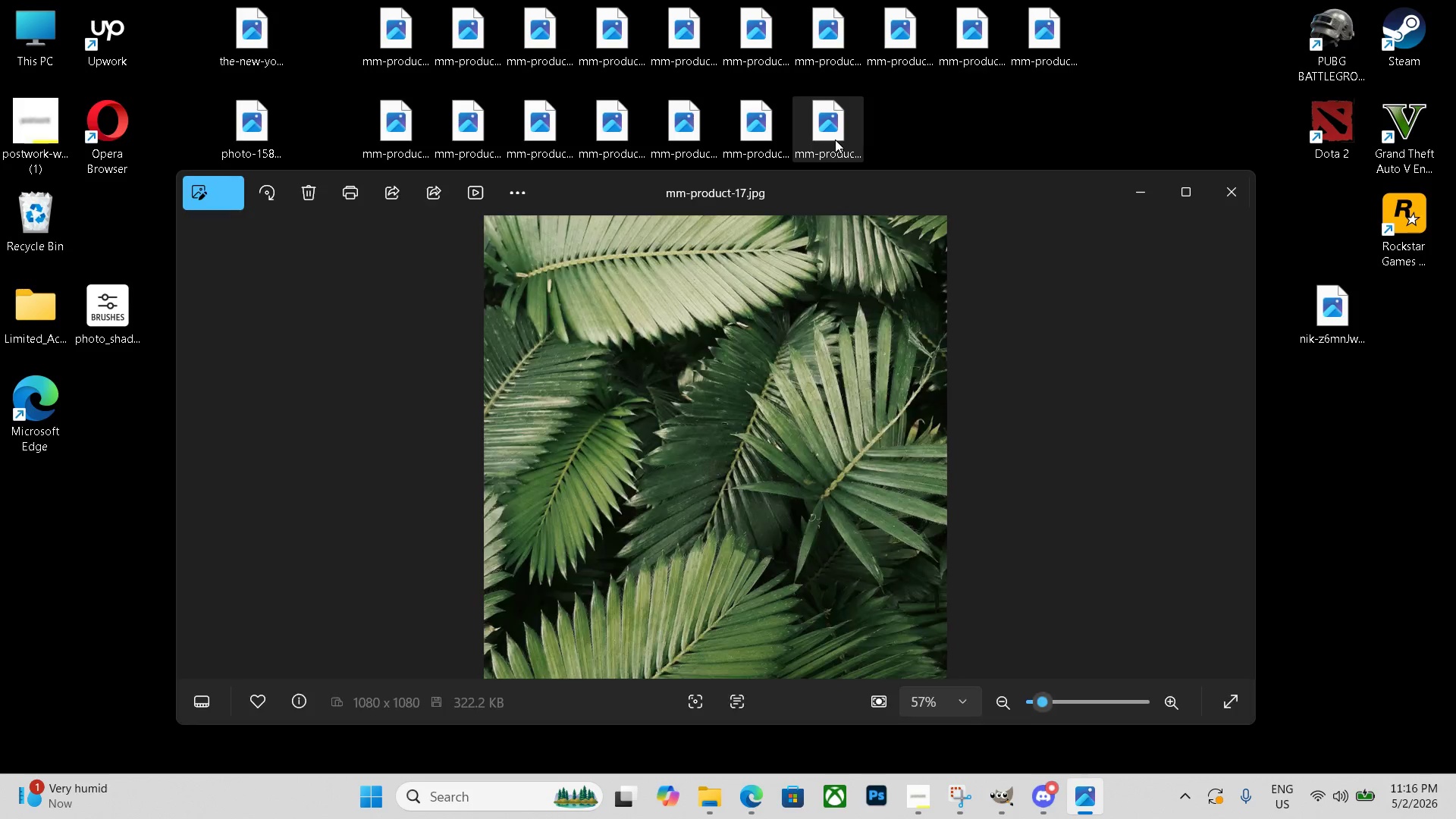 
key(Escape)
 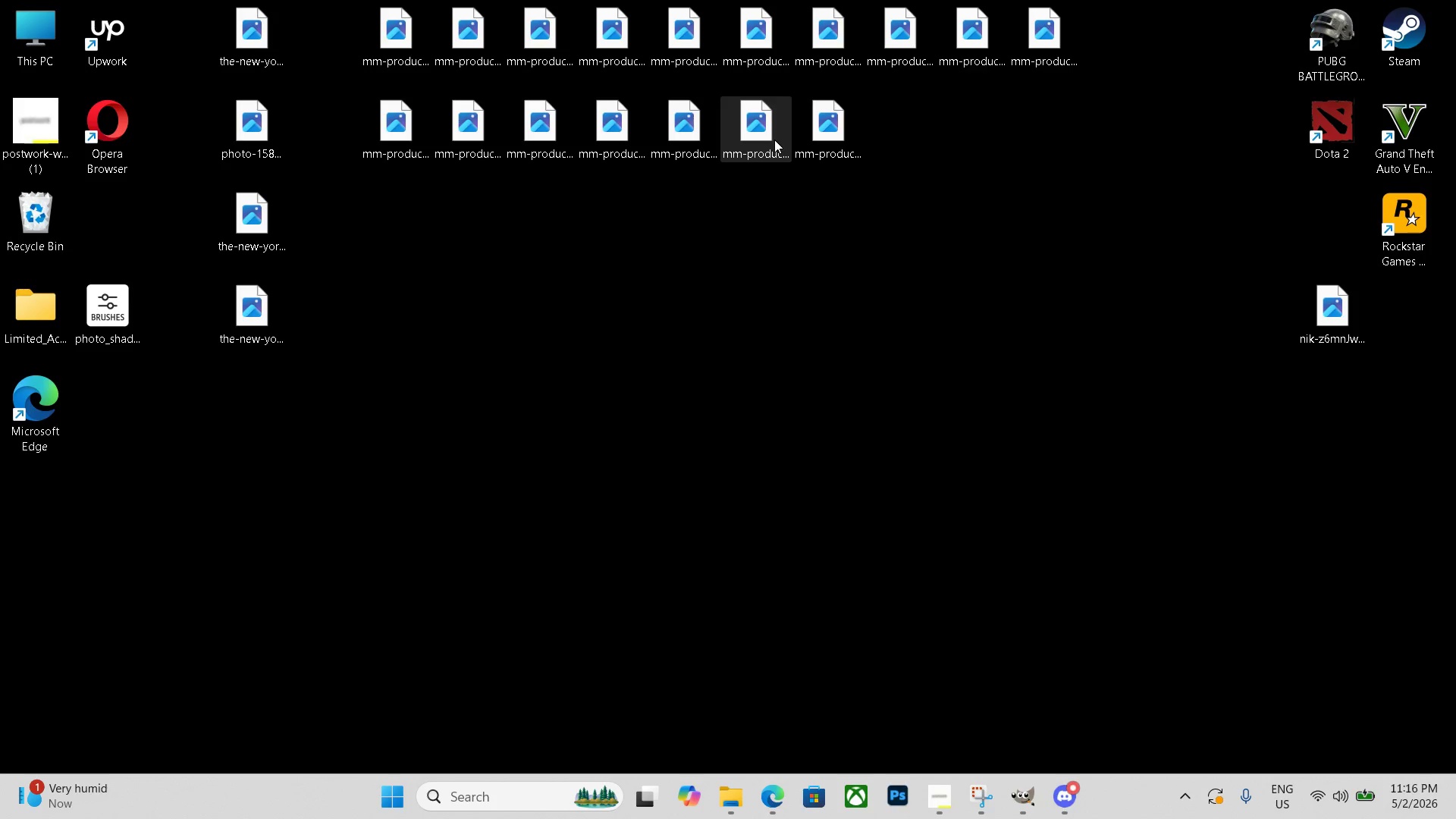 
double_click([774, 140])
 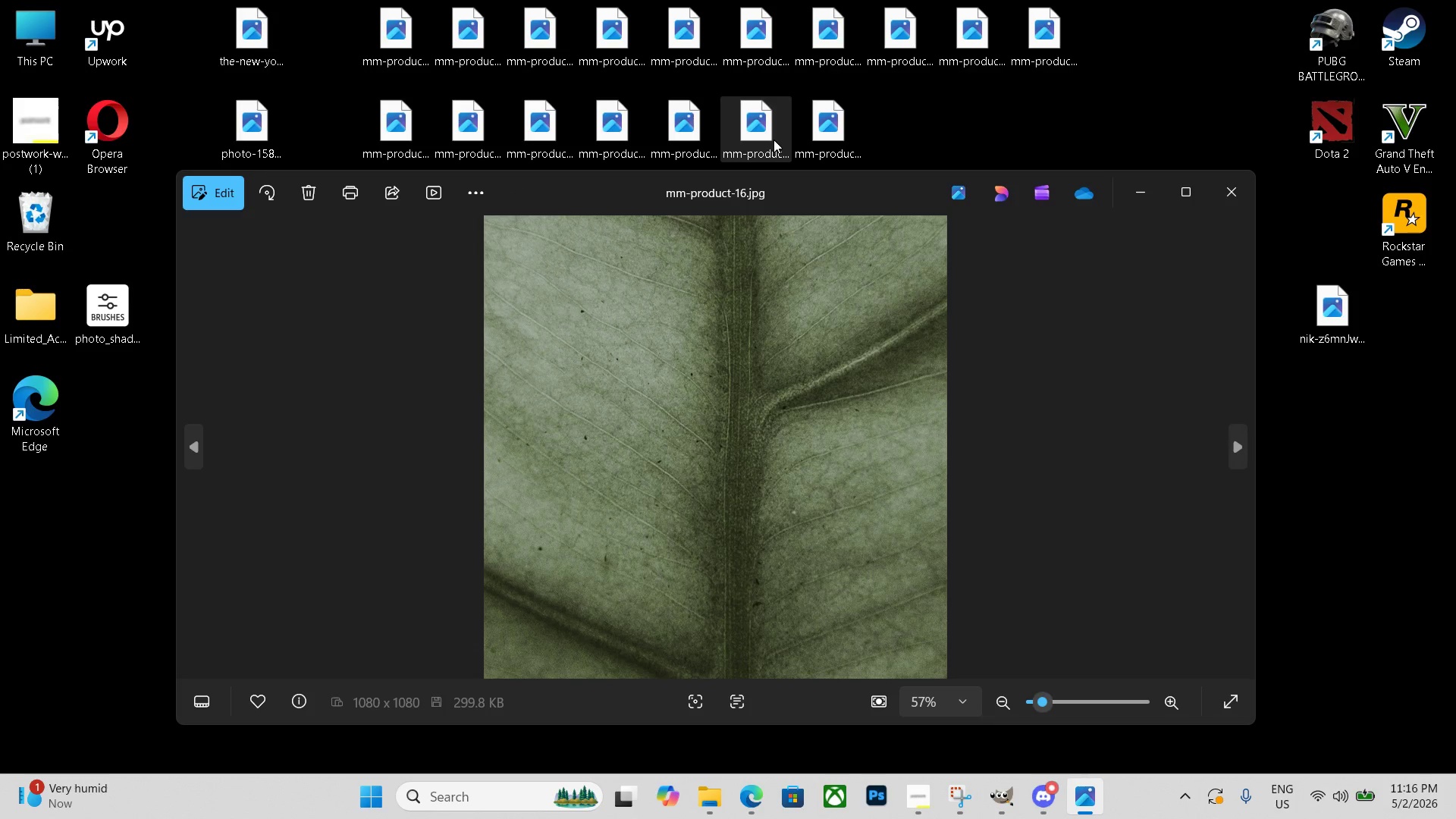 
key(ArrowRight)
 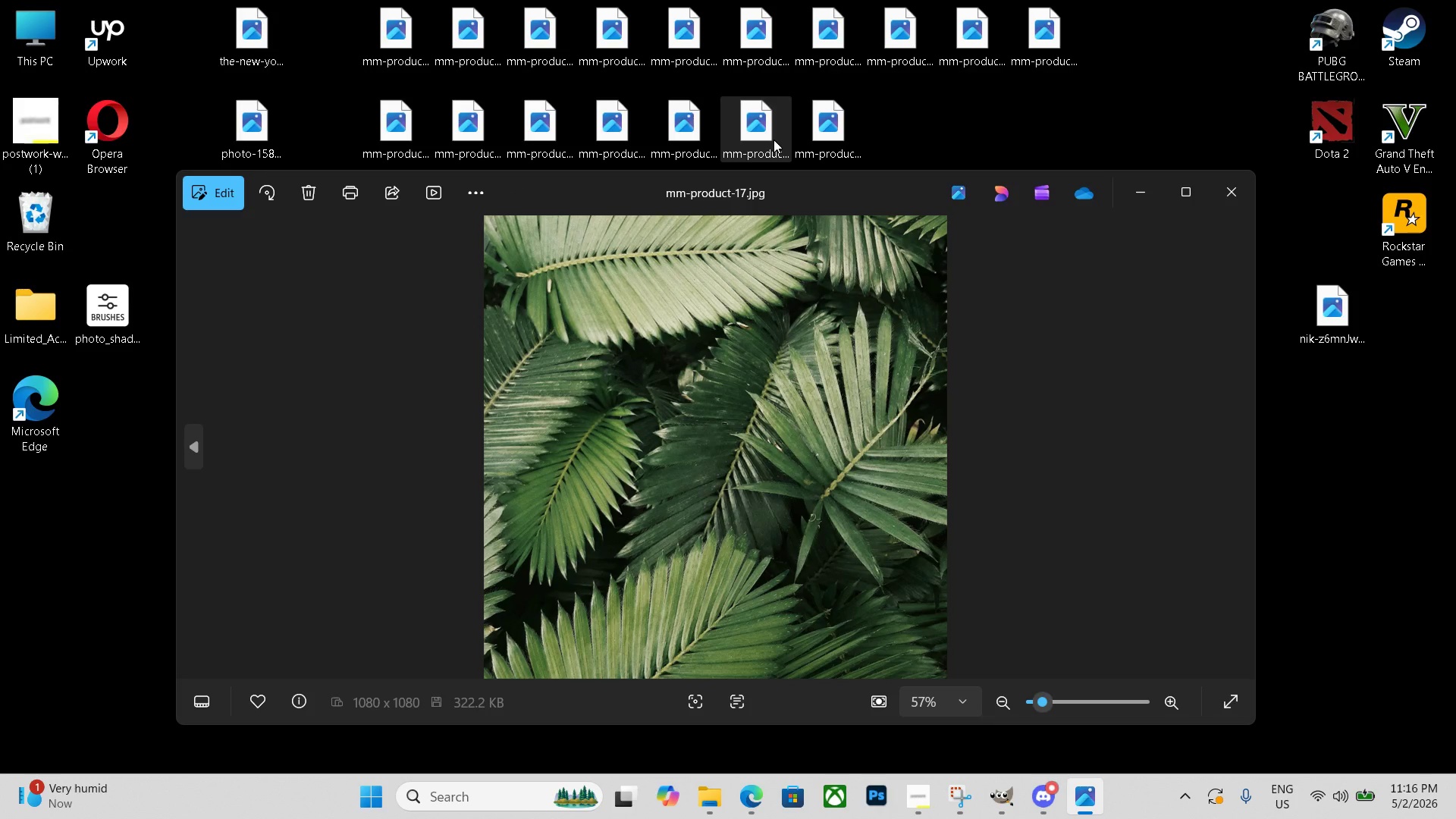 
key(Escape)
 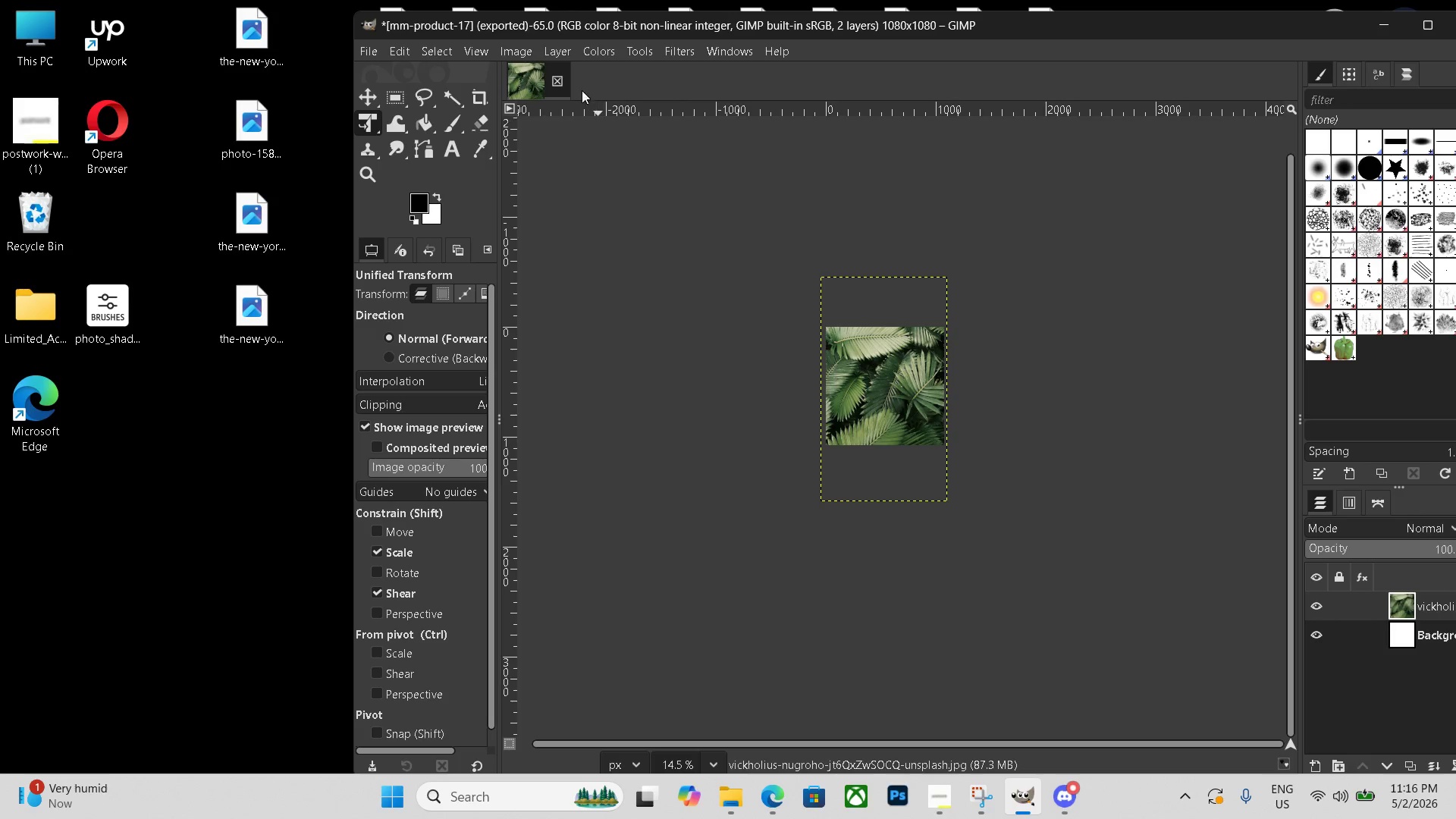 
left_click([1001, 491])
 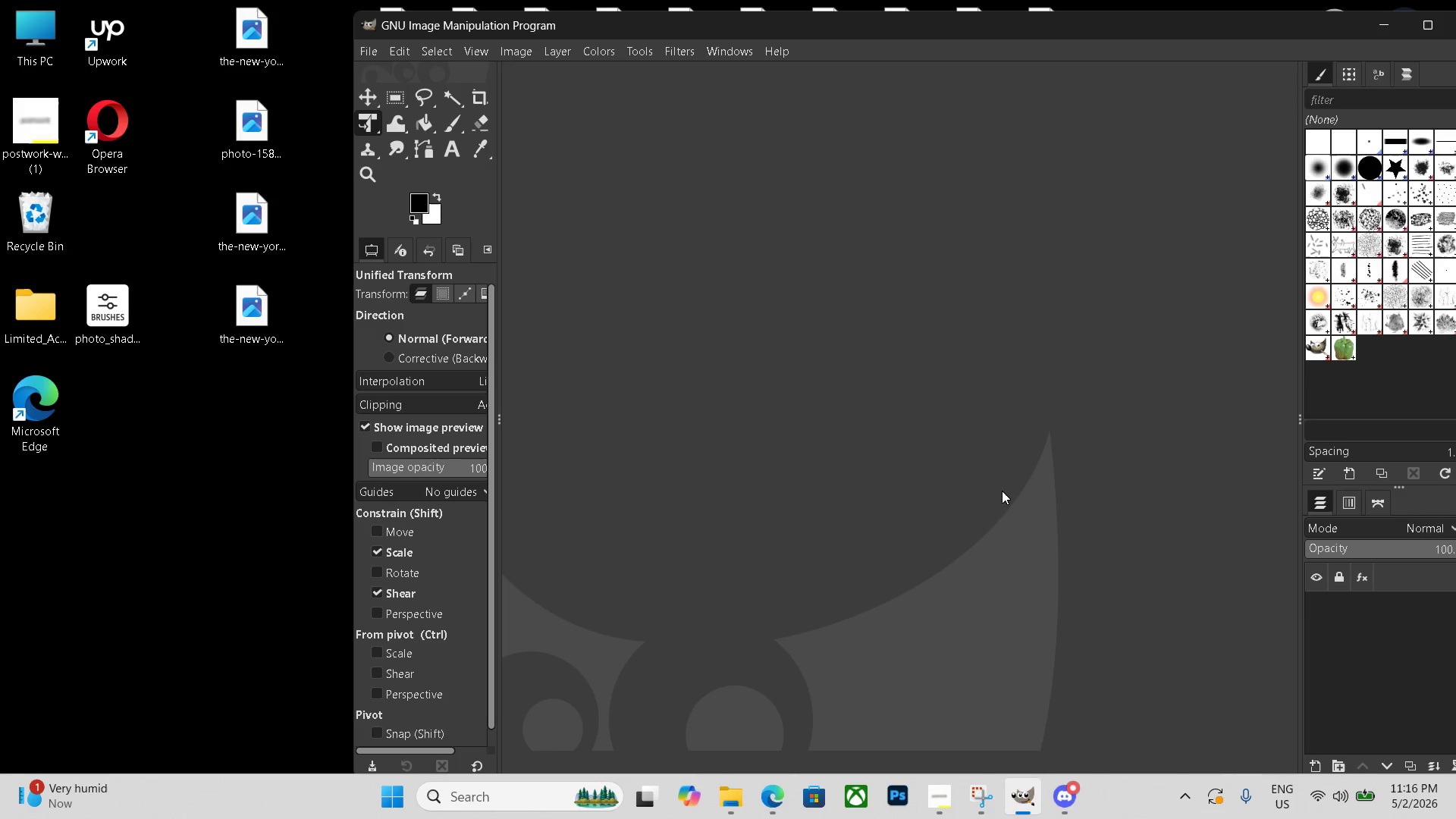 
key(Control+N)
 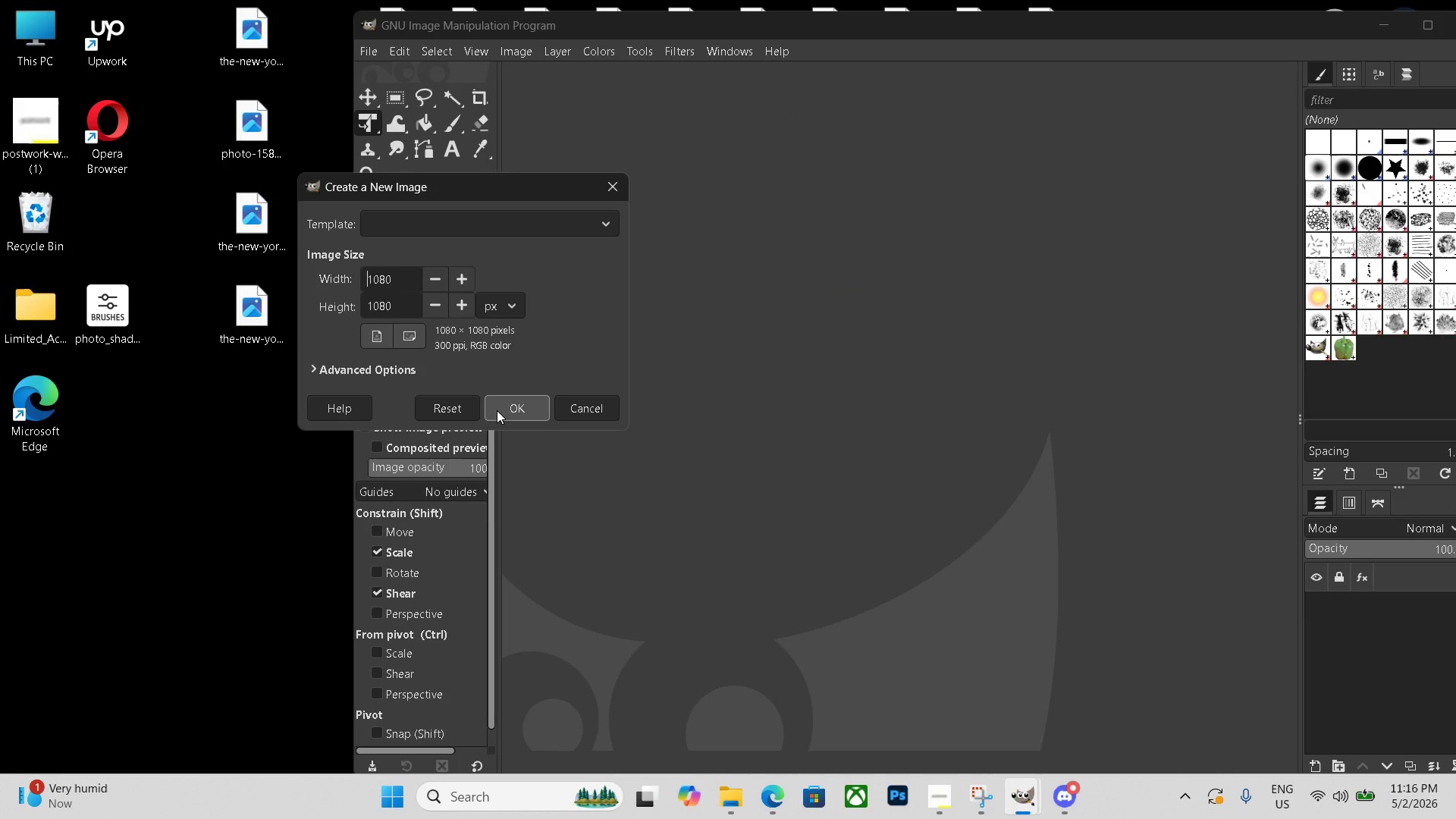 
left_click([522, 407])
 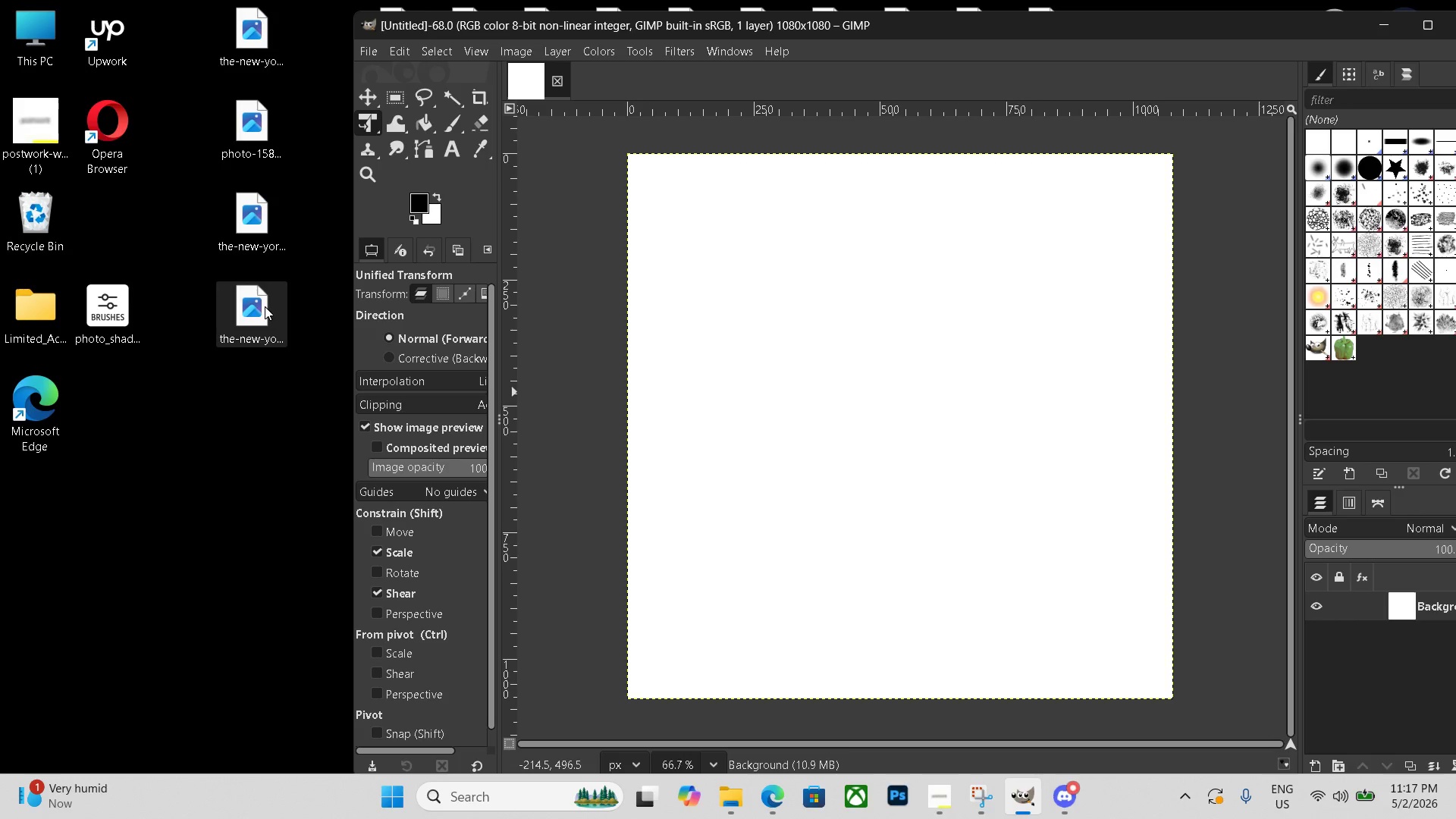 
left_click_drag(start_coordinate=[265, 306], to_coordinate=[808, 424])
 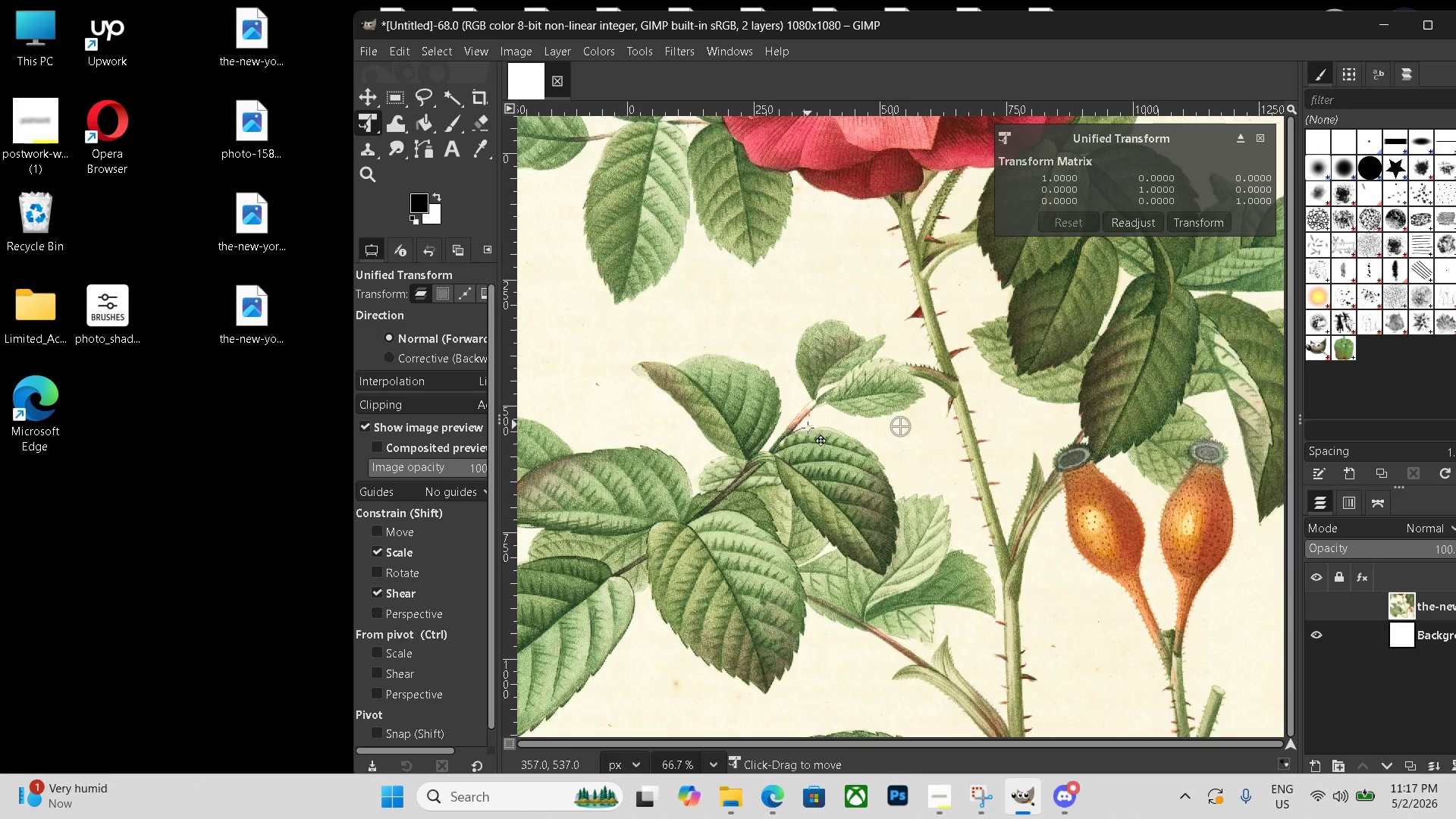 
hold_key(key=ControlLeft, duration=1.0)
scroll: coordinate [840, 421], scroll_direction: down, amount: 14.0
 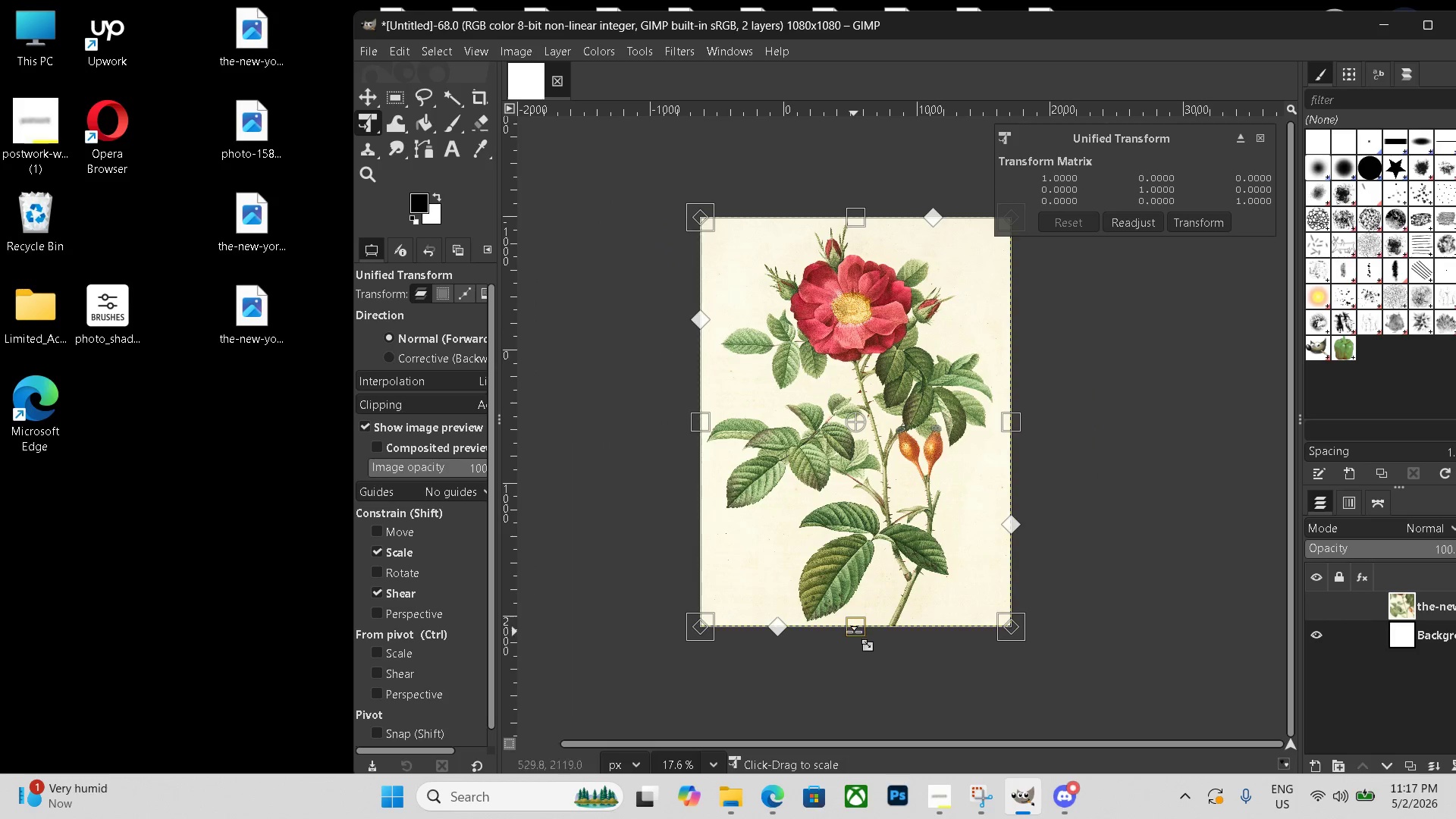 
left_click_drag(start_coordinate=[855, 629], to_coordinate=[882, 397])